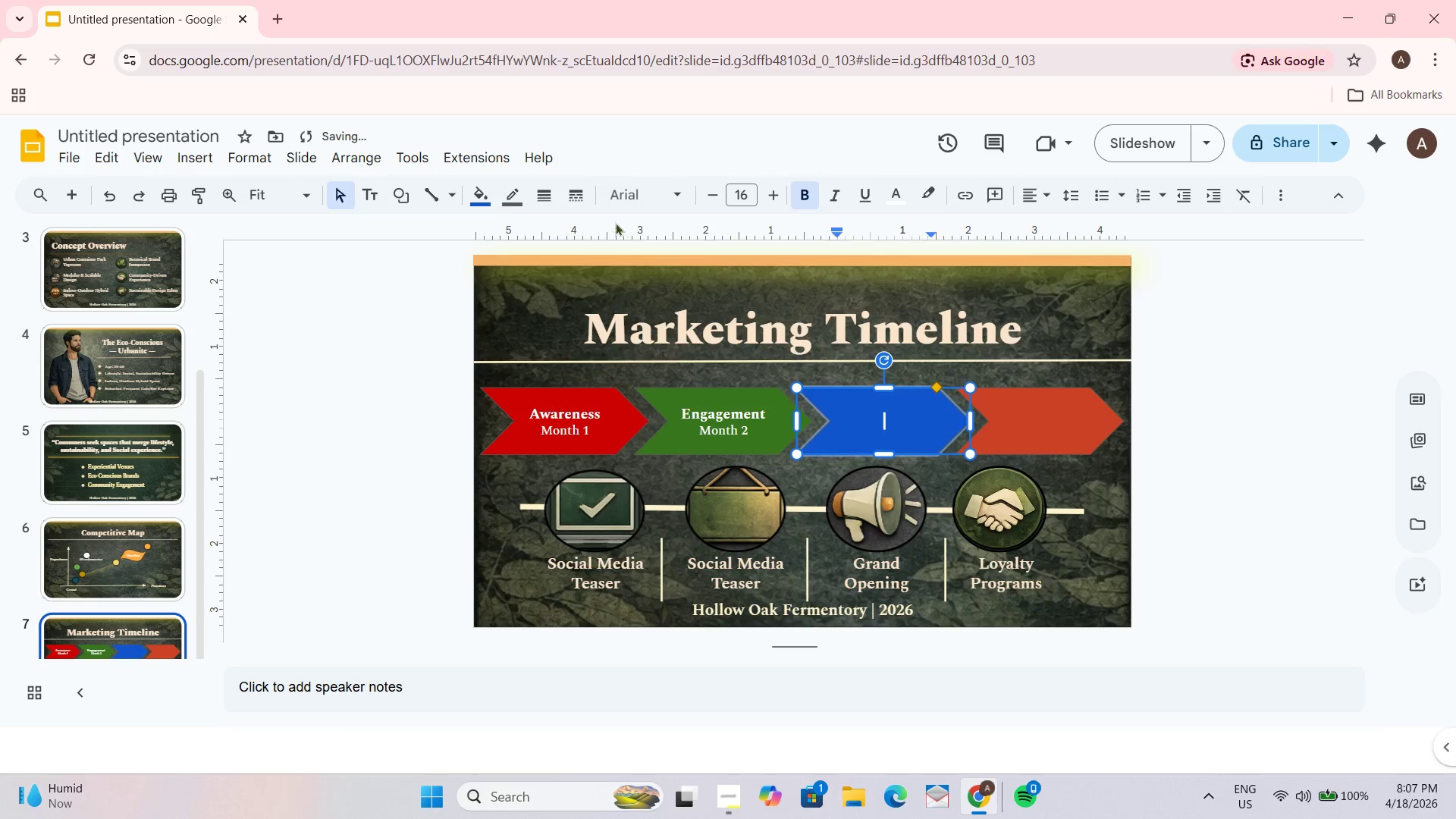 
left_click([645, 194])
 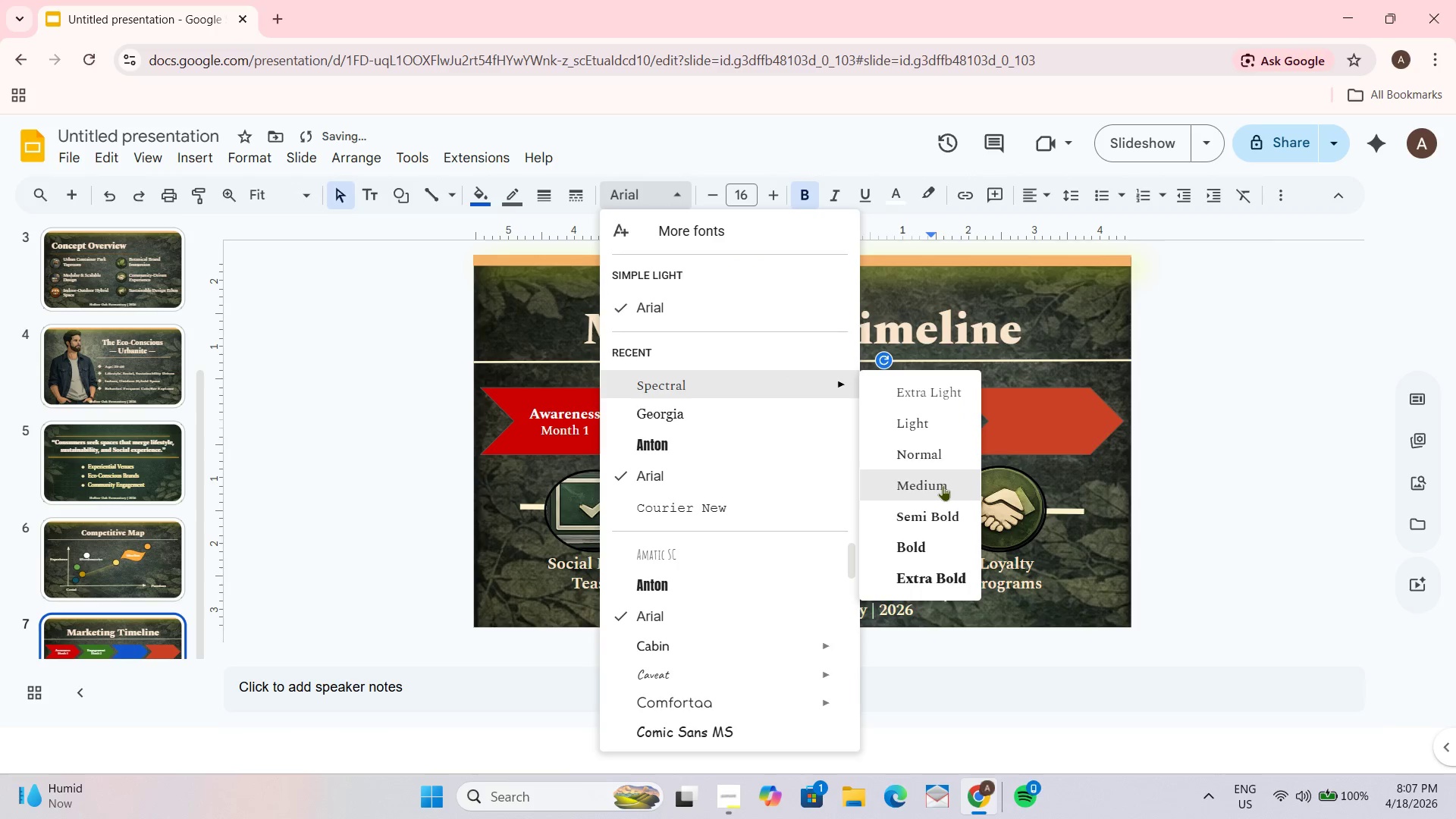 
left_click([943, 485])
 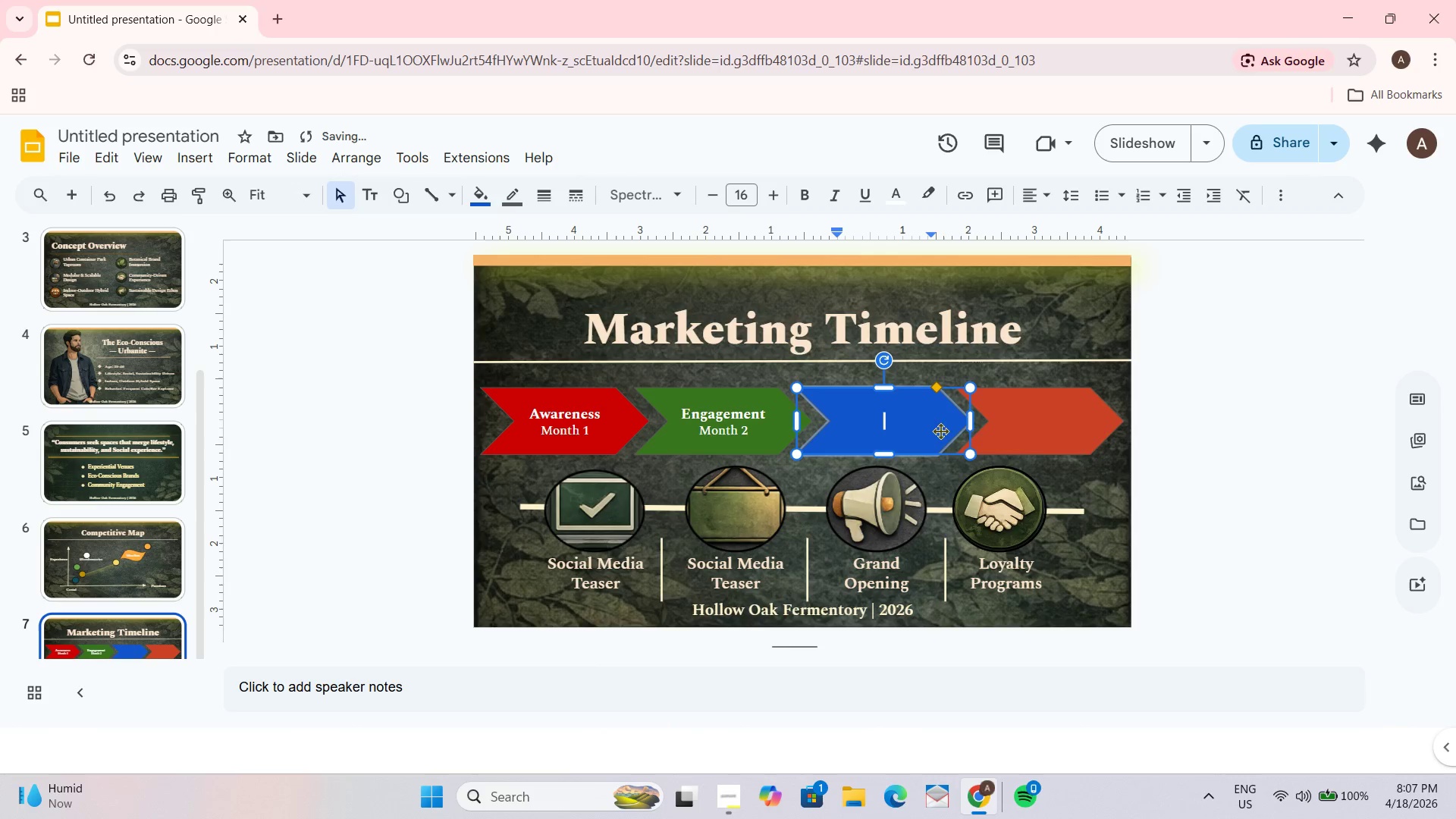 
type(Launch Activation)
 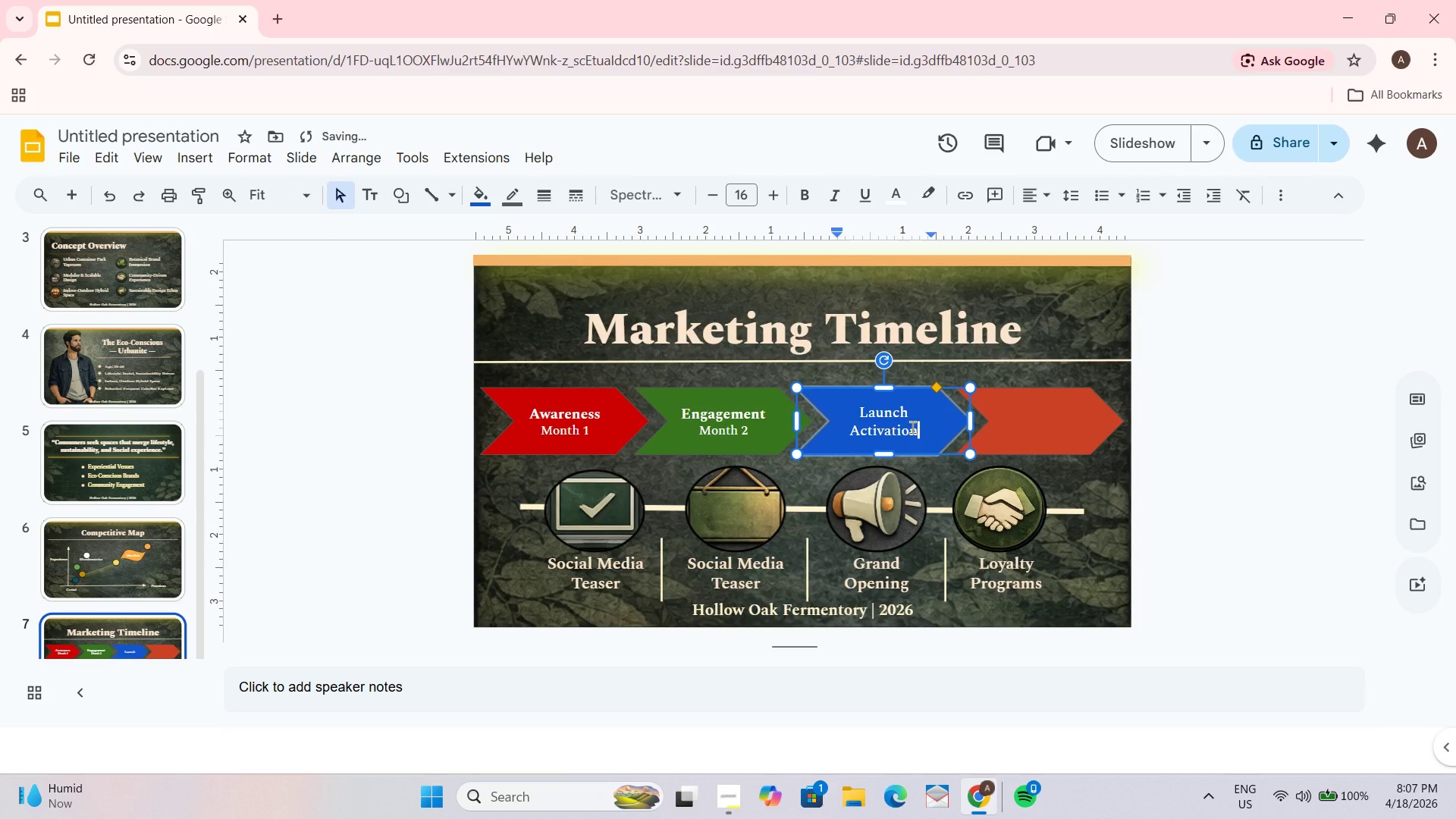 
key(Shift+Enter)
 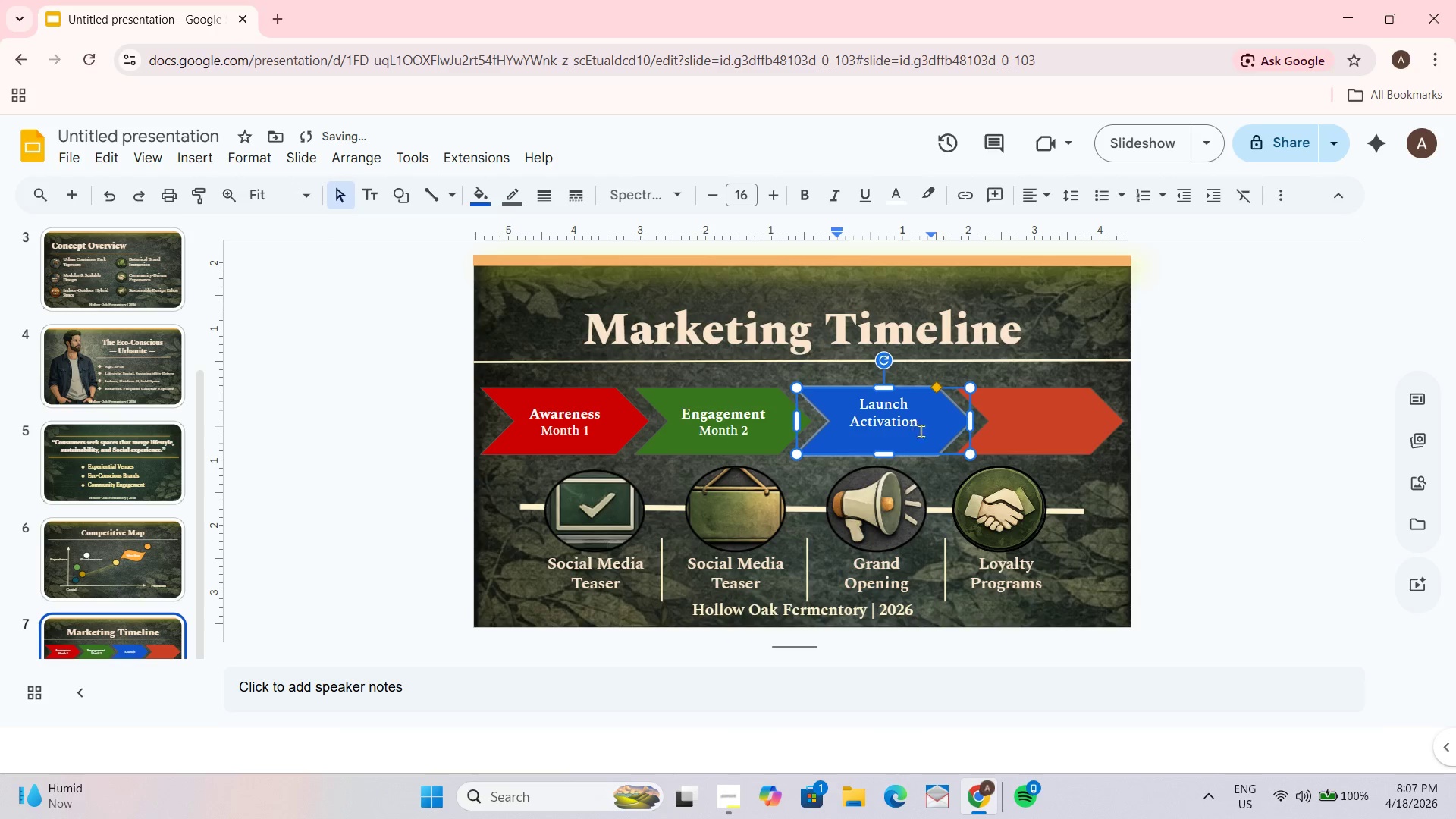 
type(Mon)
key(Backspace)
key(Backspace)
 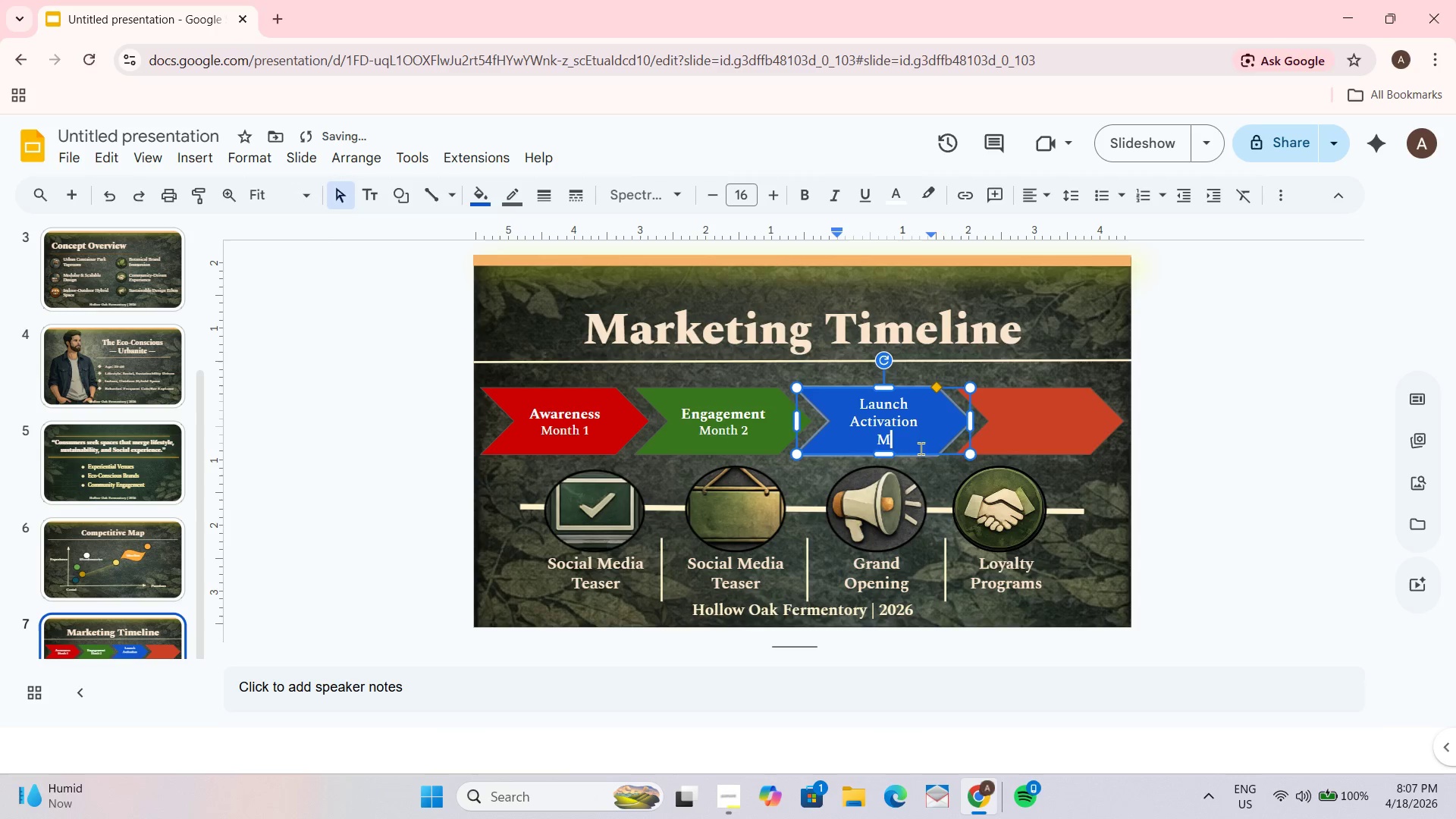 
key(Backspace)
 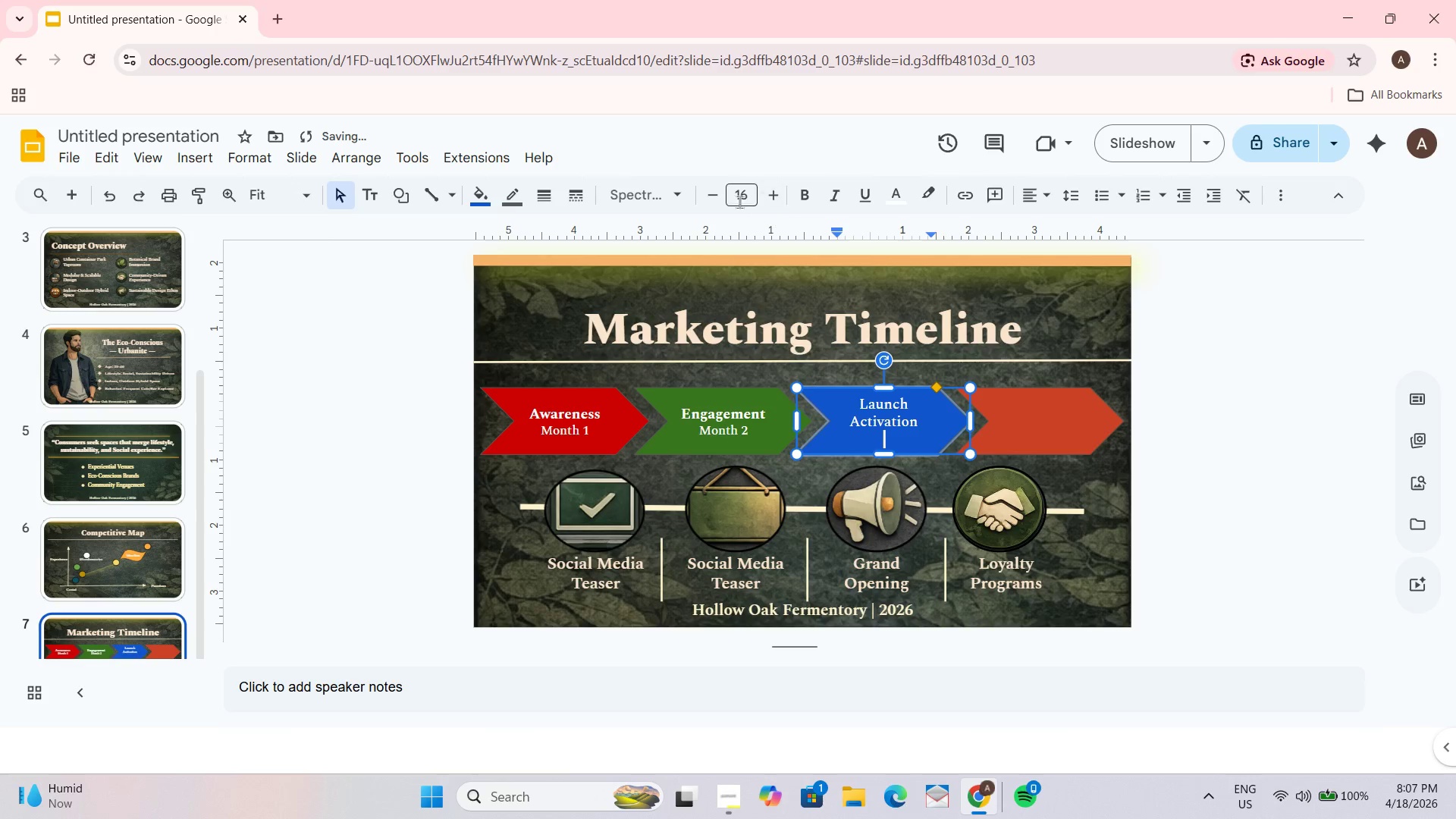 
double_click([718, 195])
 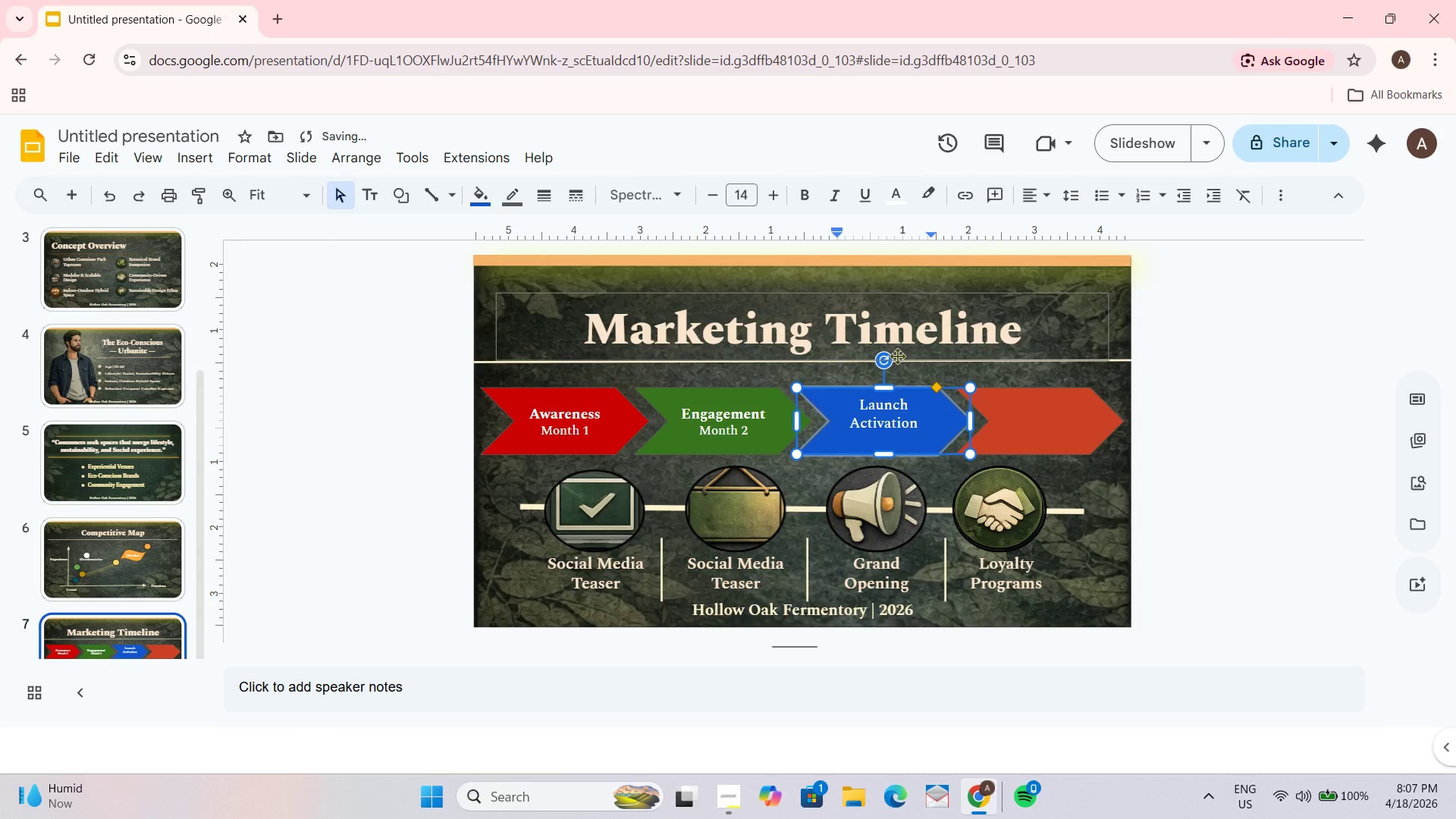 
type(mo)
key(Backspace)
key(Backspace)
type(Month 3)
 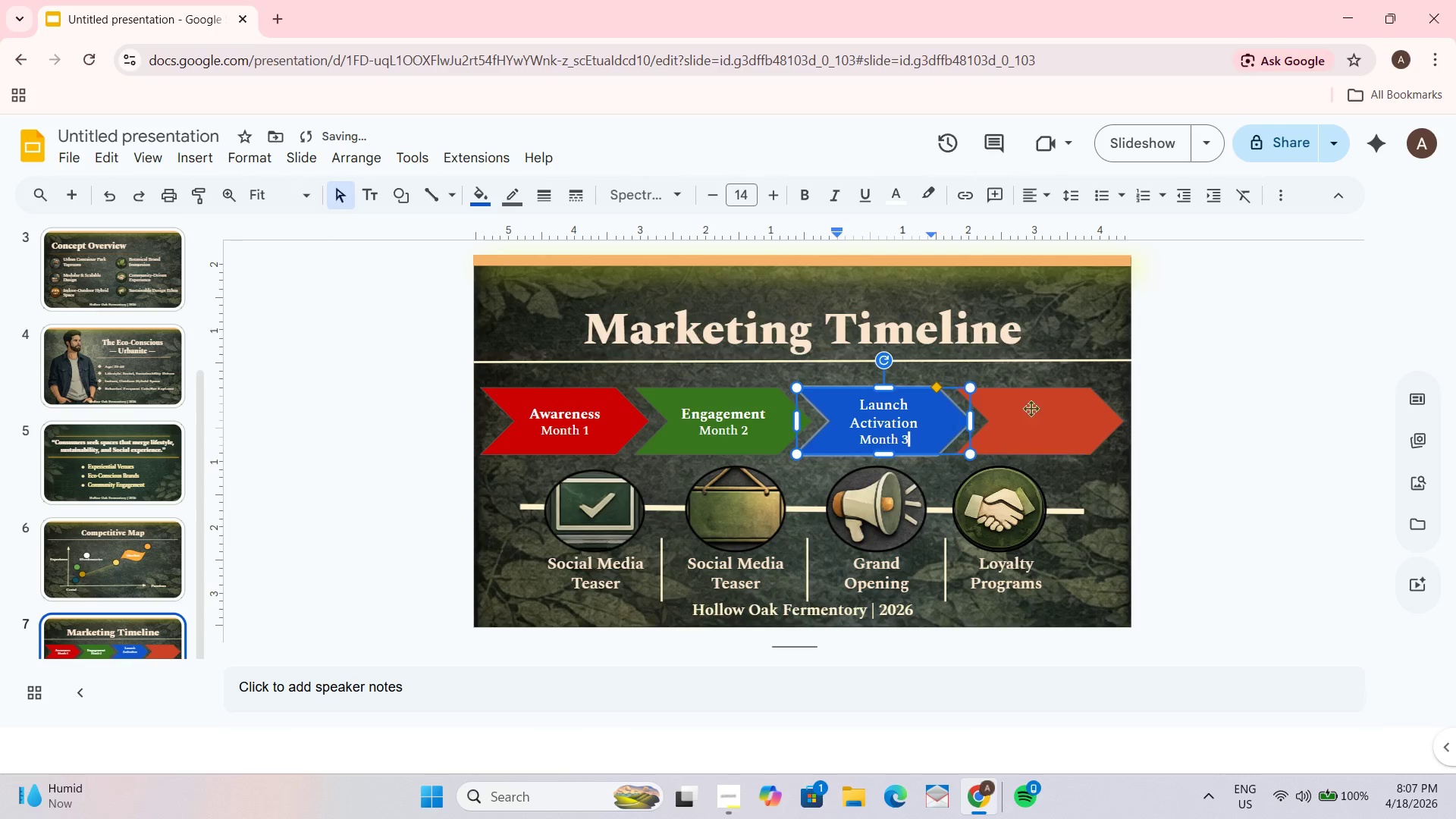 
left_click_drag(start_coordinate=[919, 421], to_coordinate=[847, 397])
 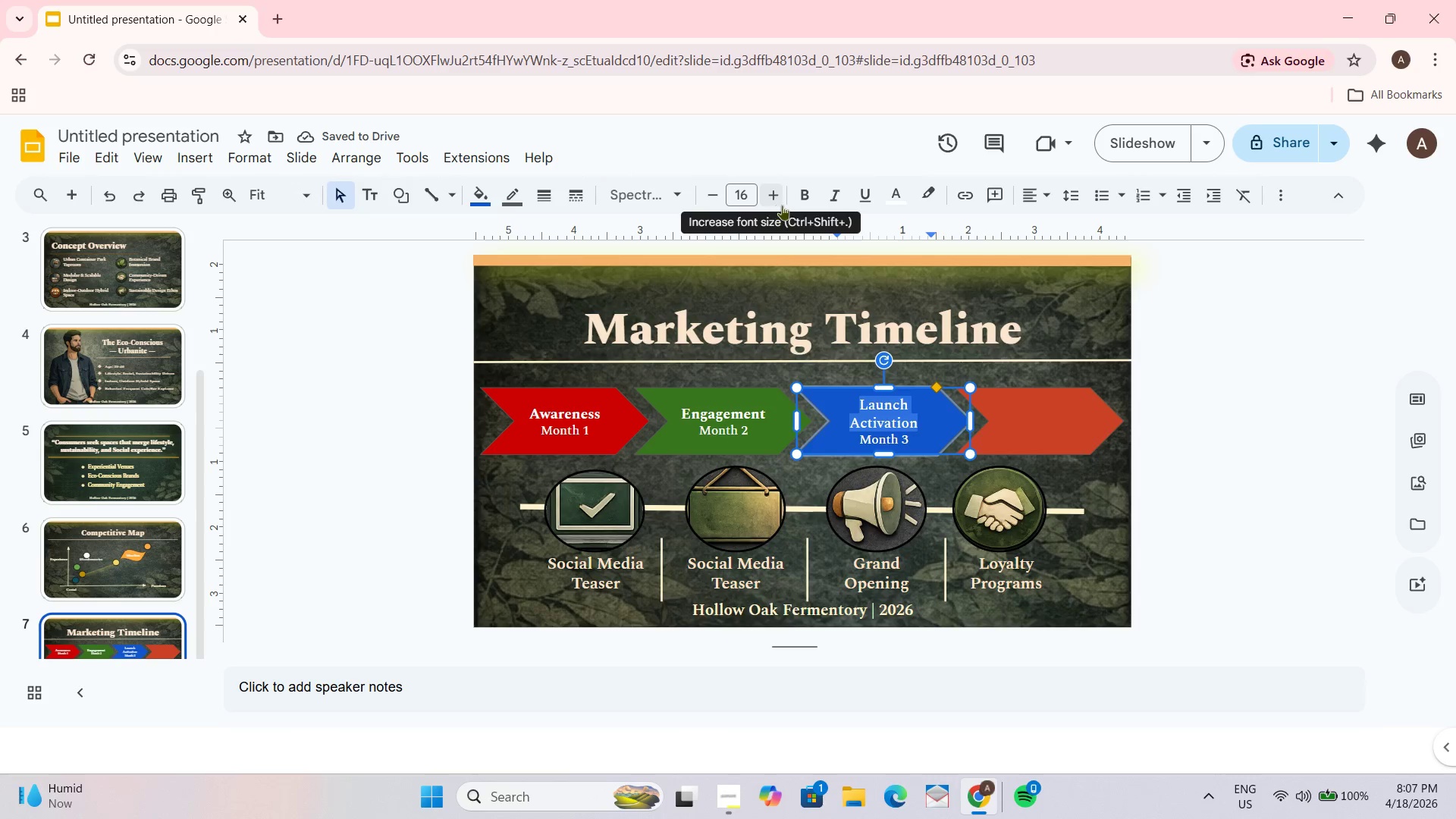 
left_click([801, 202])
 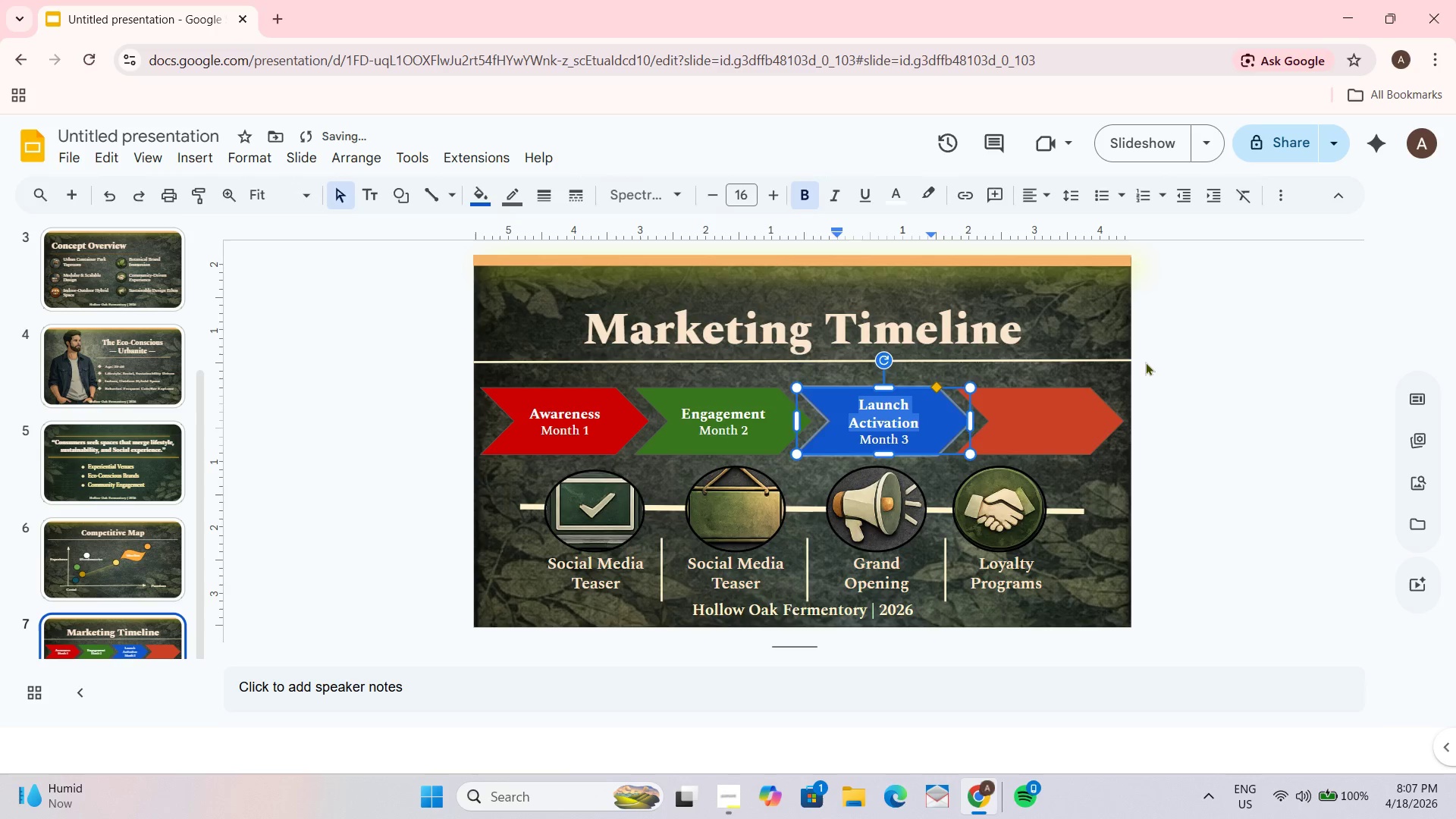 
left_click([1144, 362])
 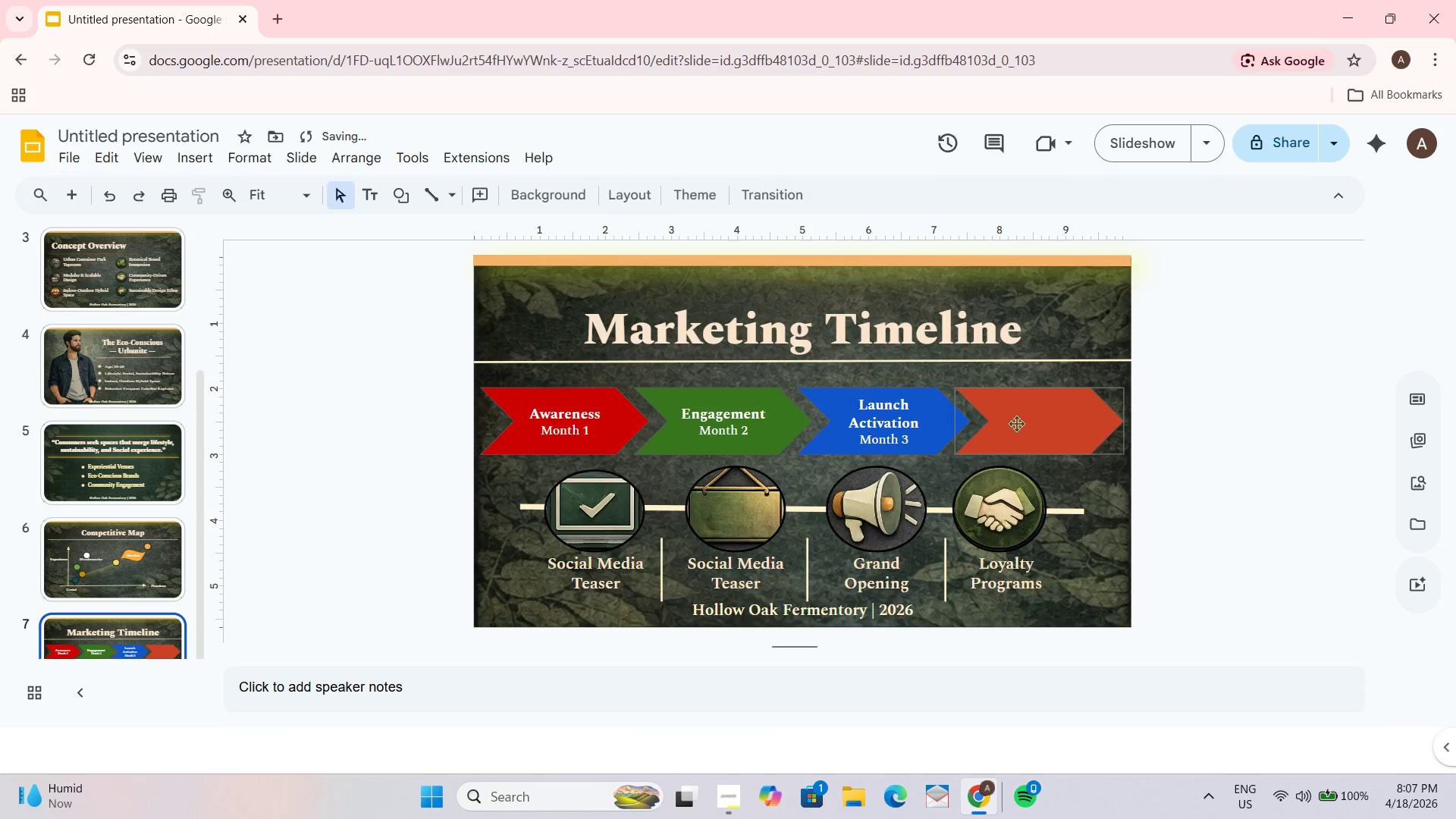 
double_click([1016, 422])
 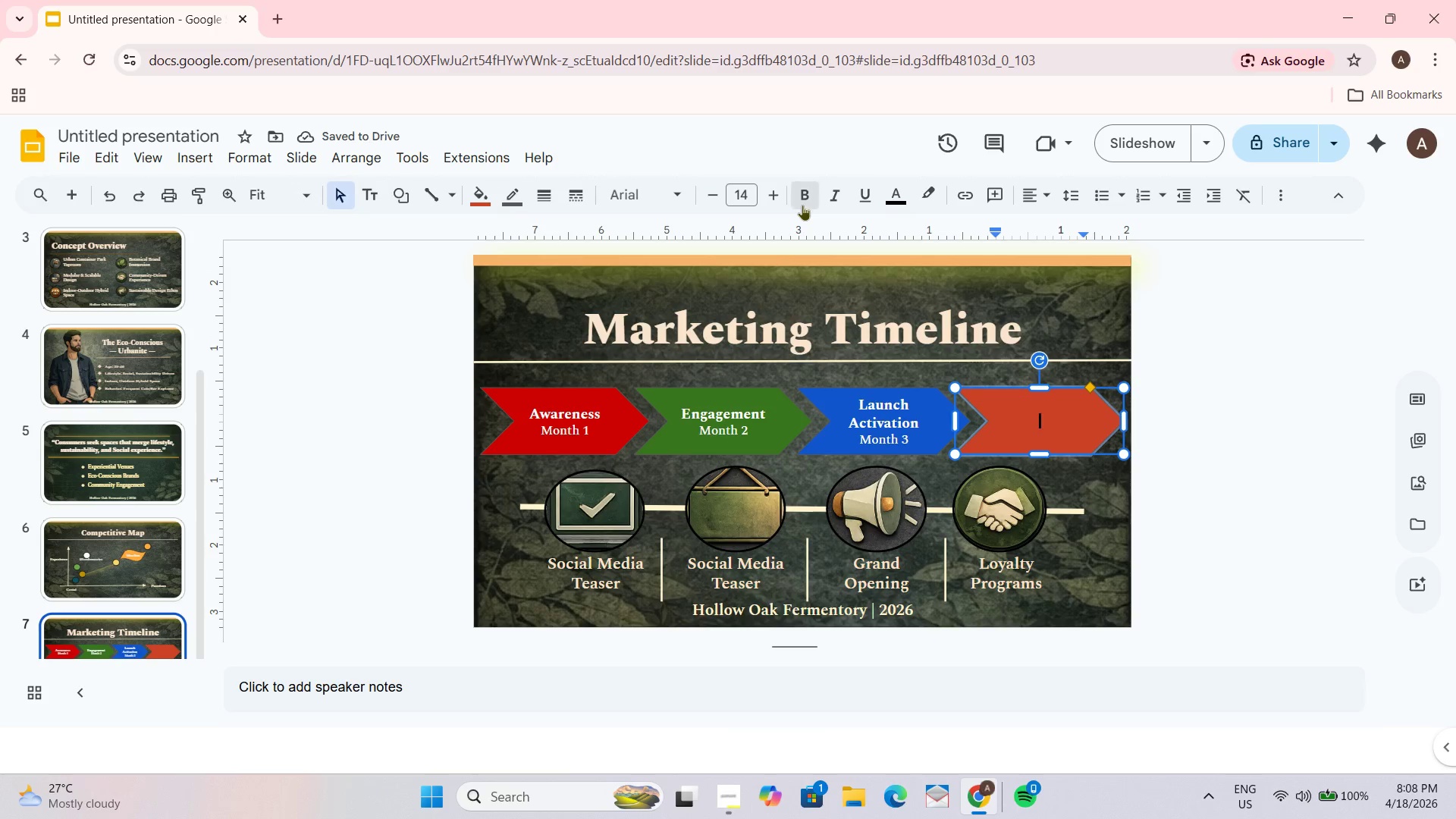 
double_click([766, 199])
 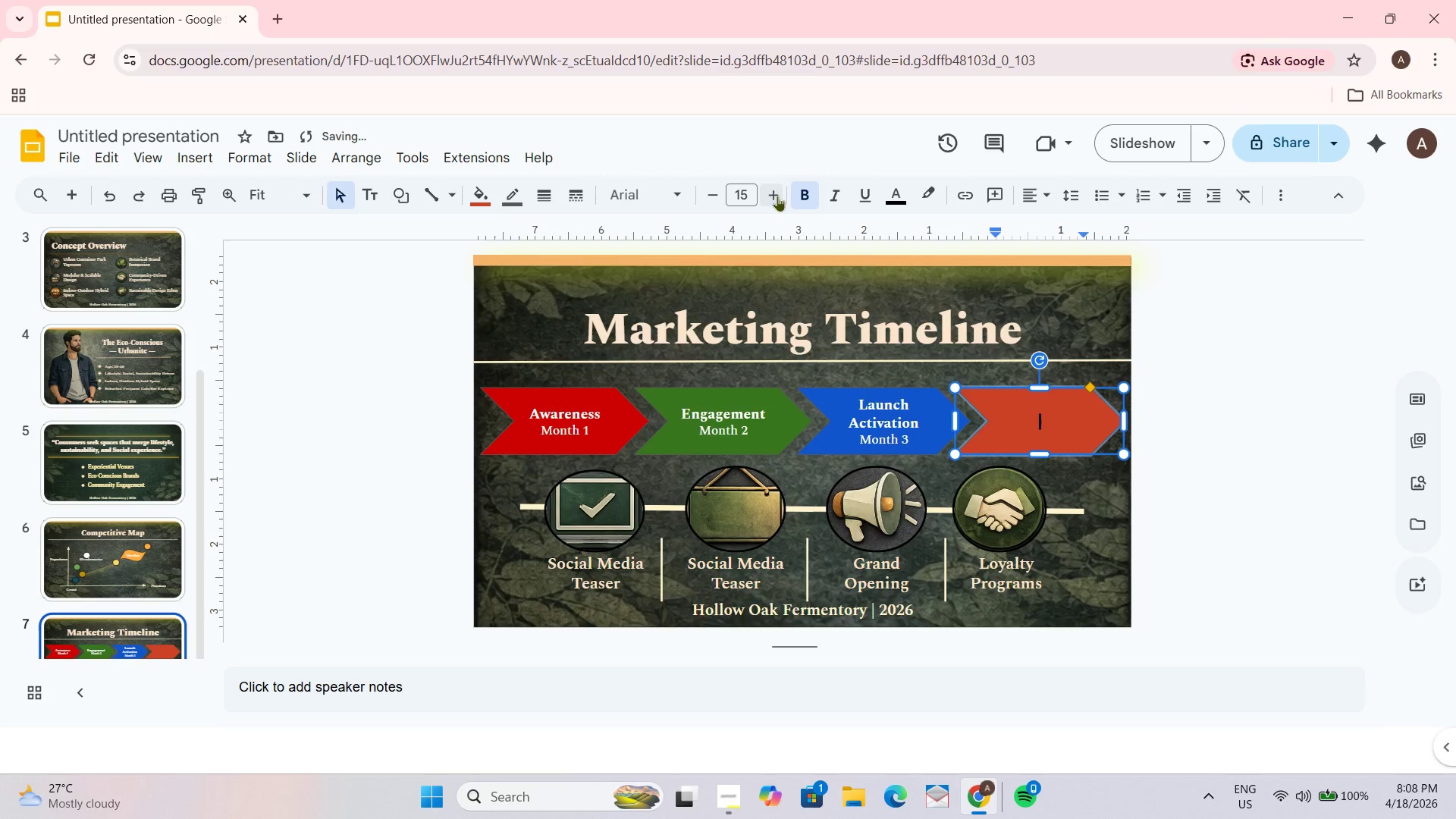 
triple_click([777, 194])
 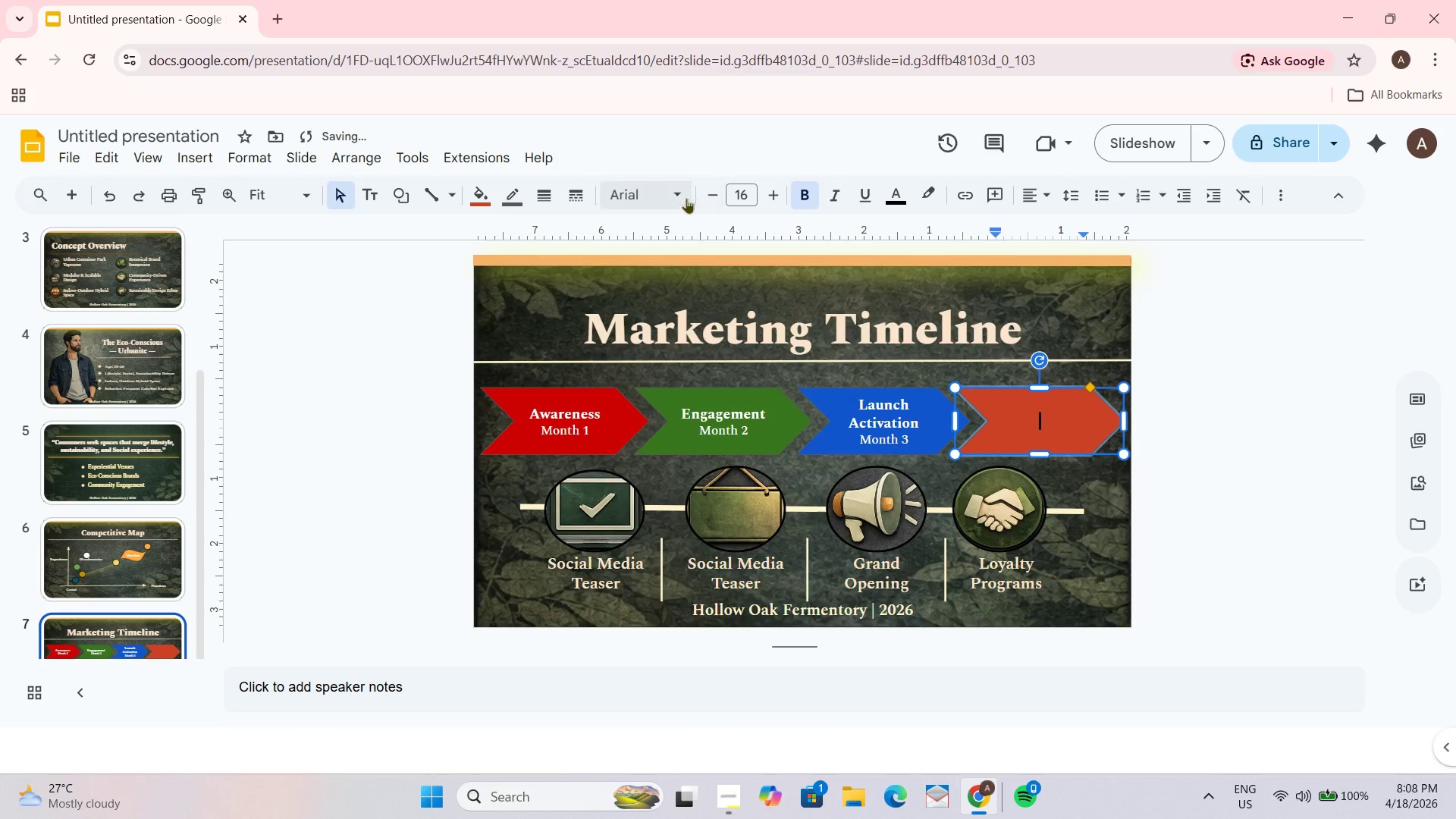 
triple_click([676, 196])
 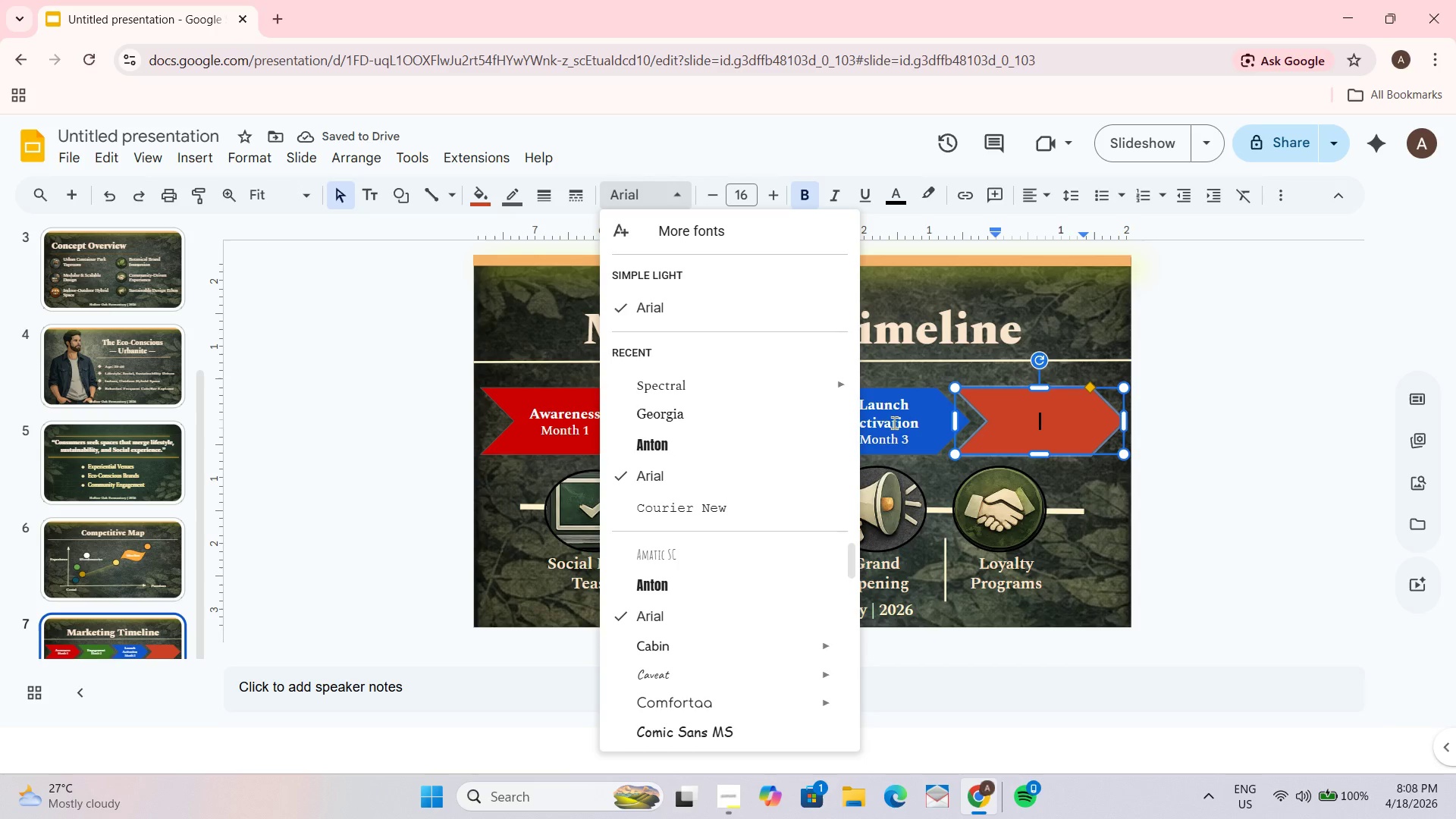 
mouse_move([882, 400])
 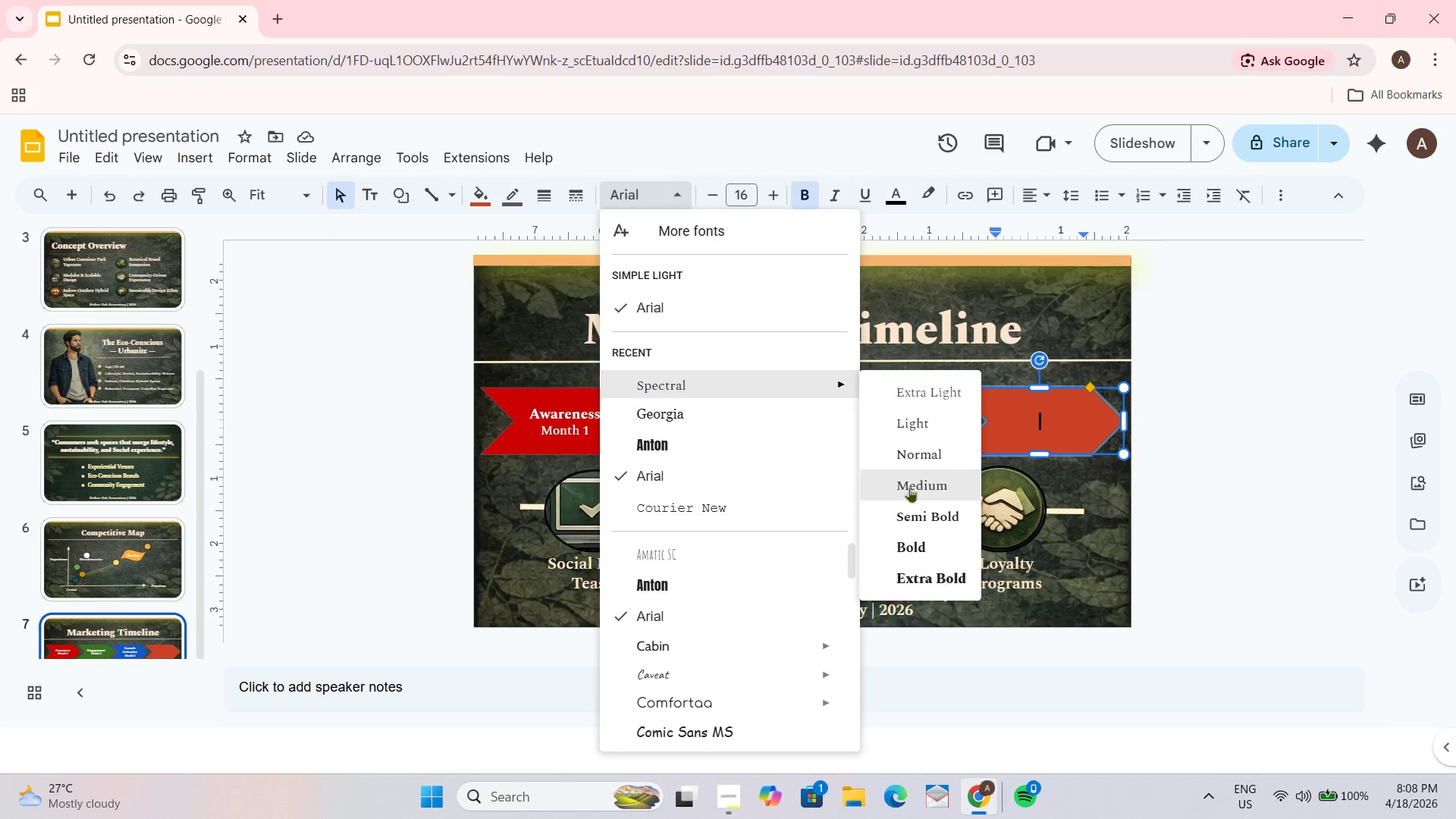 
left_click([909, 487])
 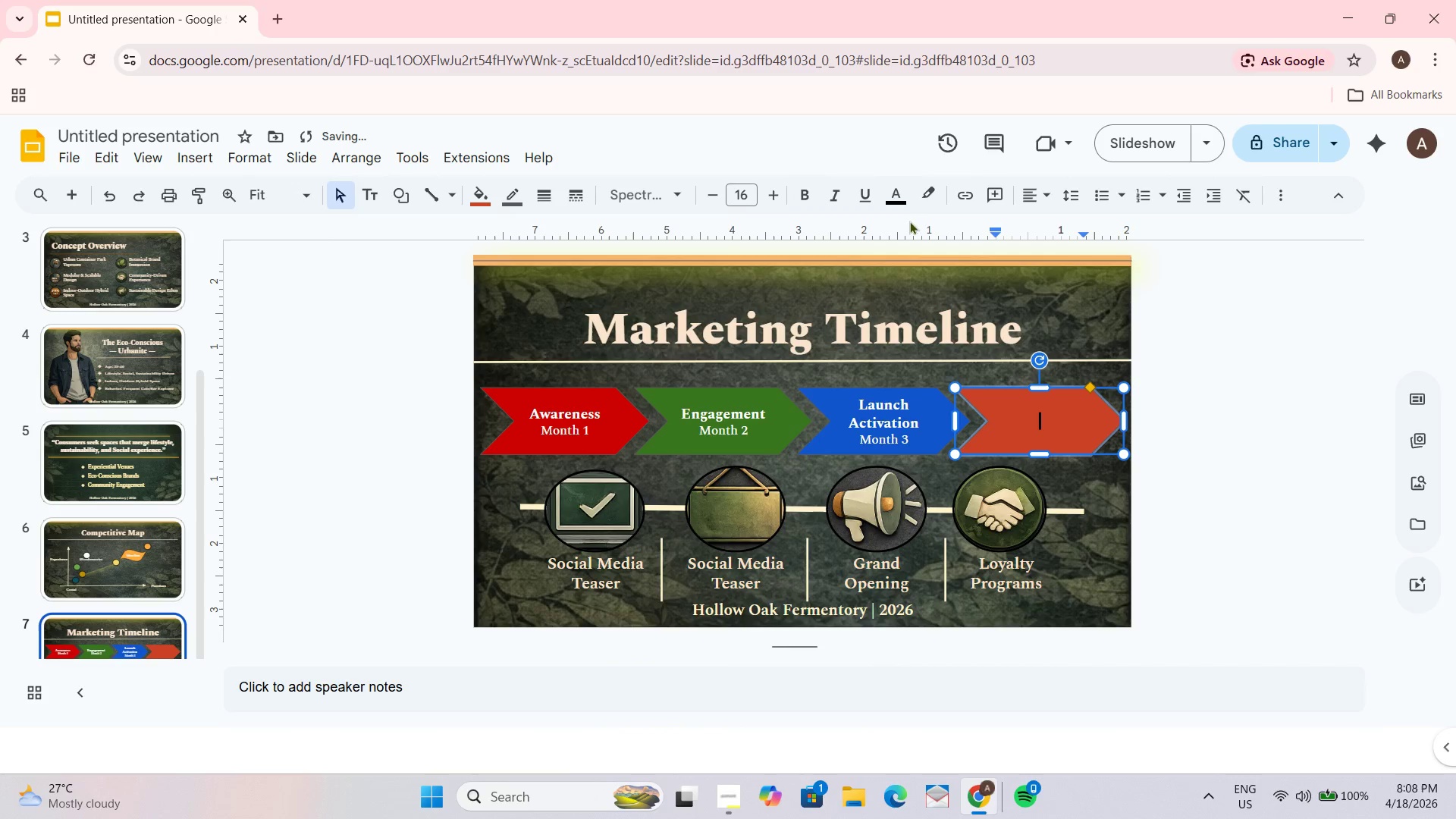 
mouse_move([900, 229])
 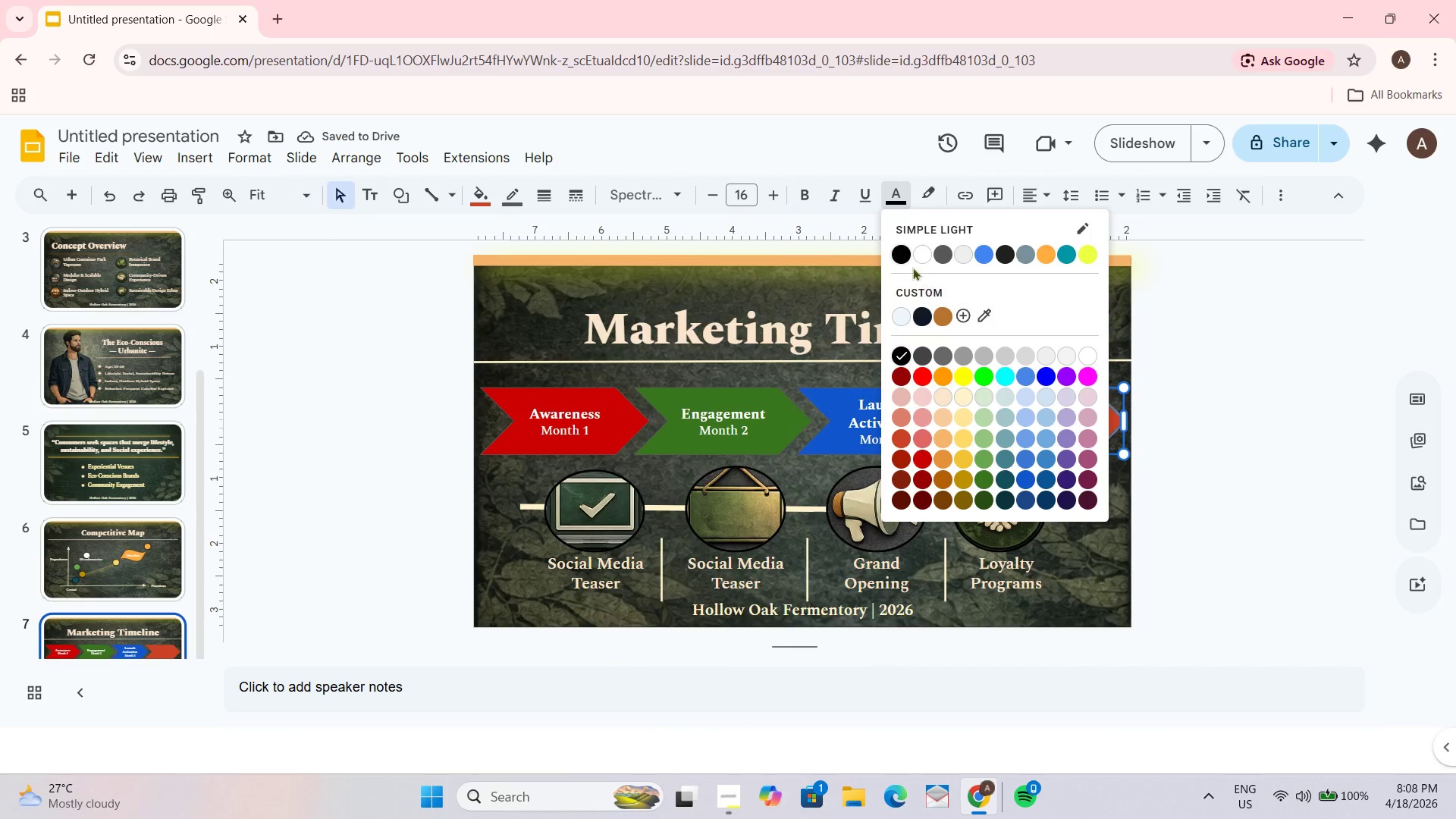 
left_click([922, 252])
 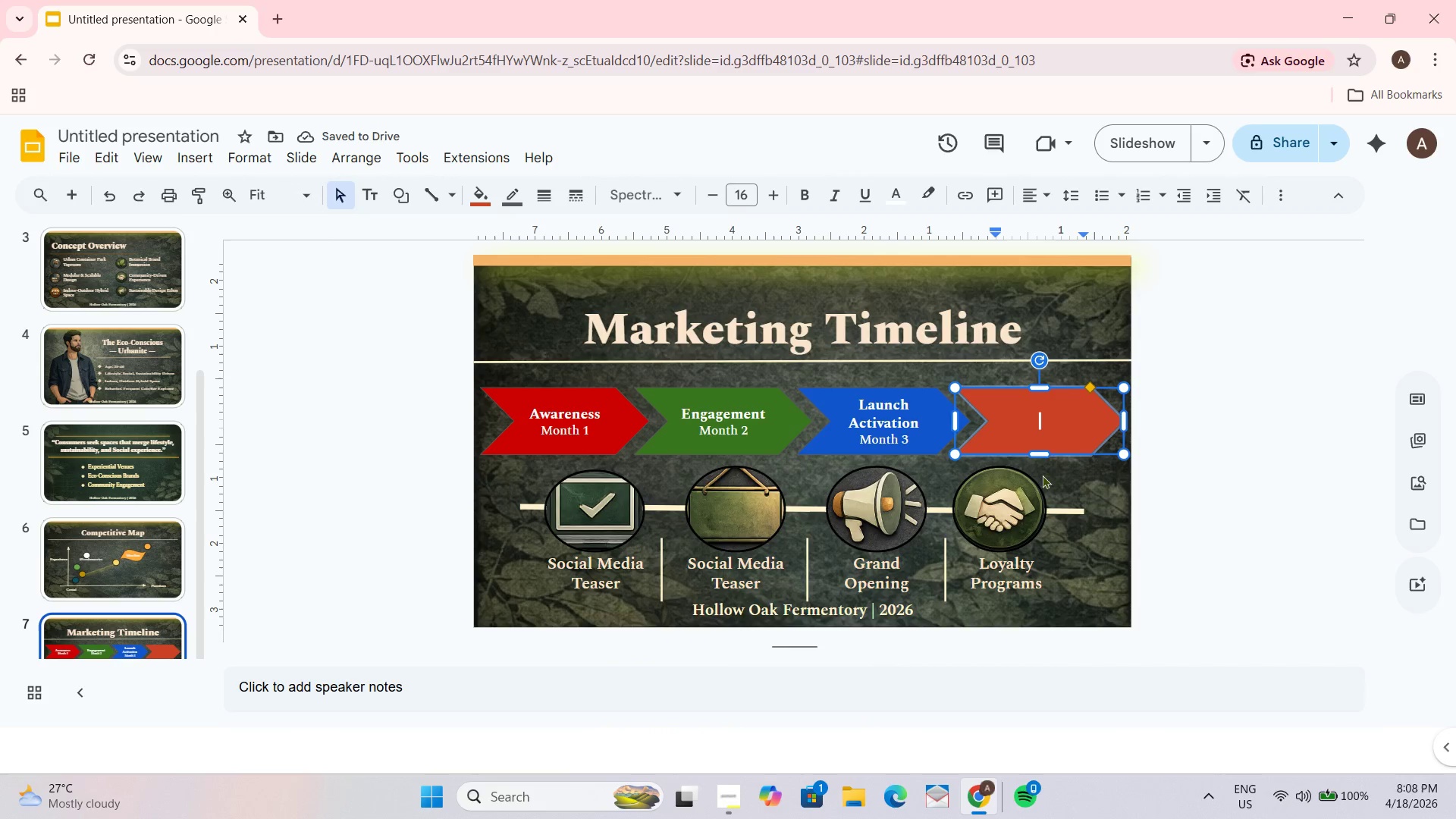 
type(Retention)
 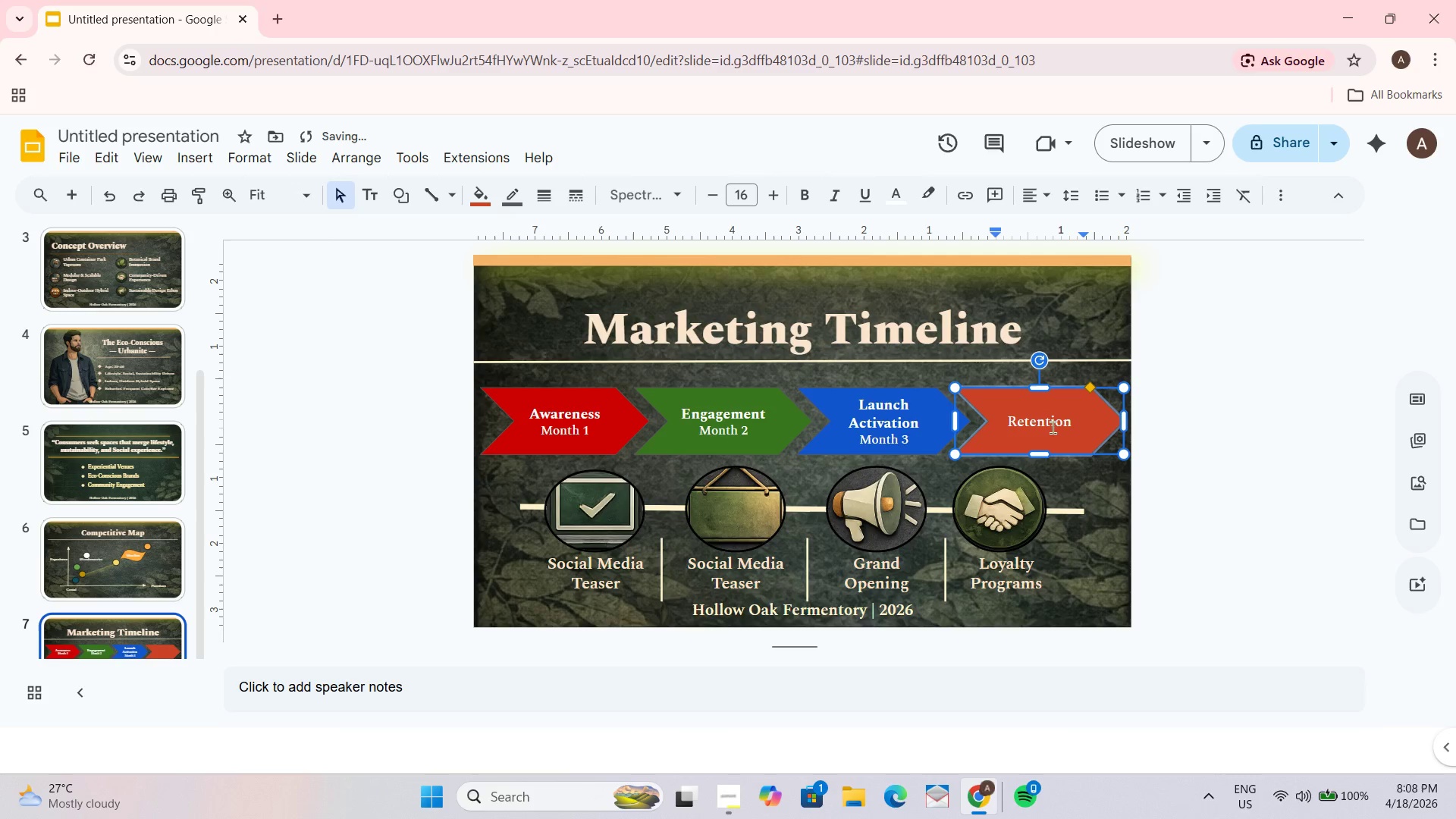 
key(Enter)
 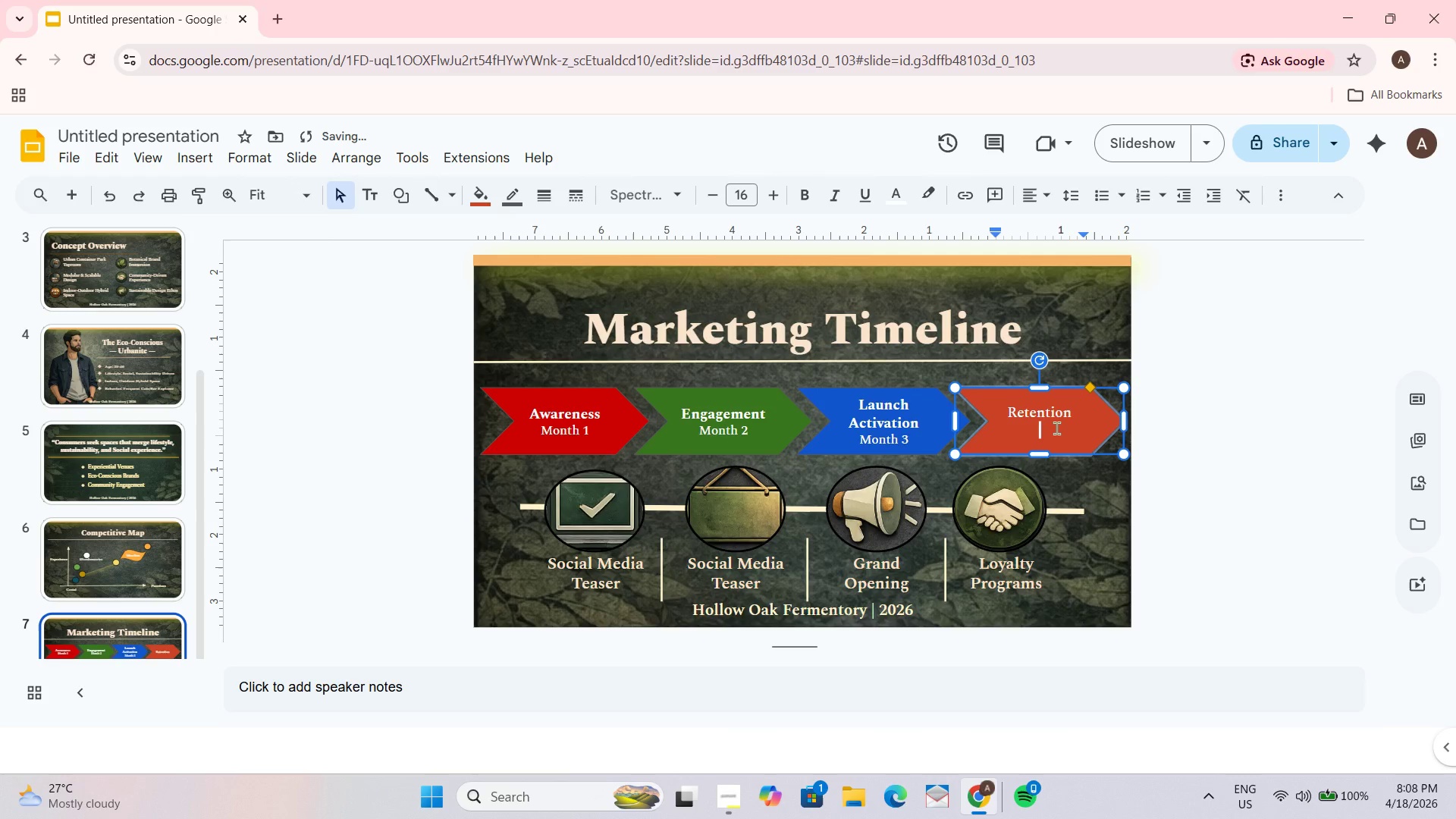 
type(Month 4)
 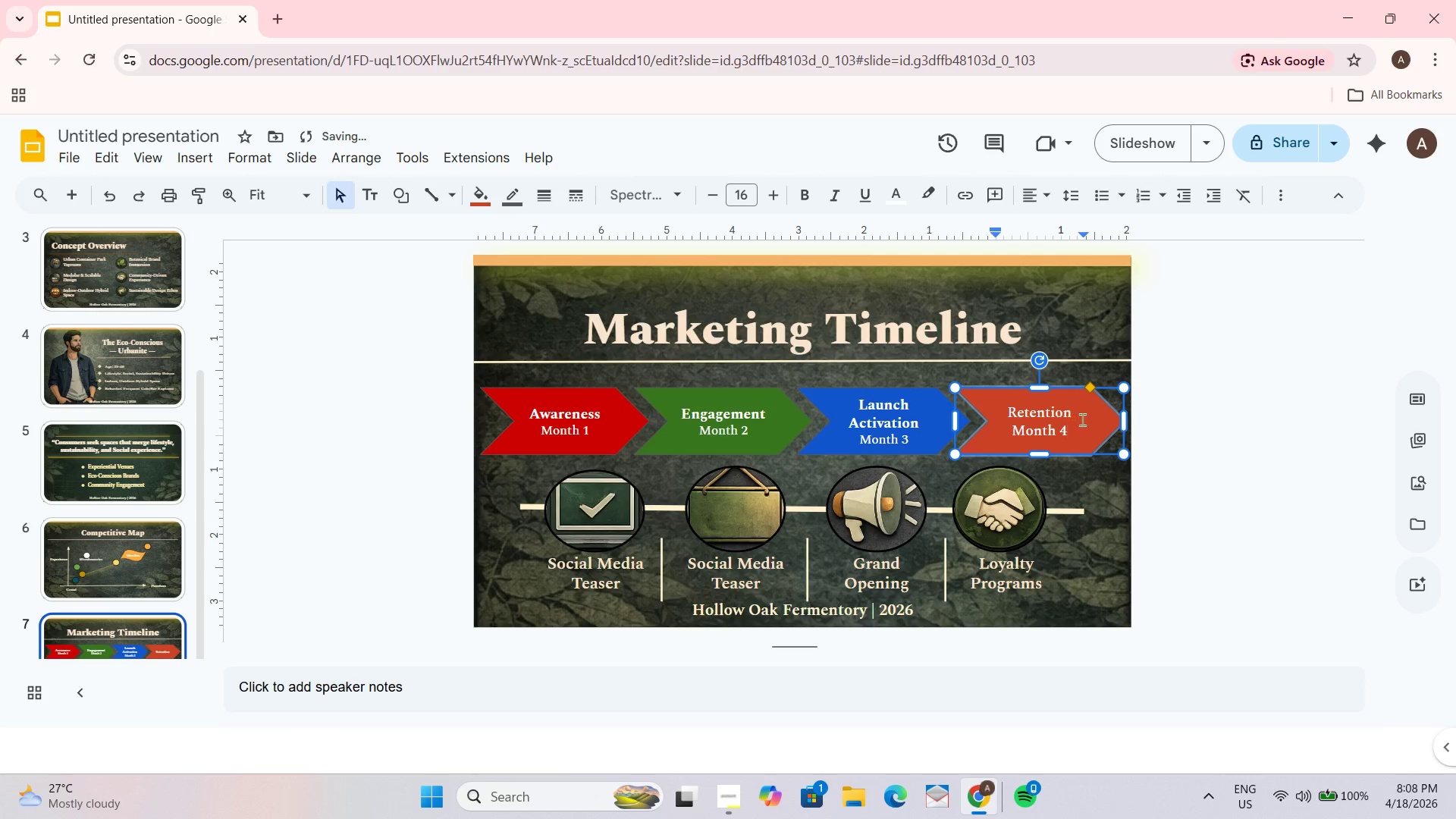 
left_click_drag(start_coordinate=[1080, 414], to_coordinate=[1006, 411])
 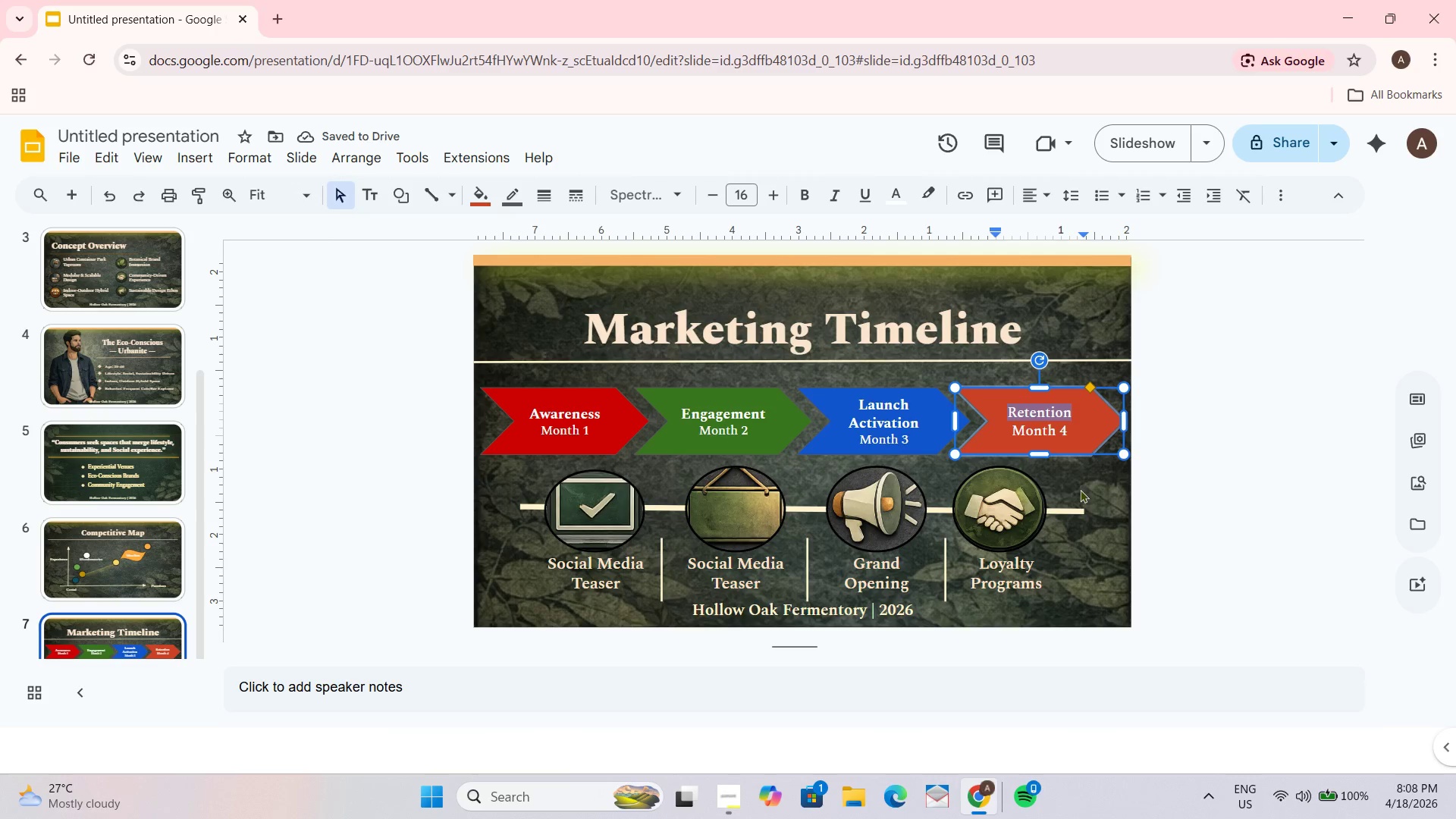 
key(Control+B)
 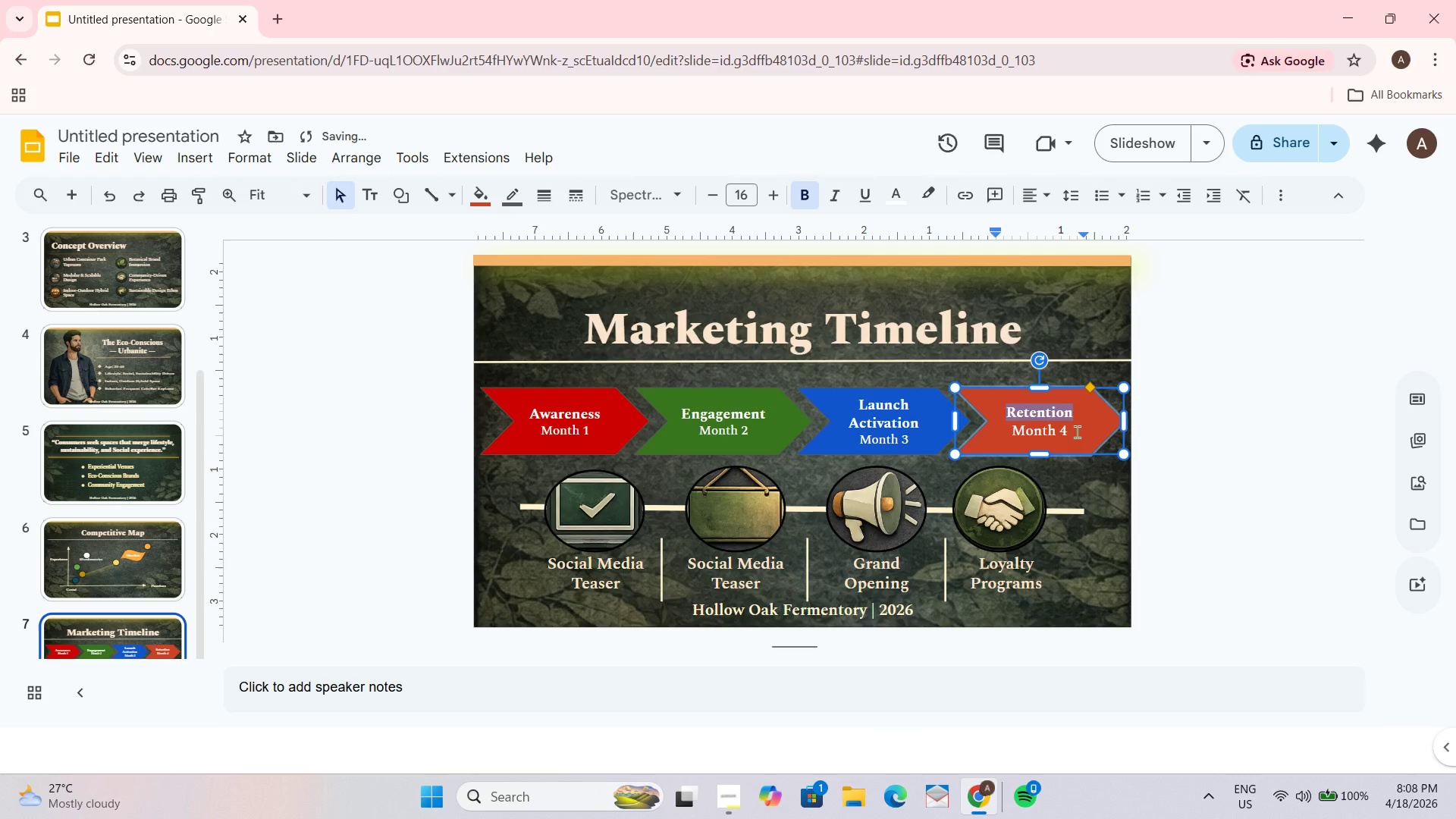 
left_click_drag(start_coordinate=[1077, 432], to_coordinate=[1004, 429])
 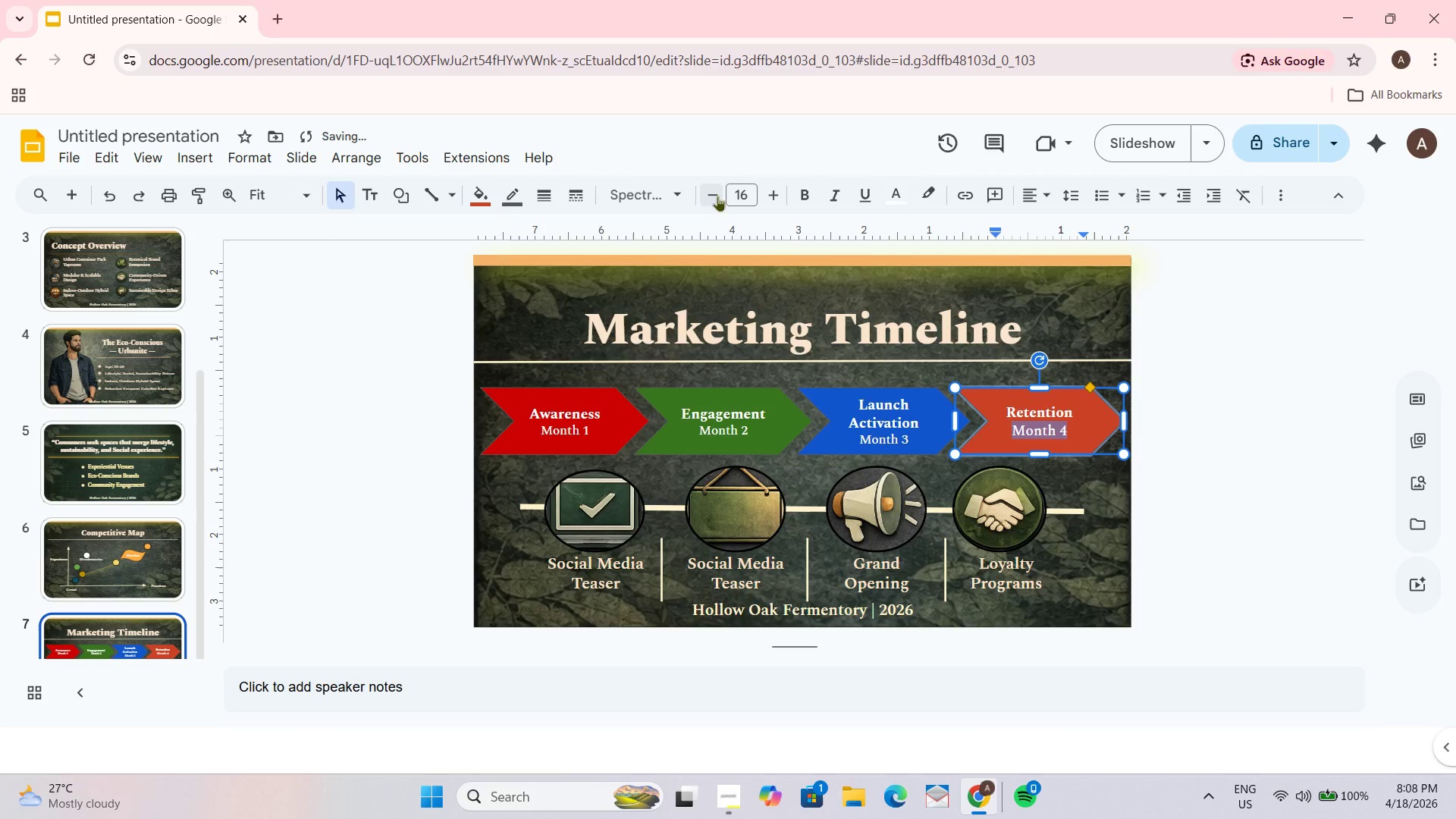 
double_click([714, 197])
 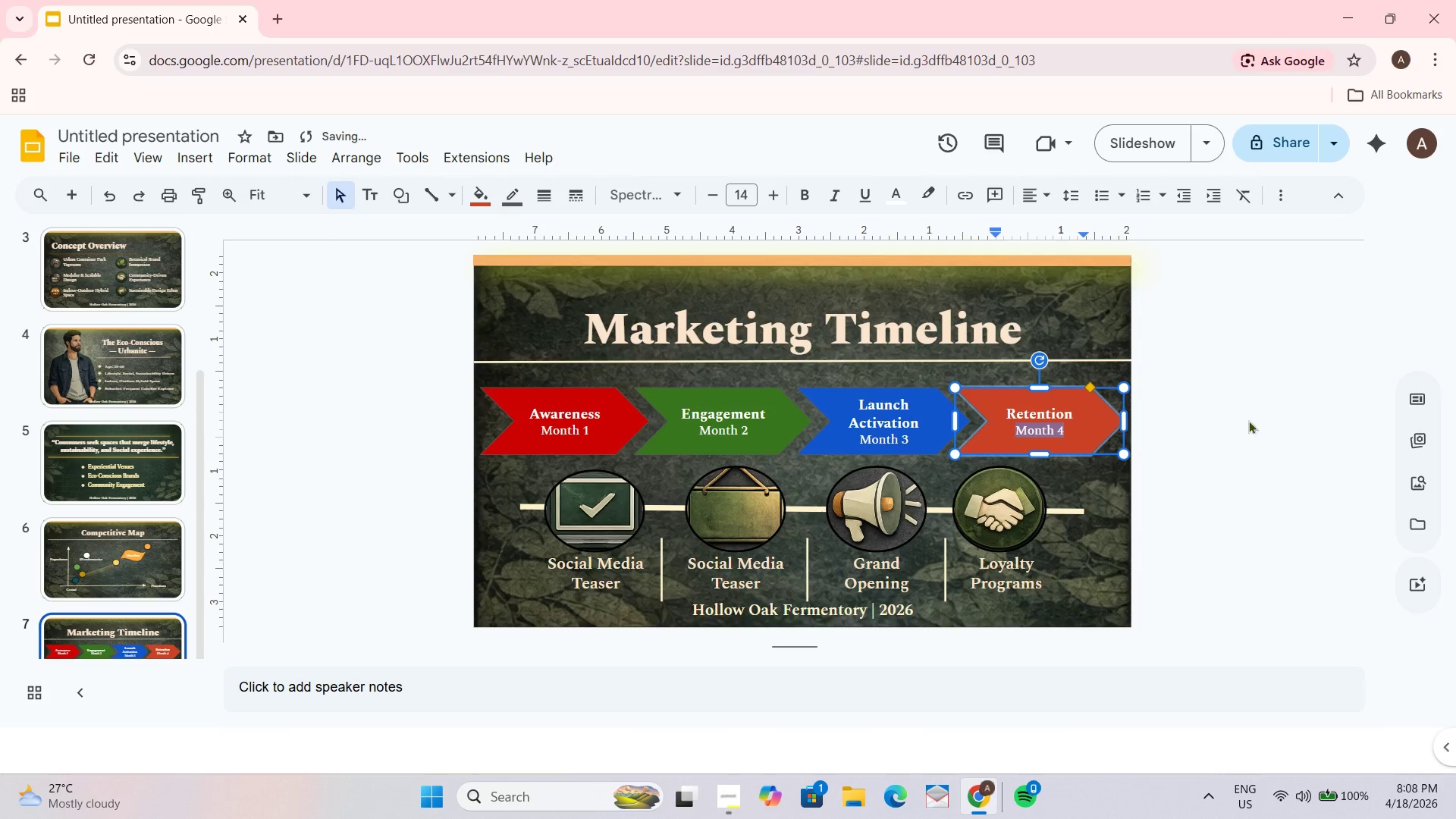 
left_click([1281, 456])
 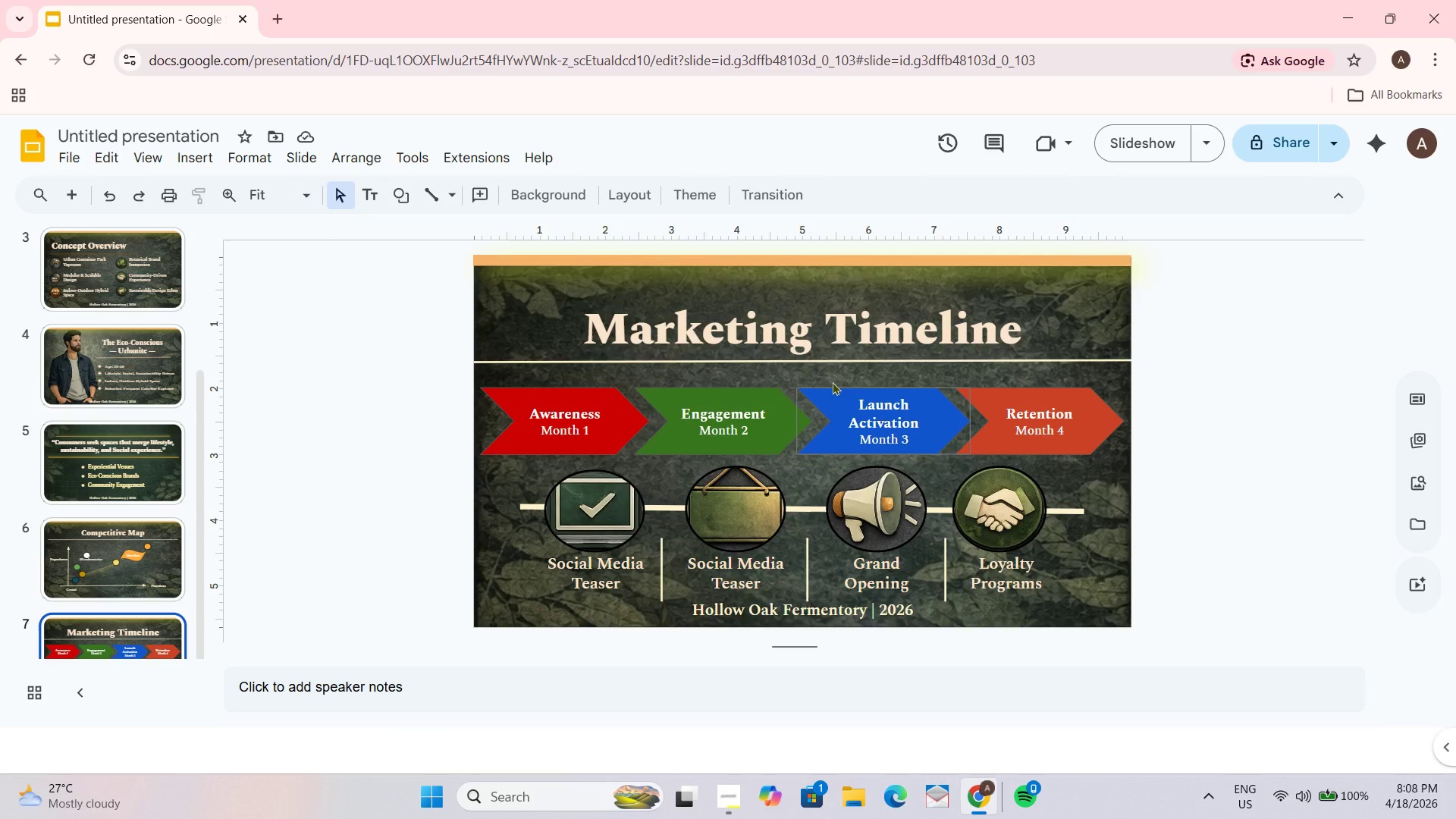 
wait(7.81)
 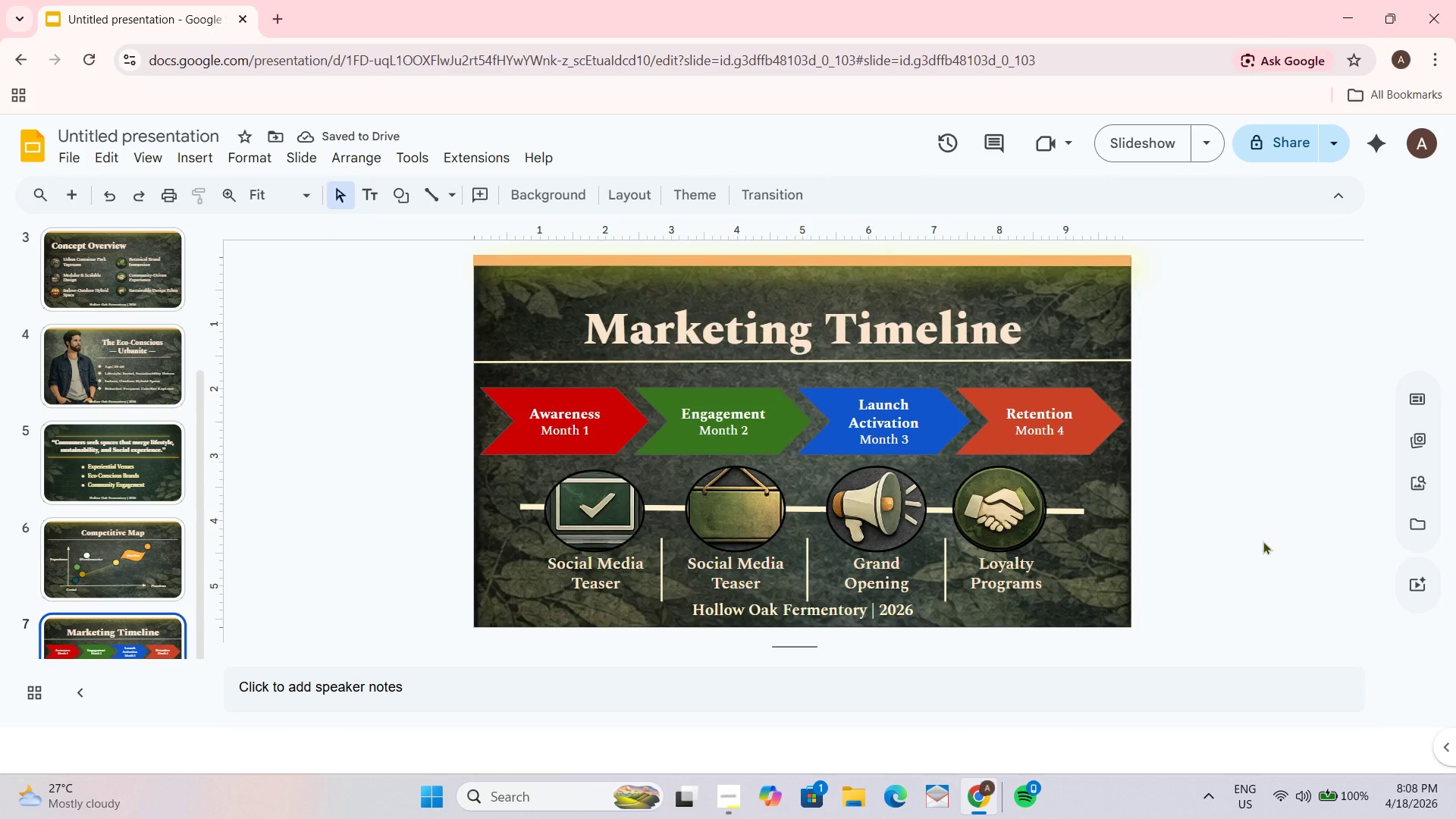 
left_click_drag(start_coordinate=[480, 299], to_coordinate=[1107, 574])
 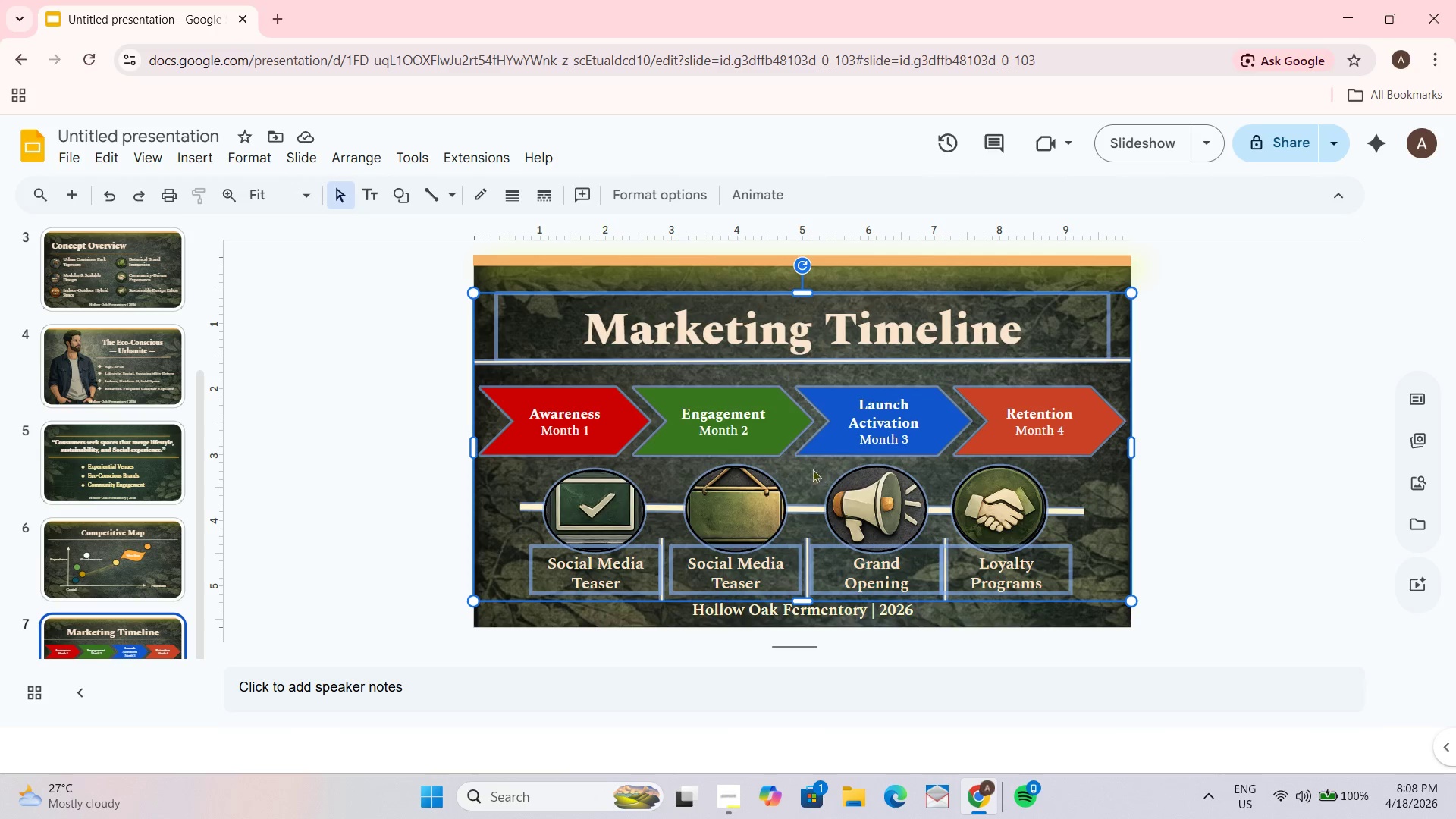 
left_click_drag(start_coordinate=[808, 454], to_coordinate=[807, 436])
 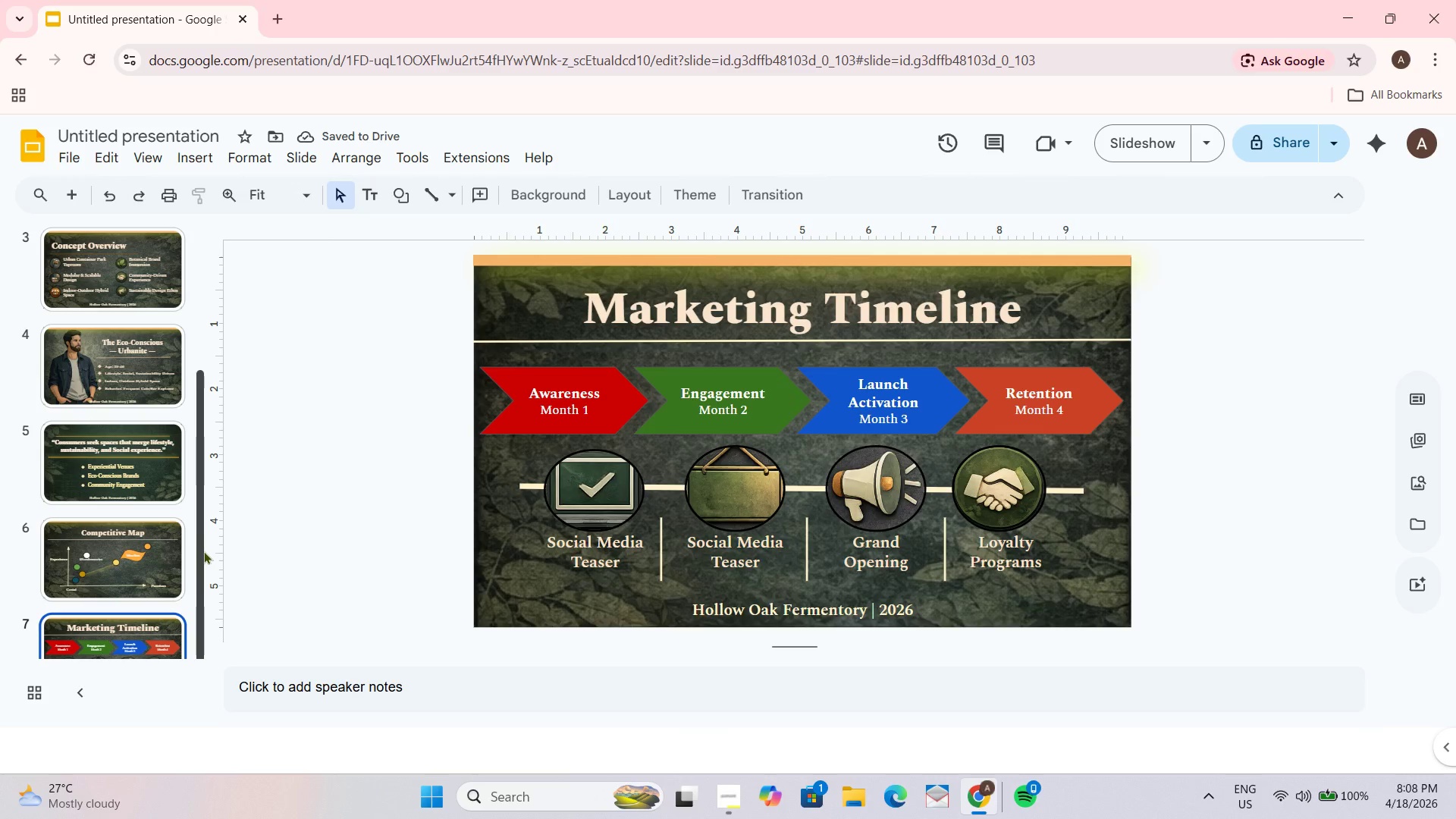 
wait(10.03)
 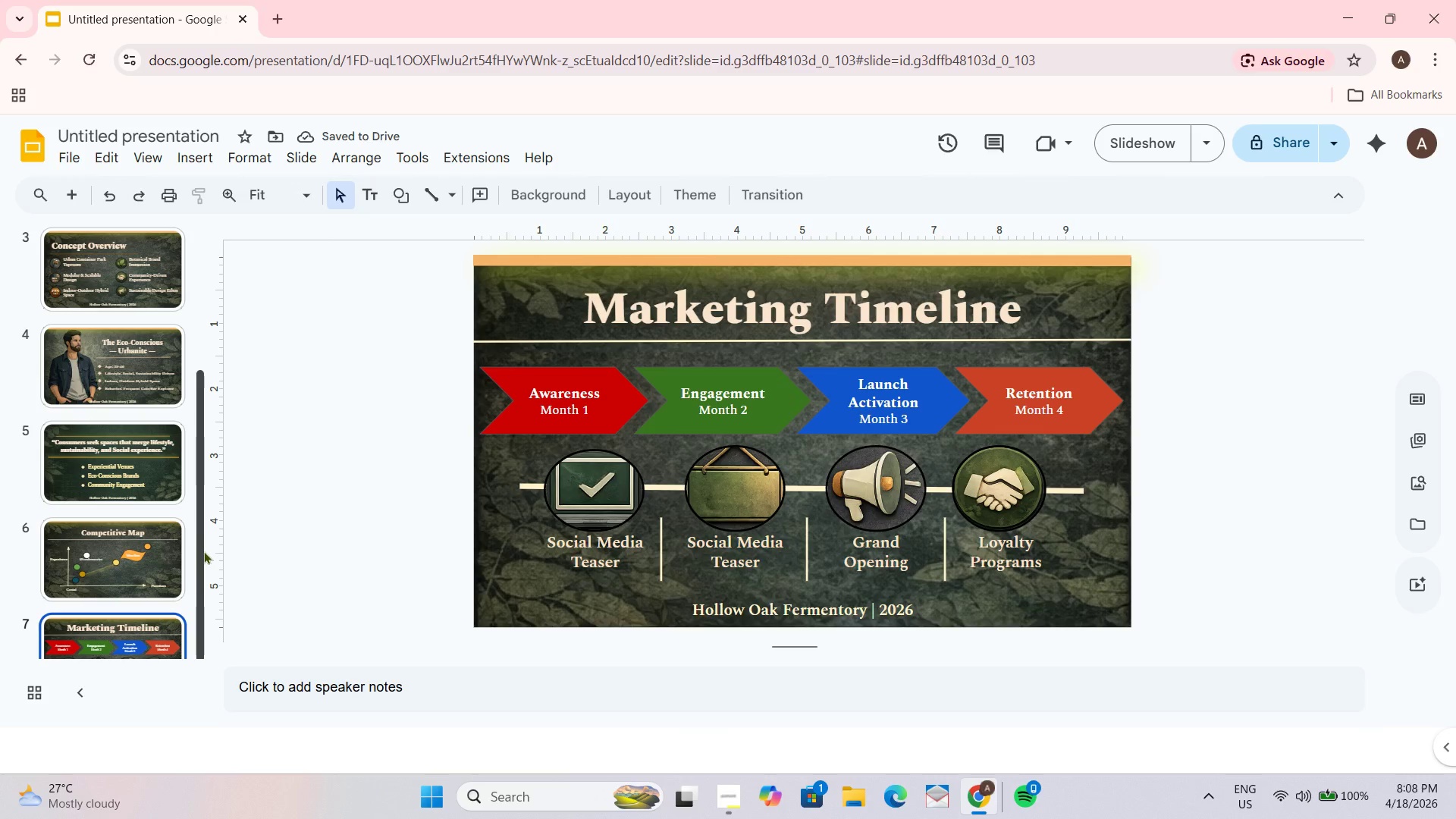 
left_click([1247, 438])
 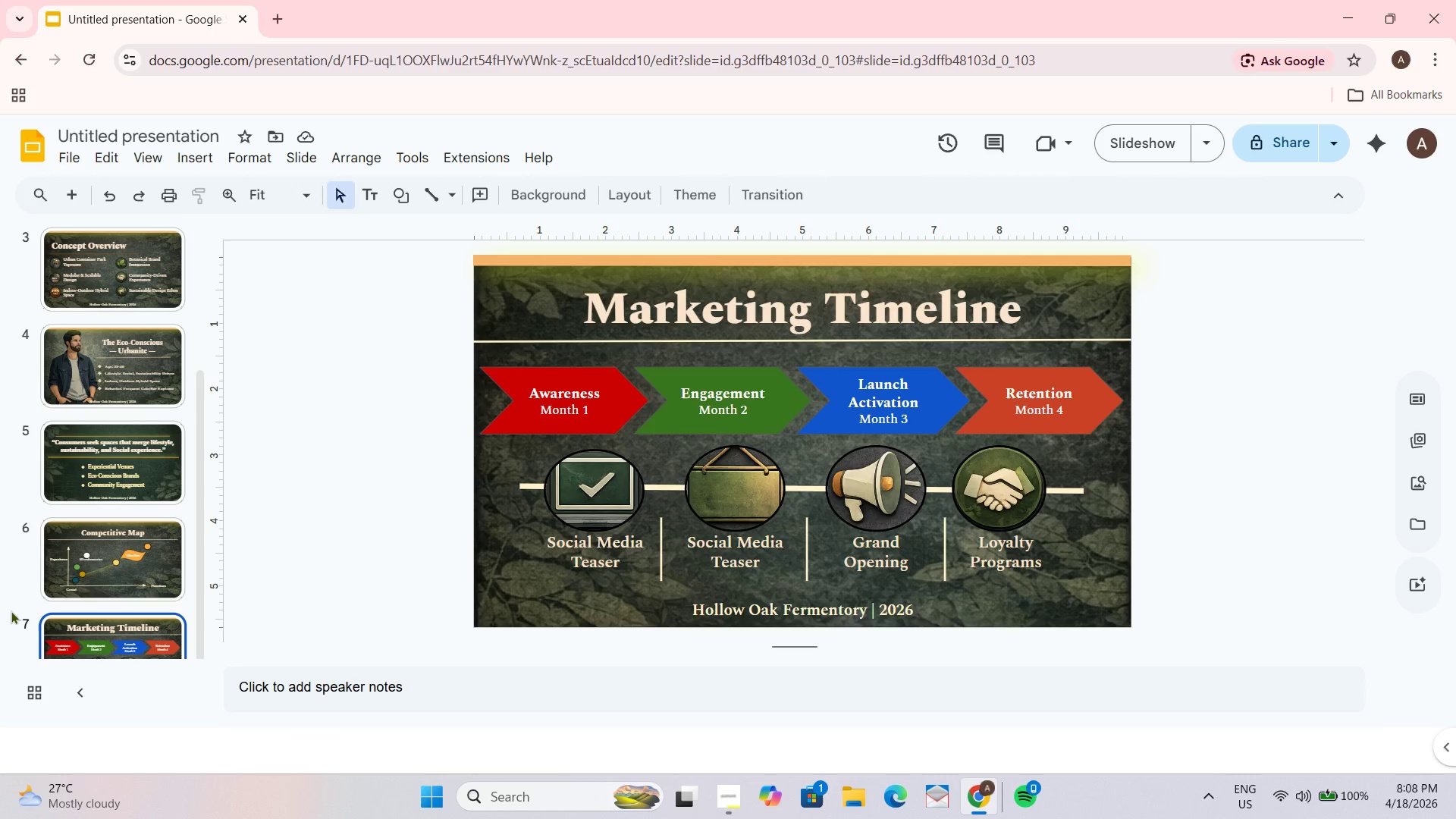 
scroll: coordinate [143, 575], scroll_direction: down, amount: 2.0
 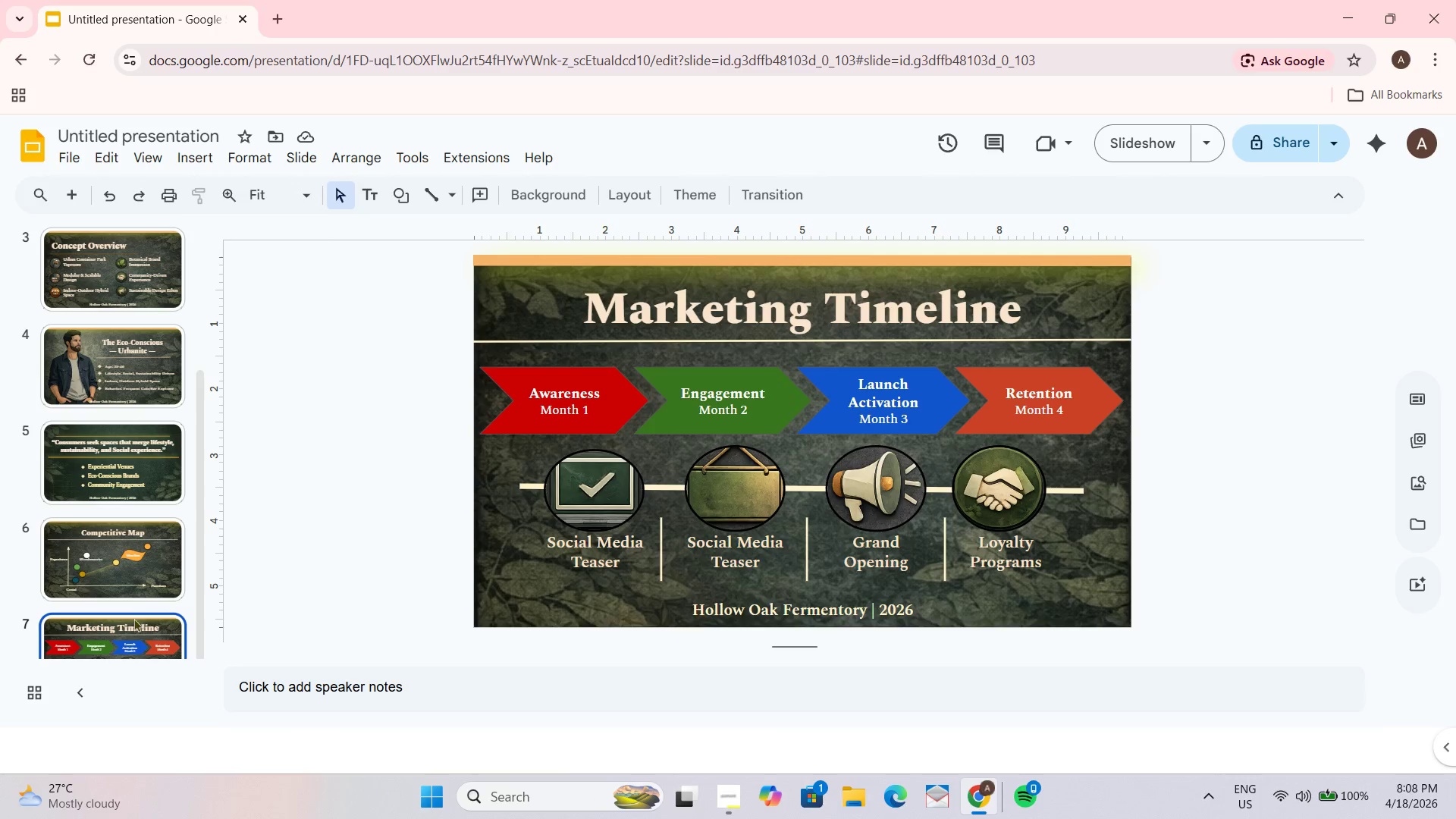 
left_click([133, 623])
 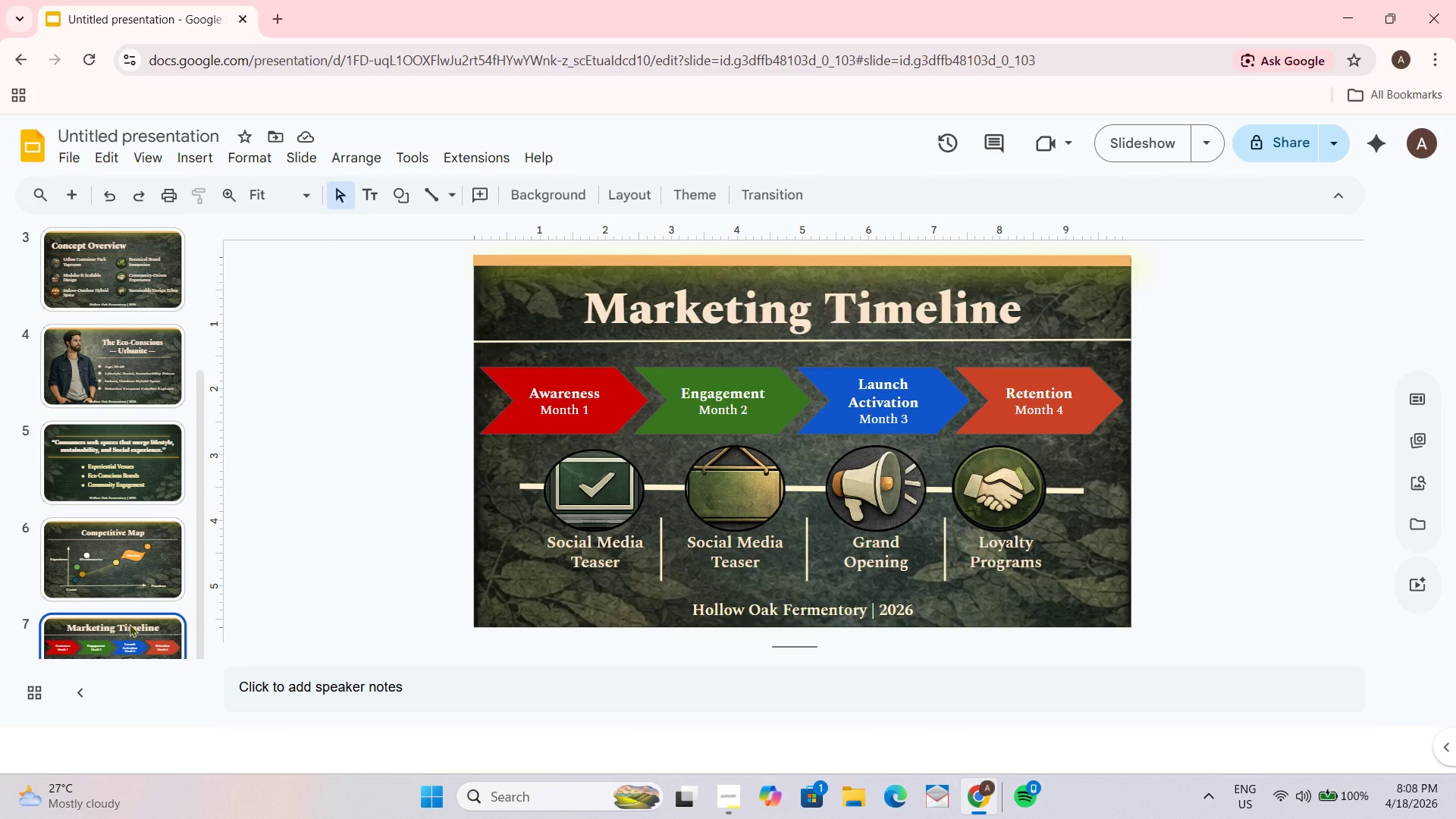 
key(Enter)
 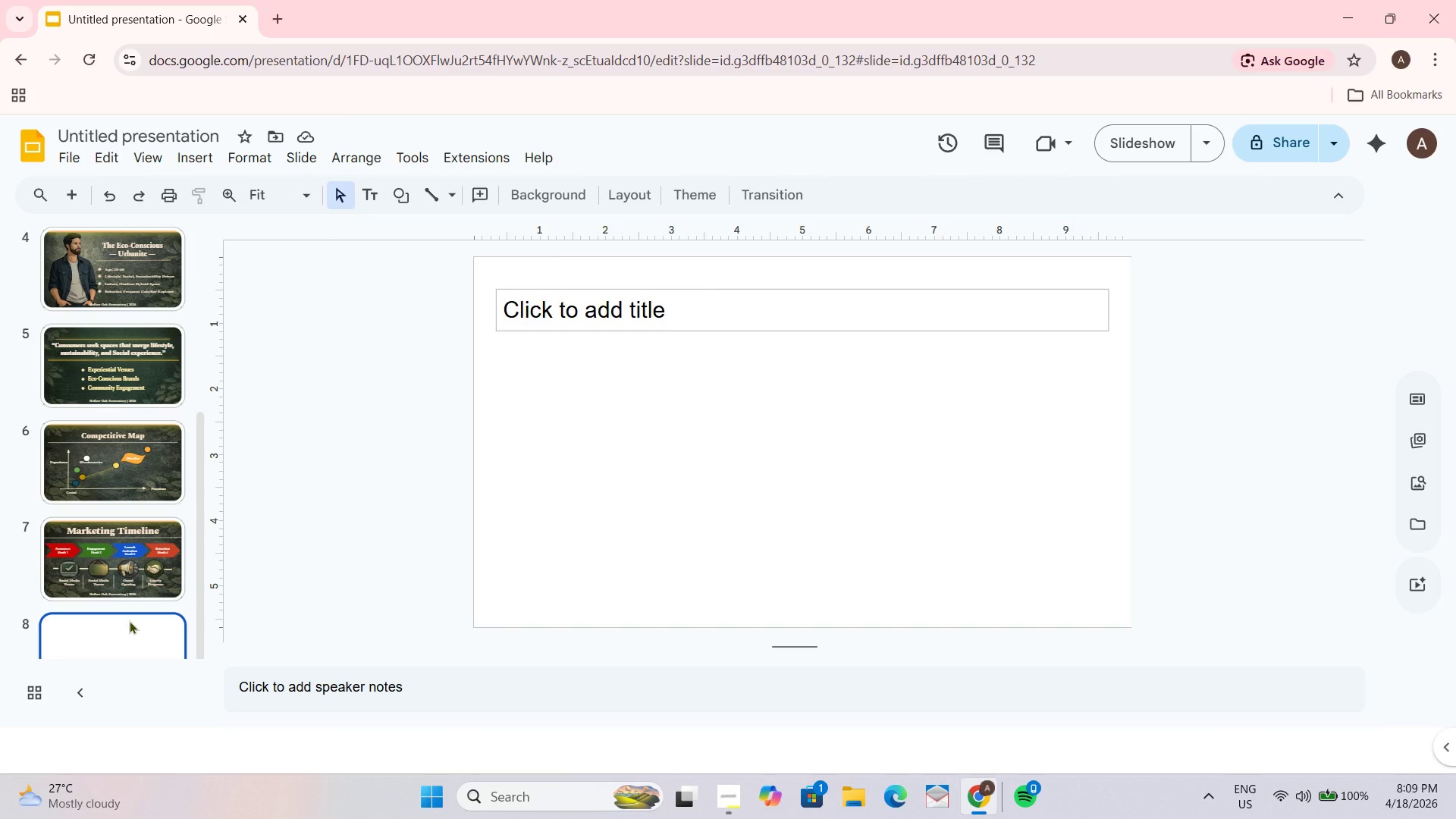 
wait(14.27)
 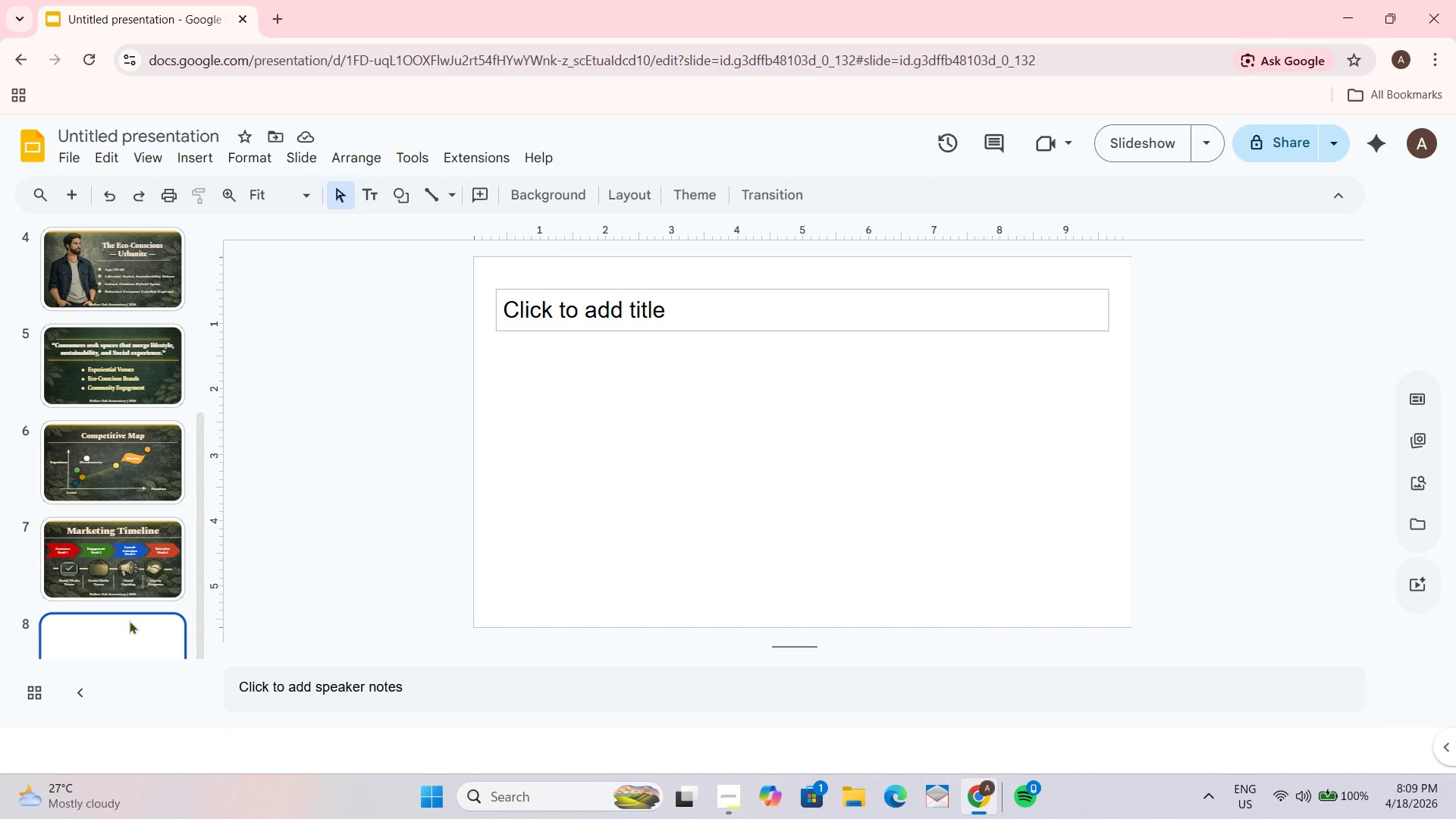 
left_click([144, 149])
 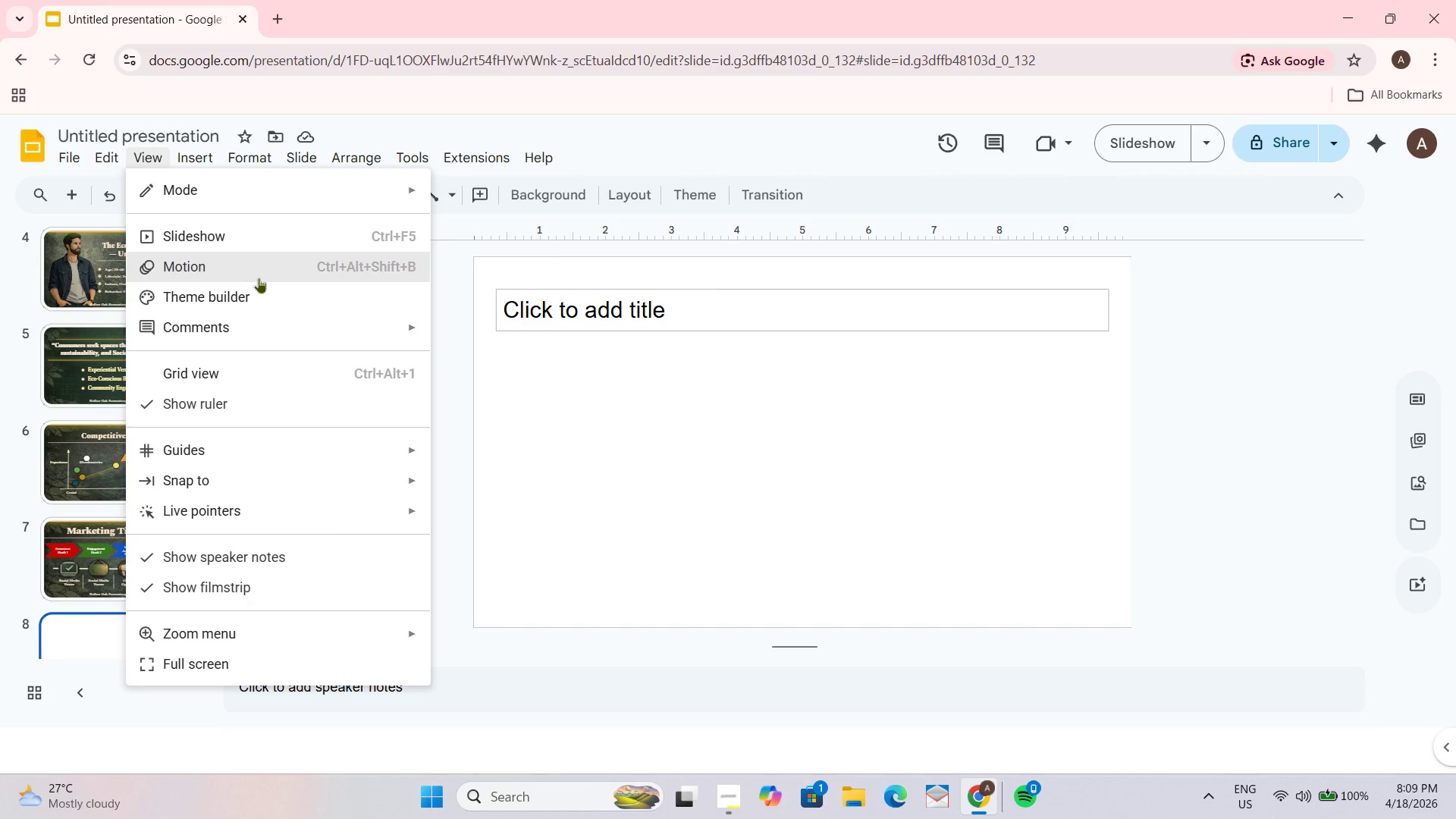 
left_click([265, 294])
 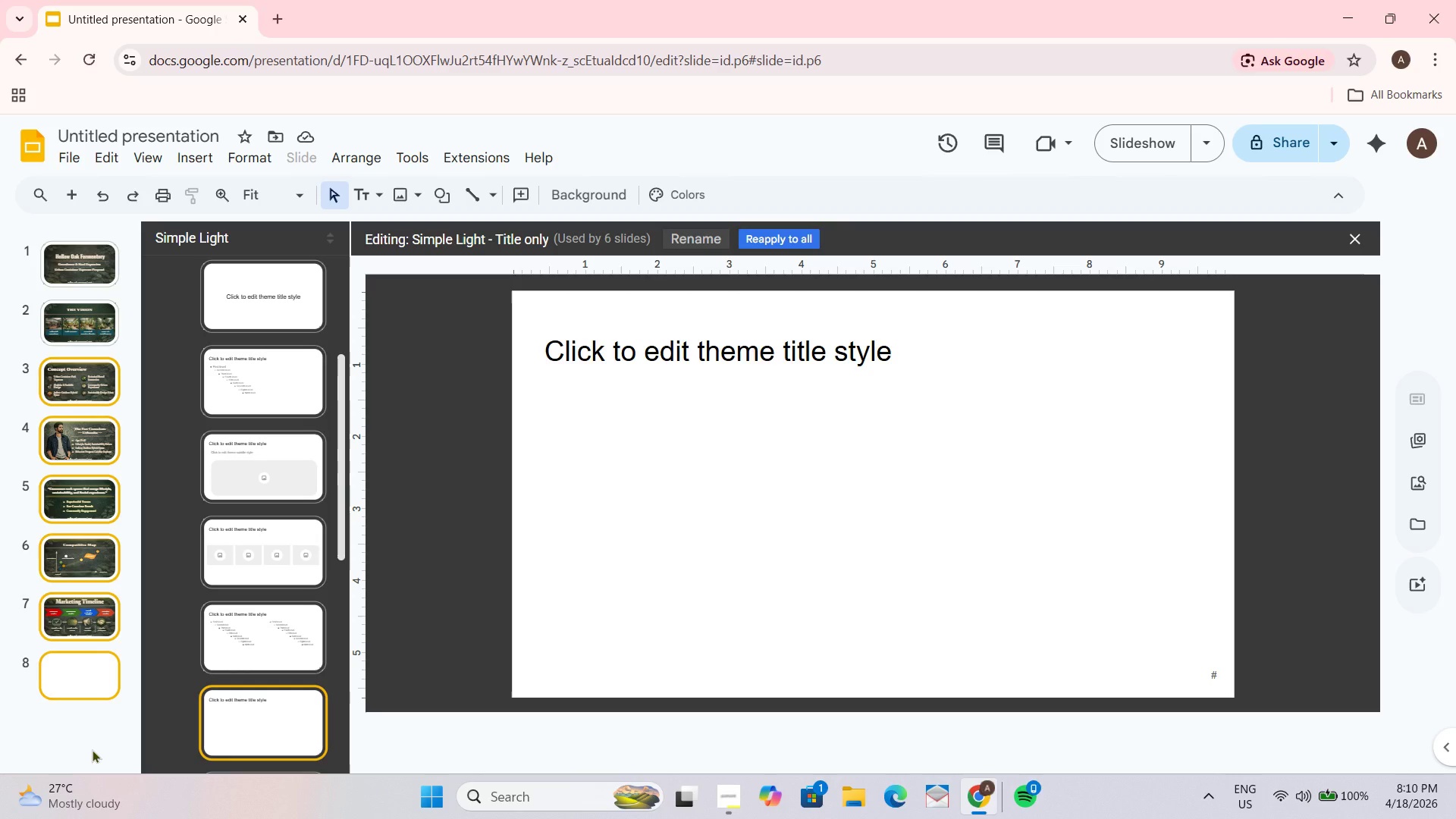 
wait(68.69)
 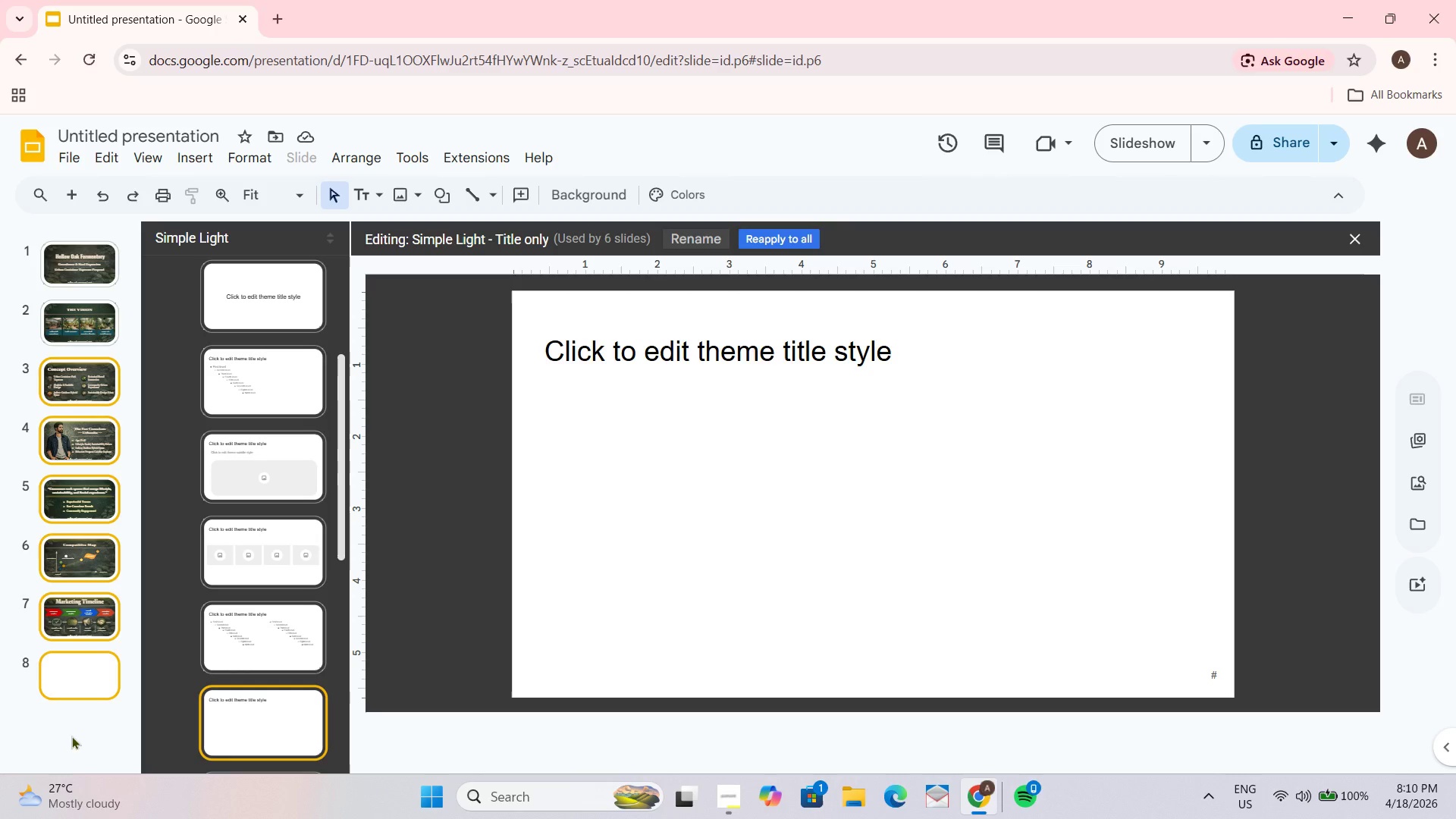 
key(Control+C)
 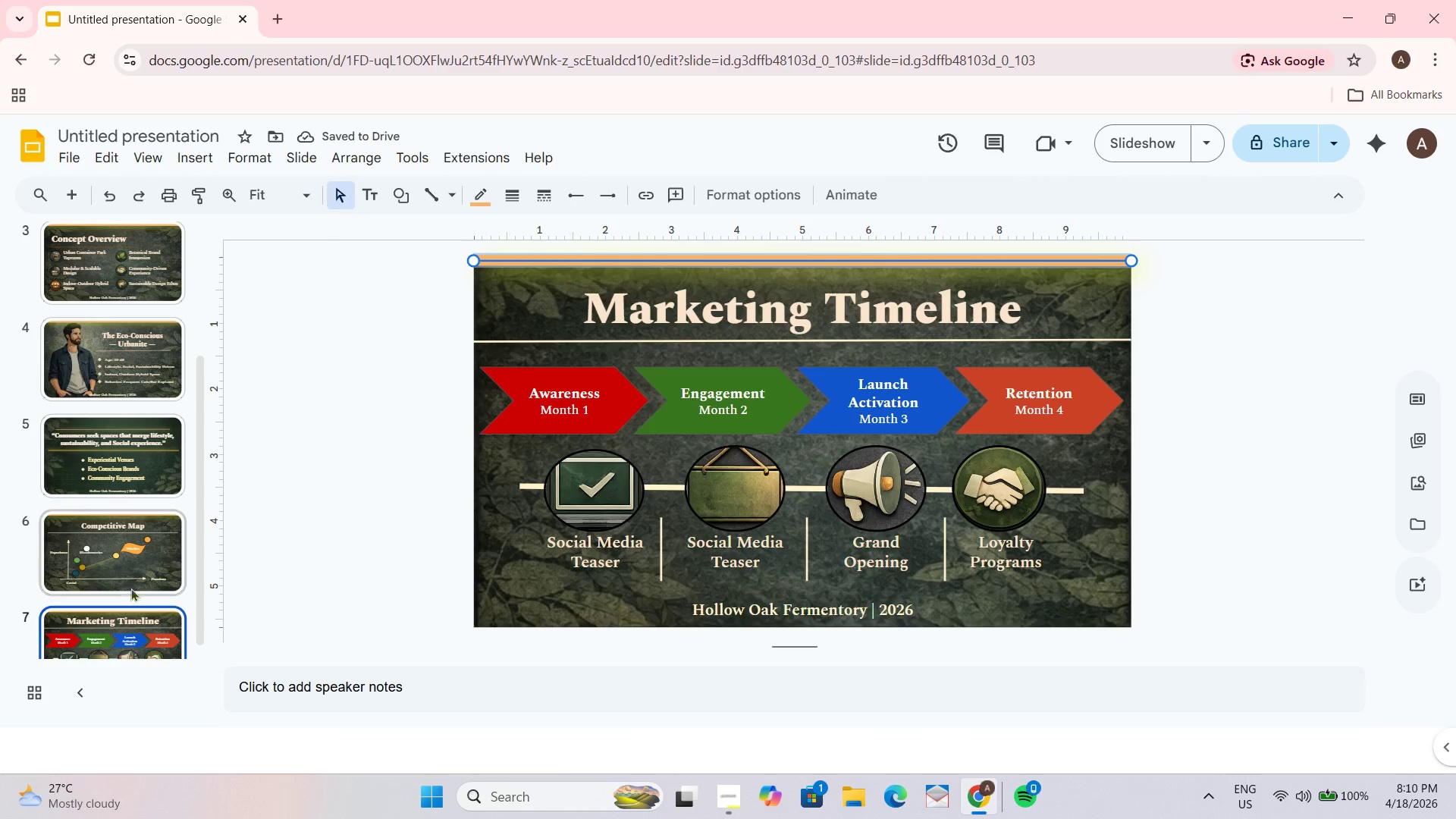 
scroll: coordinate [130, 584], scroll_direction: down, amount: 2.0
 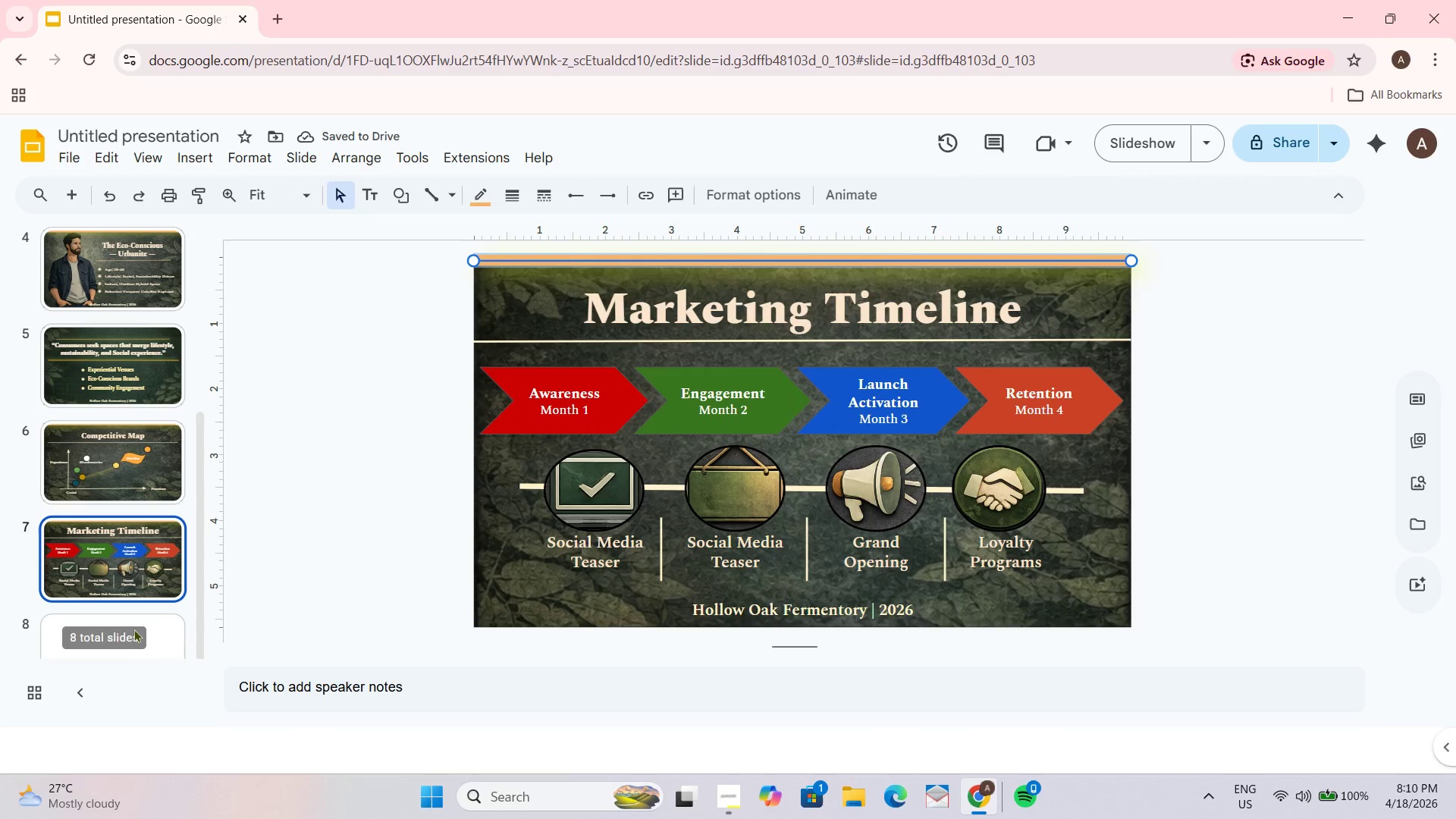 
left_click([133, 629])
 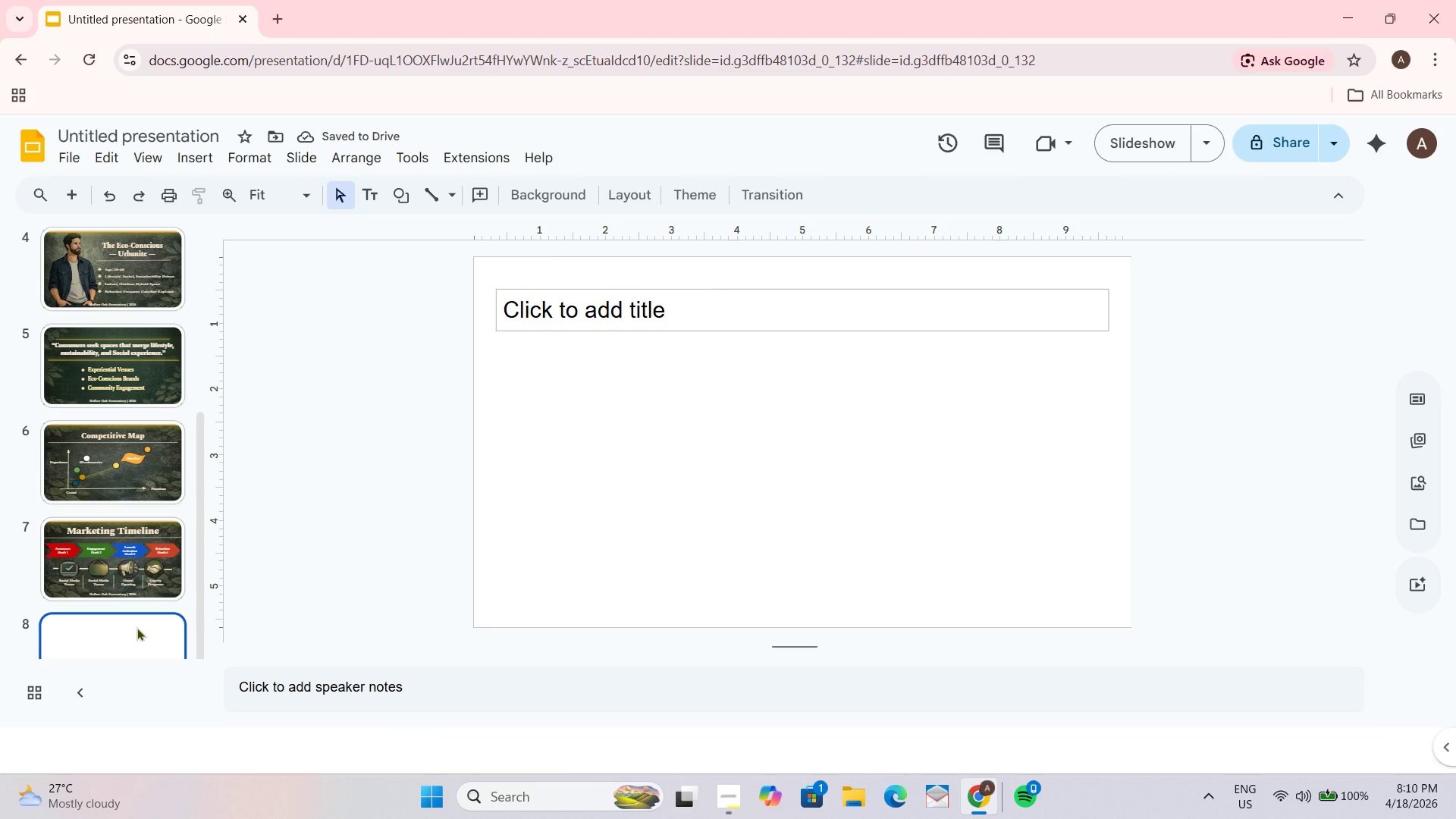 
key(Control+ControlLeft)
 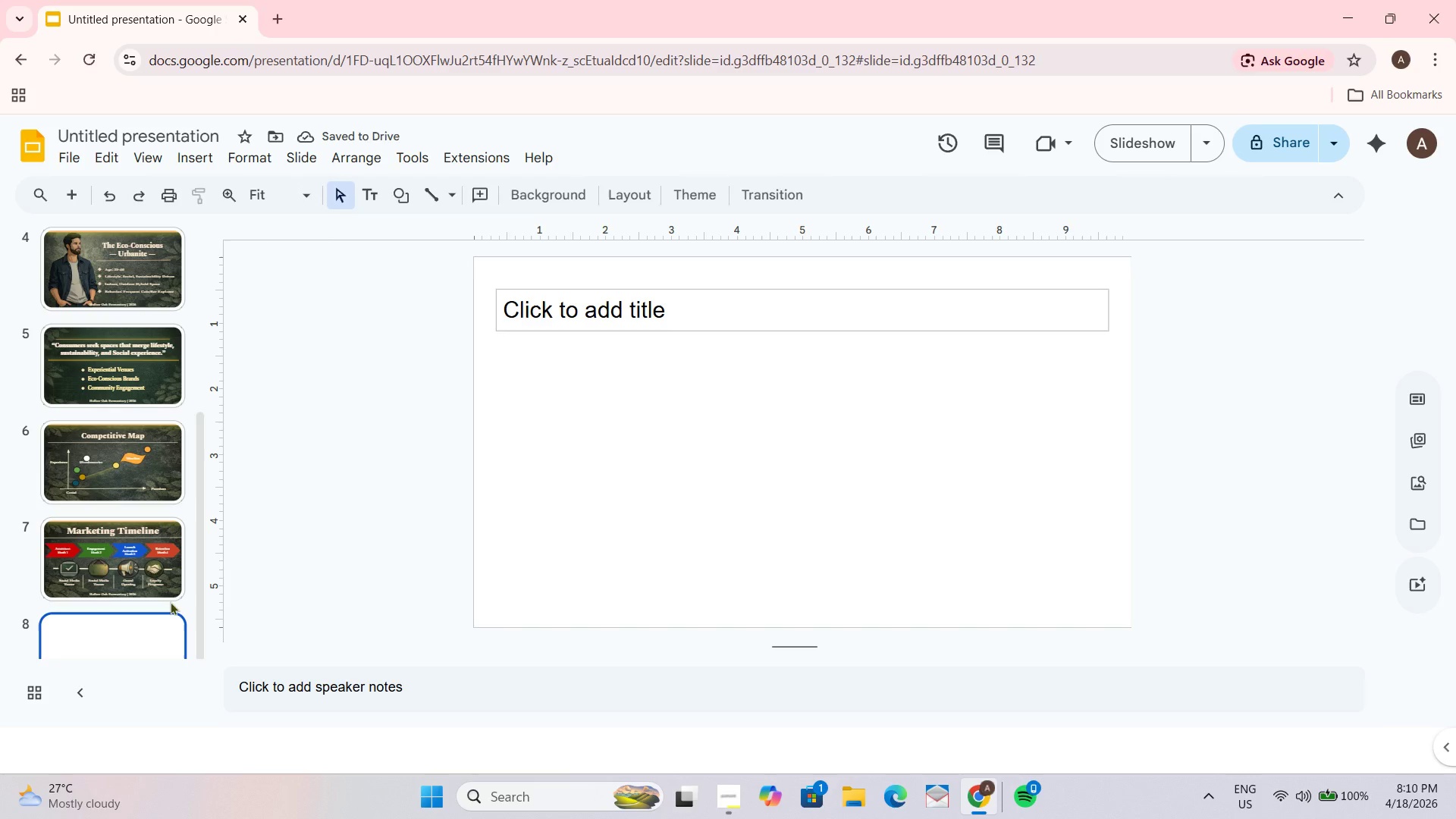 
key(Control+V)
 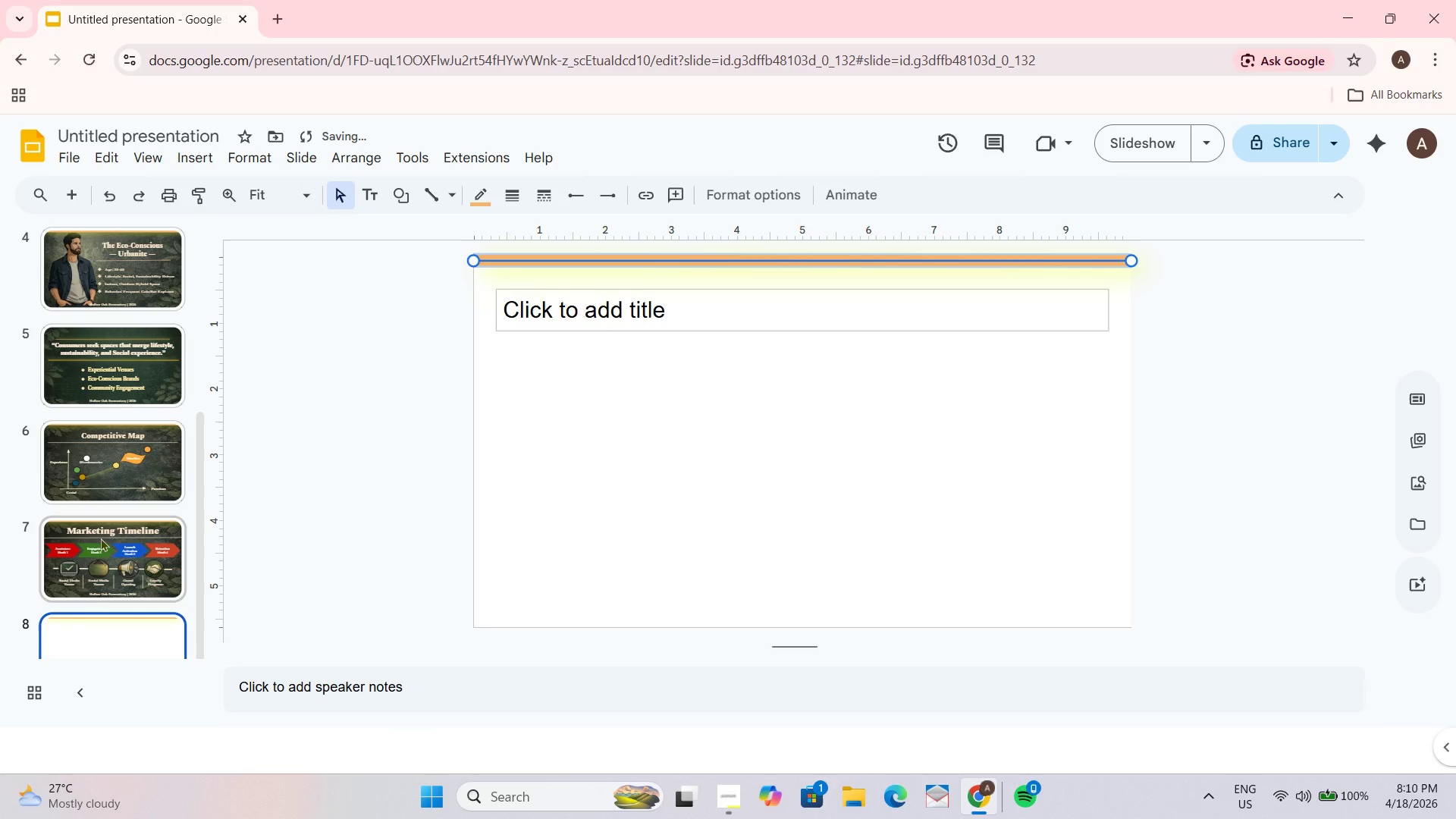 
left_click([99, 560])
 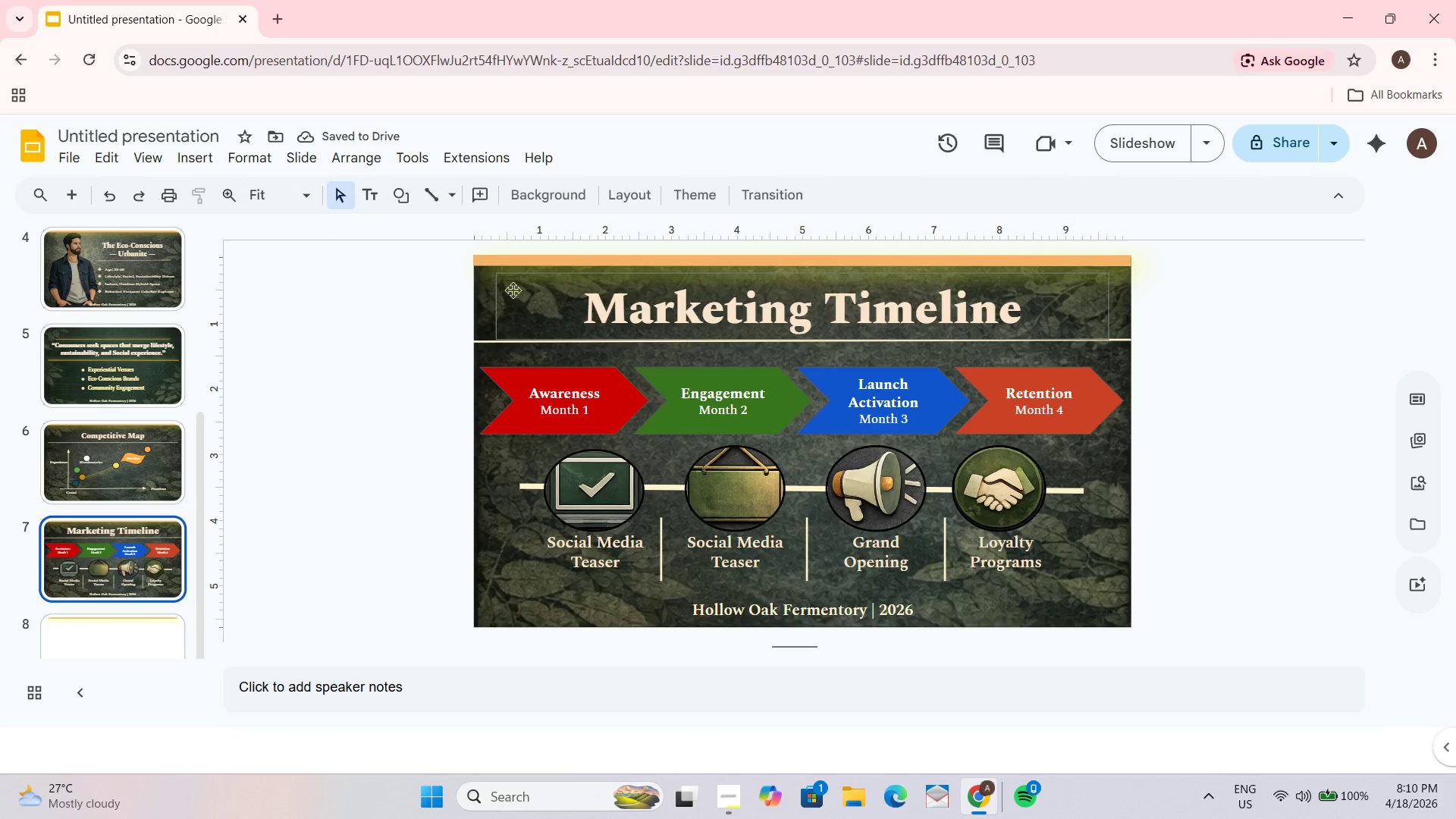 
left_click([501, 281])
 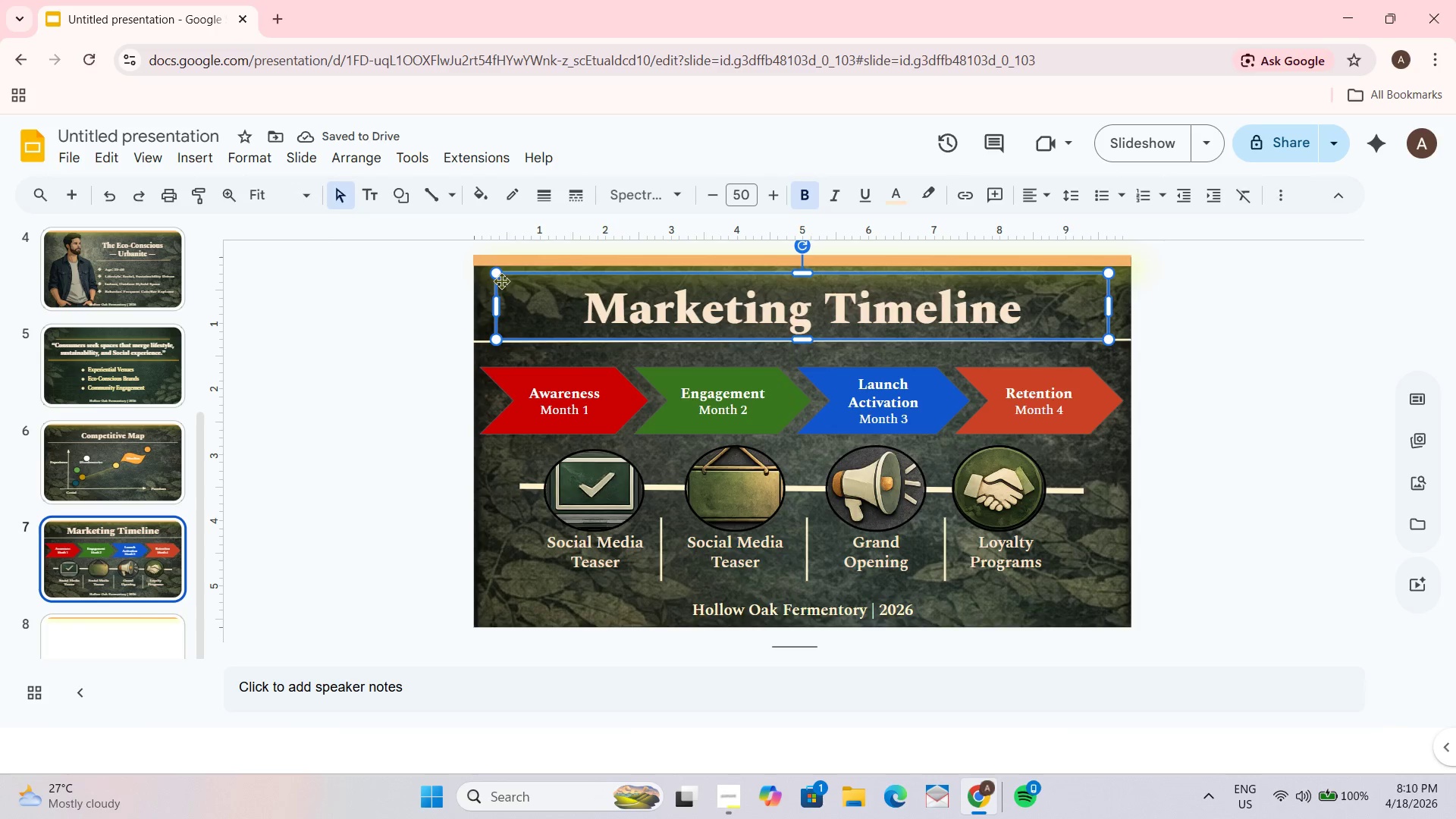 
key(Control+C)
 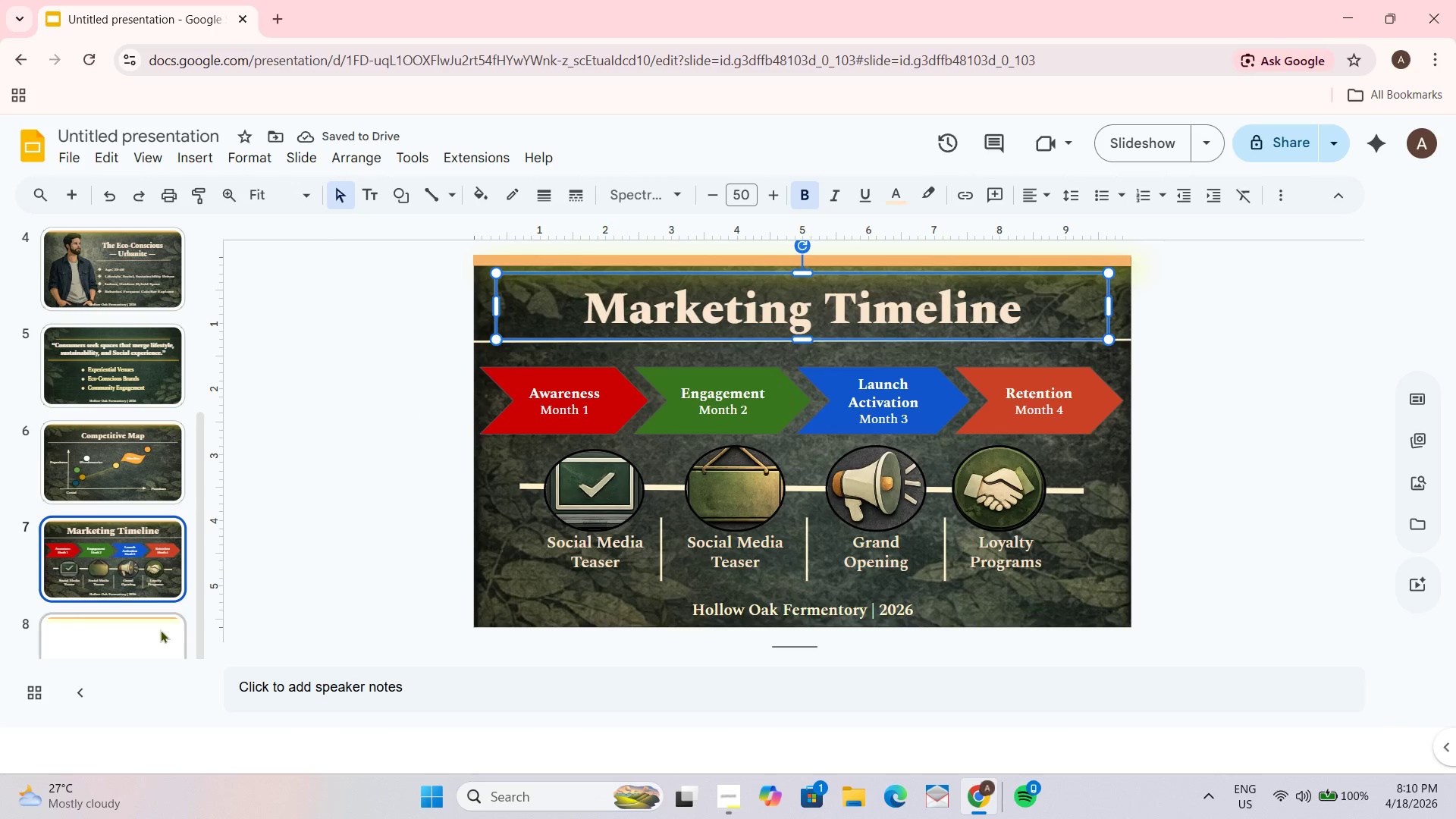 
left_click([155, 629])
 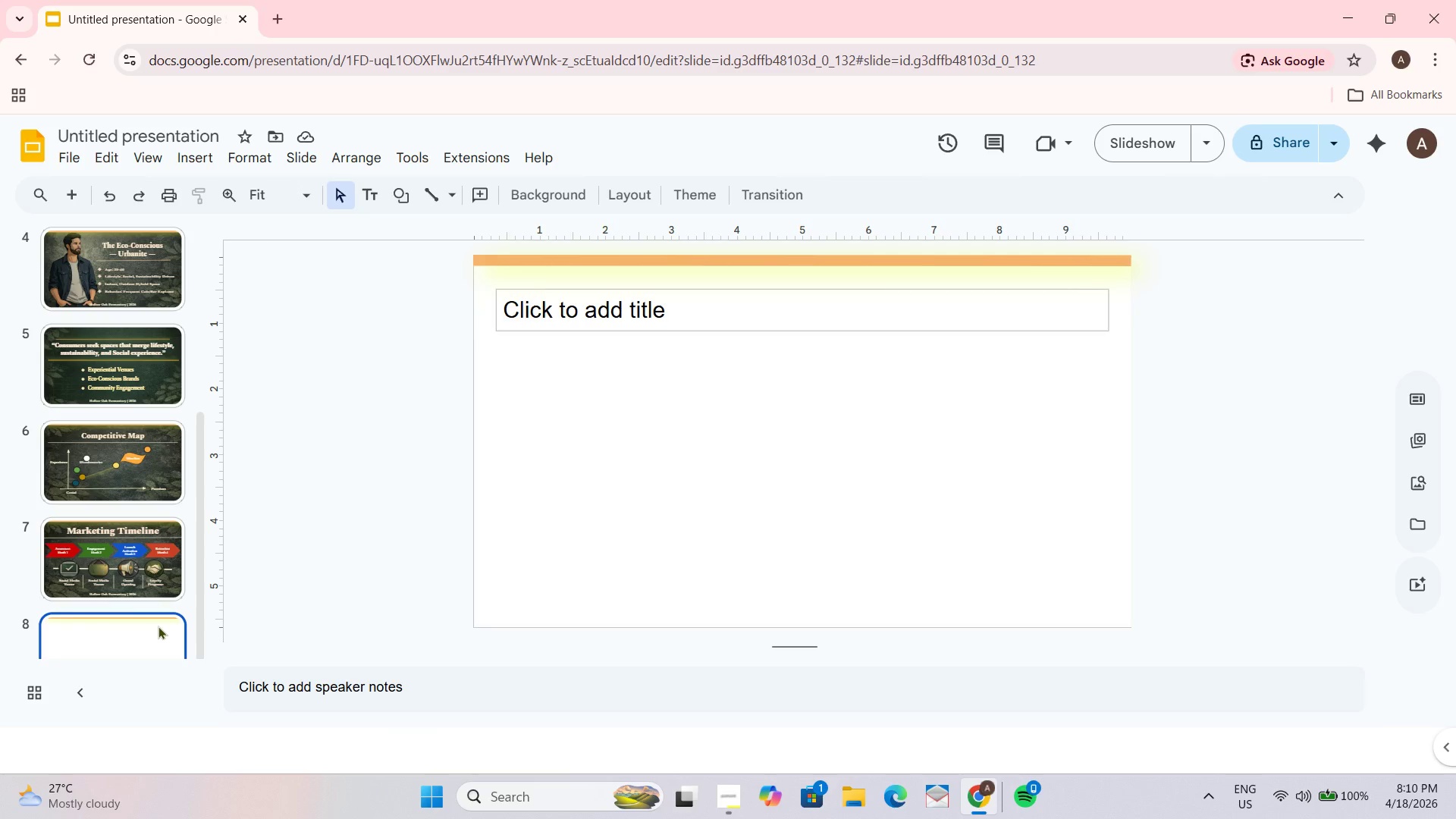 
hold_key(key=ControlLeft, duration=0.64)
 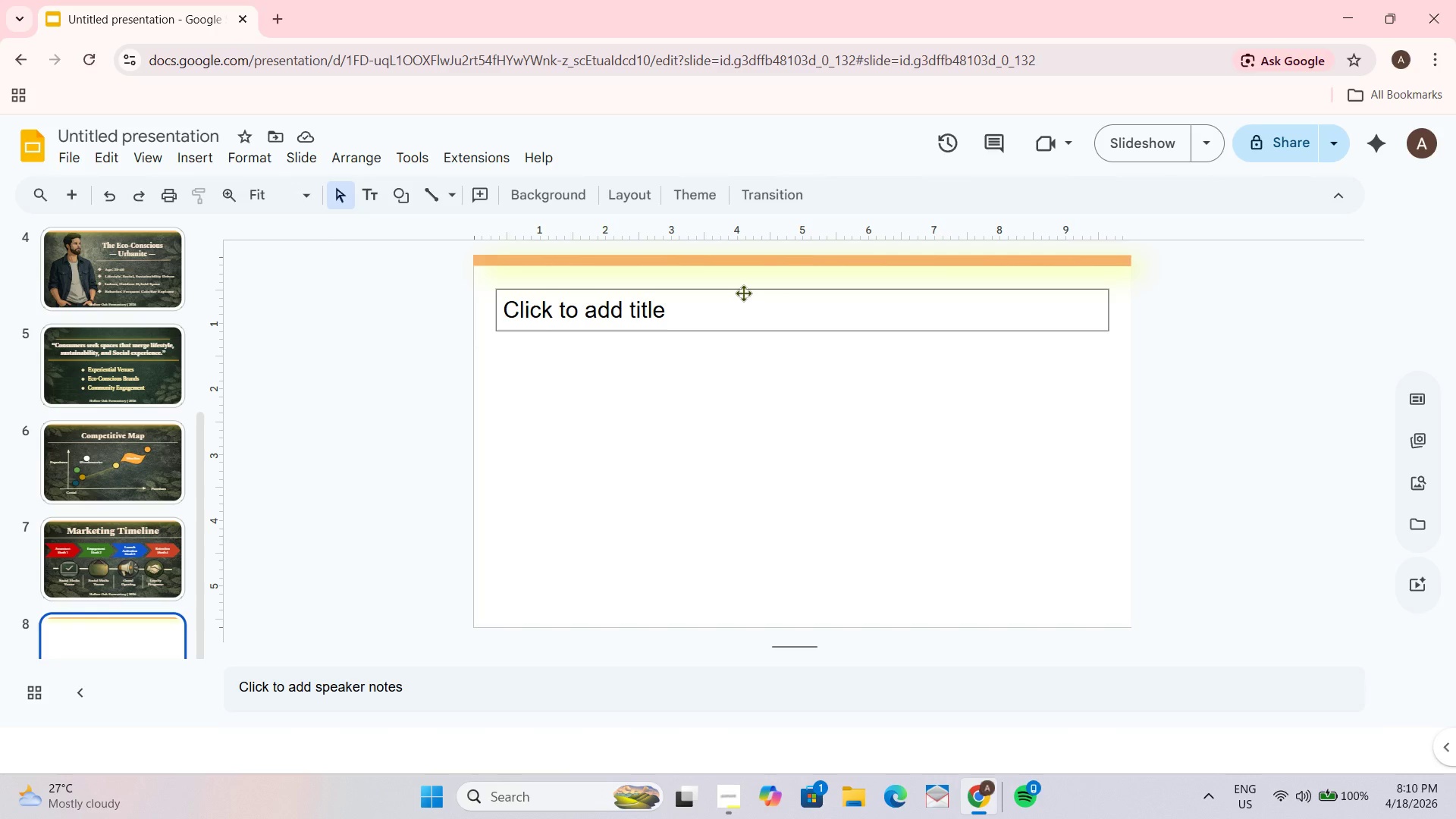 
right_click([743, 293])
 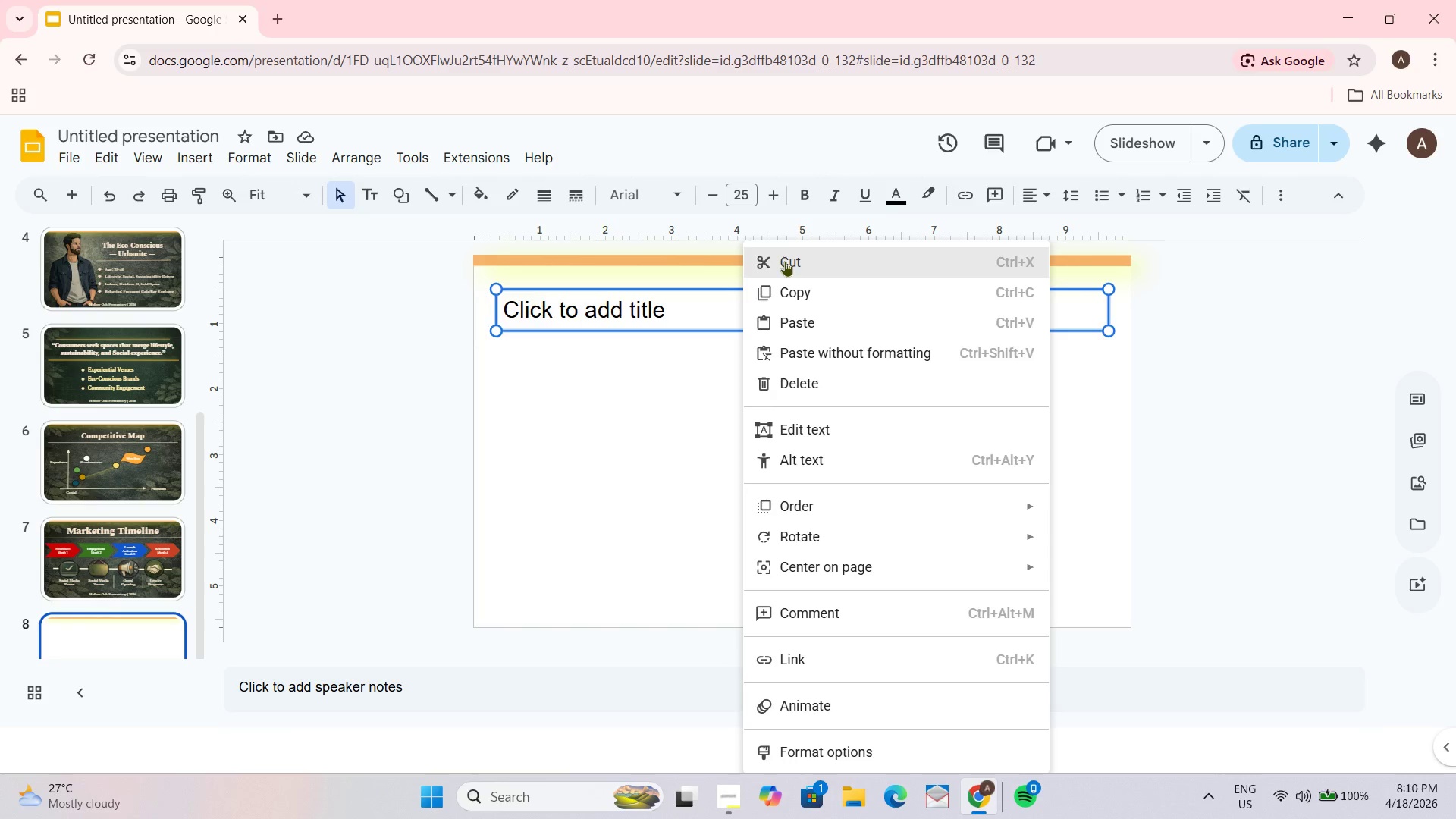 
key(Control+ControlLeft)
 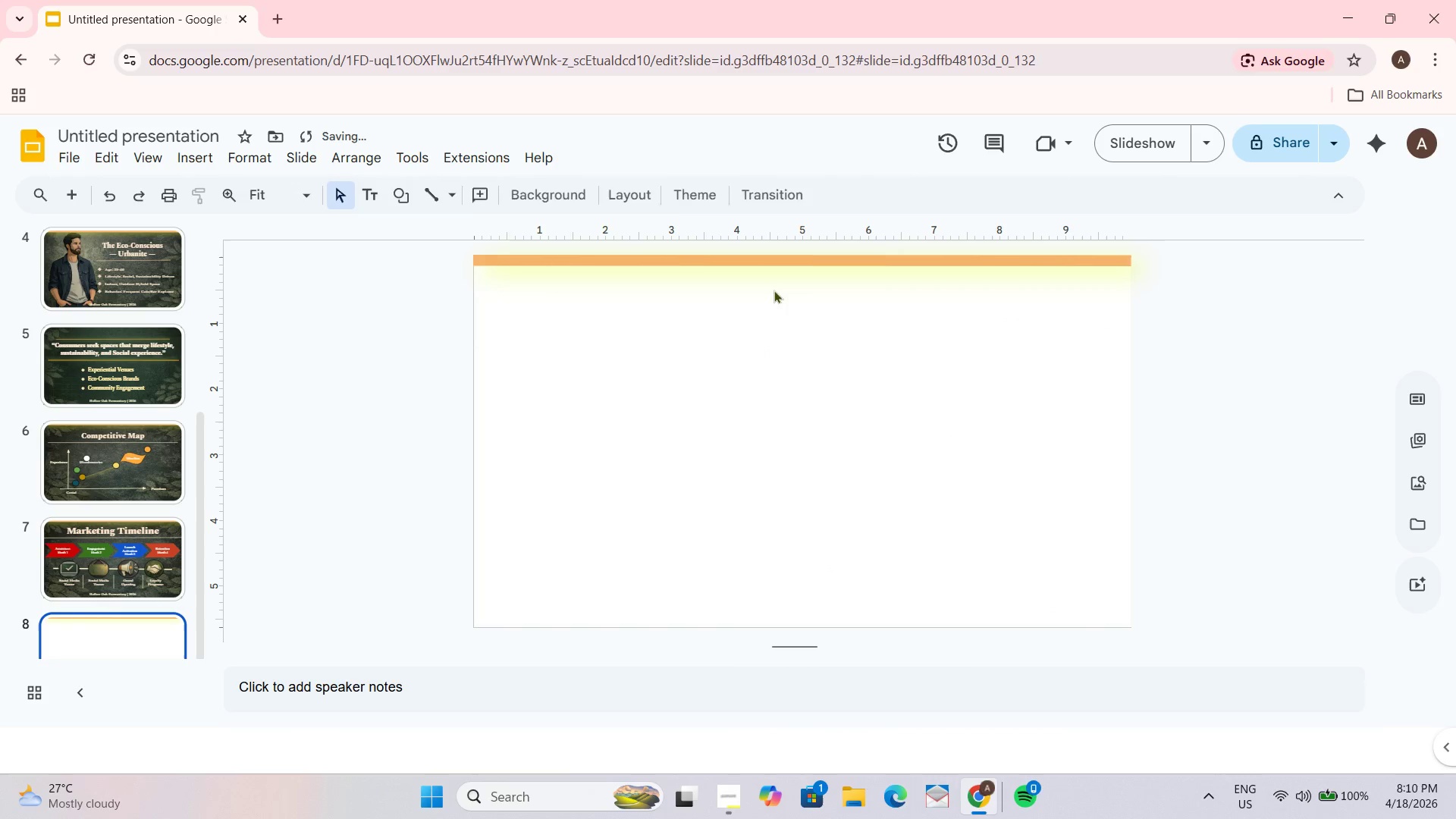 
key(Control+V)
 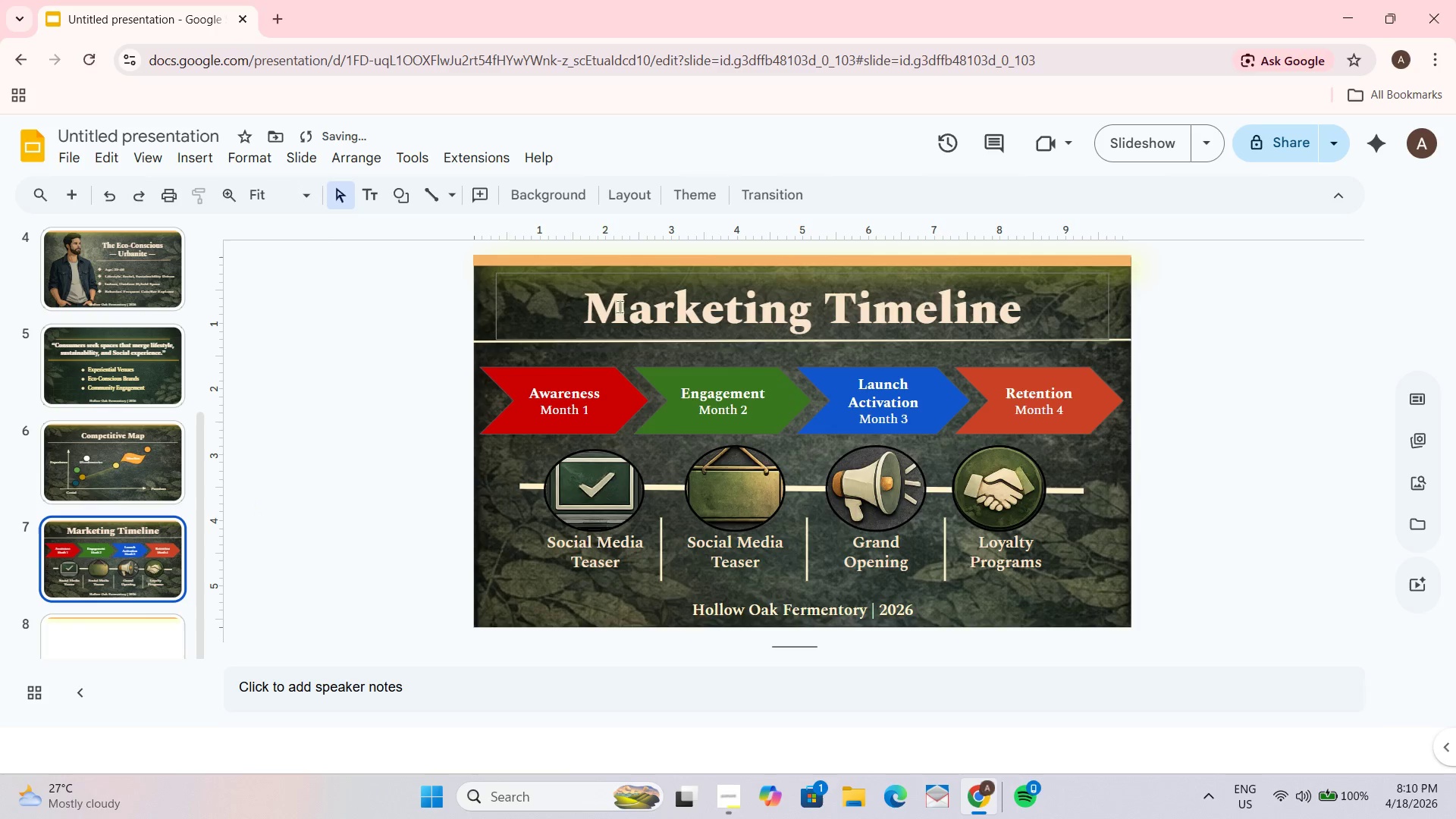 
wait(5.75)
 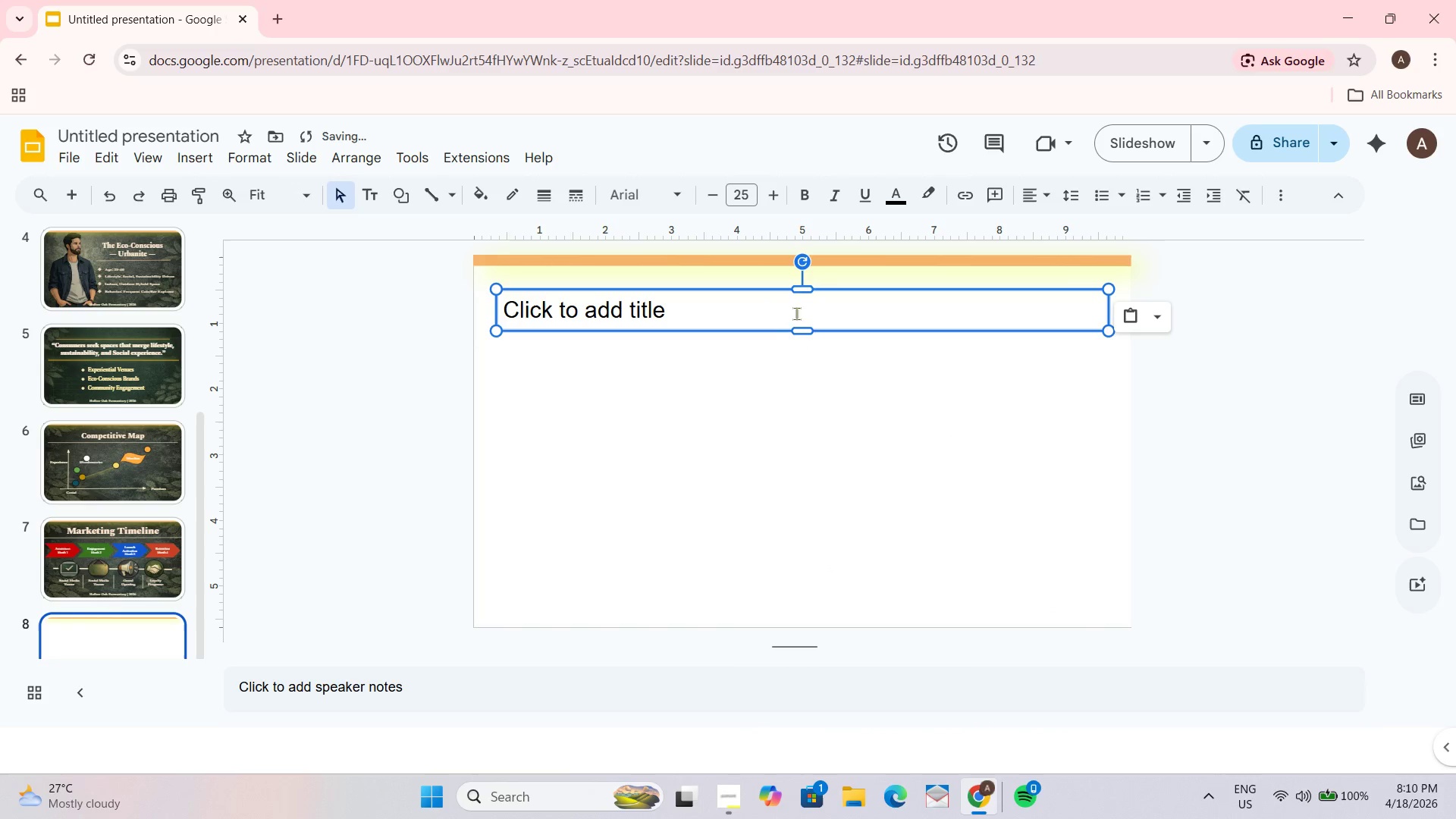 
key(Control+C)
 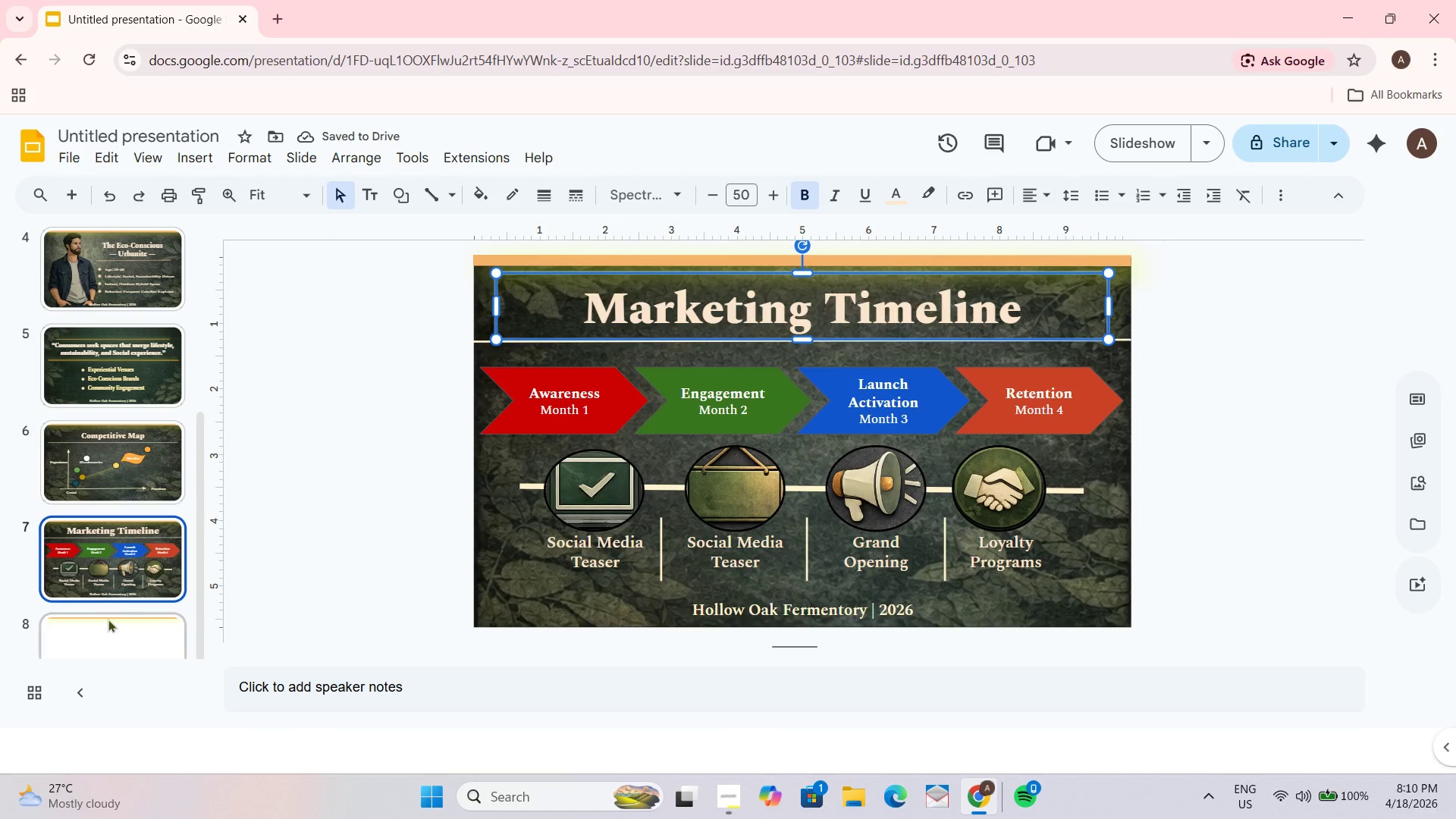 
left_click([116, 641])
 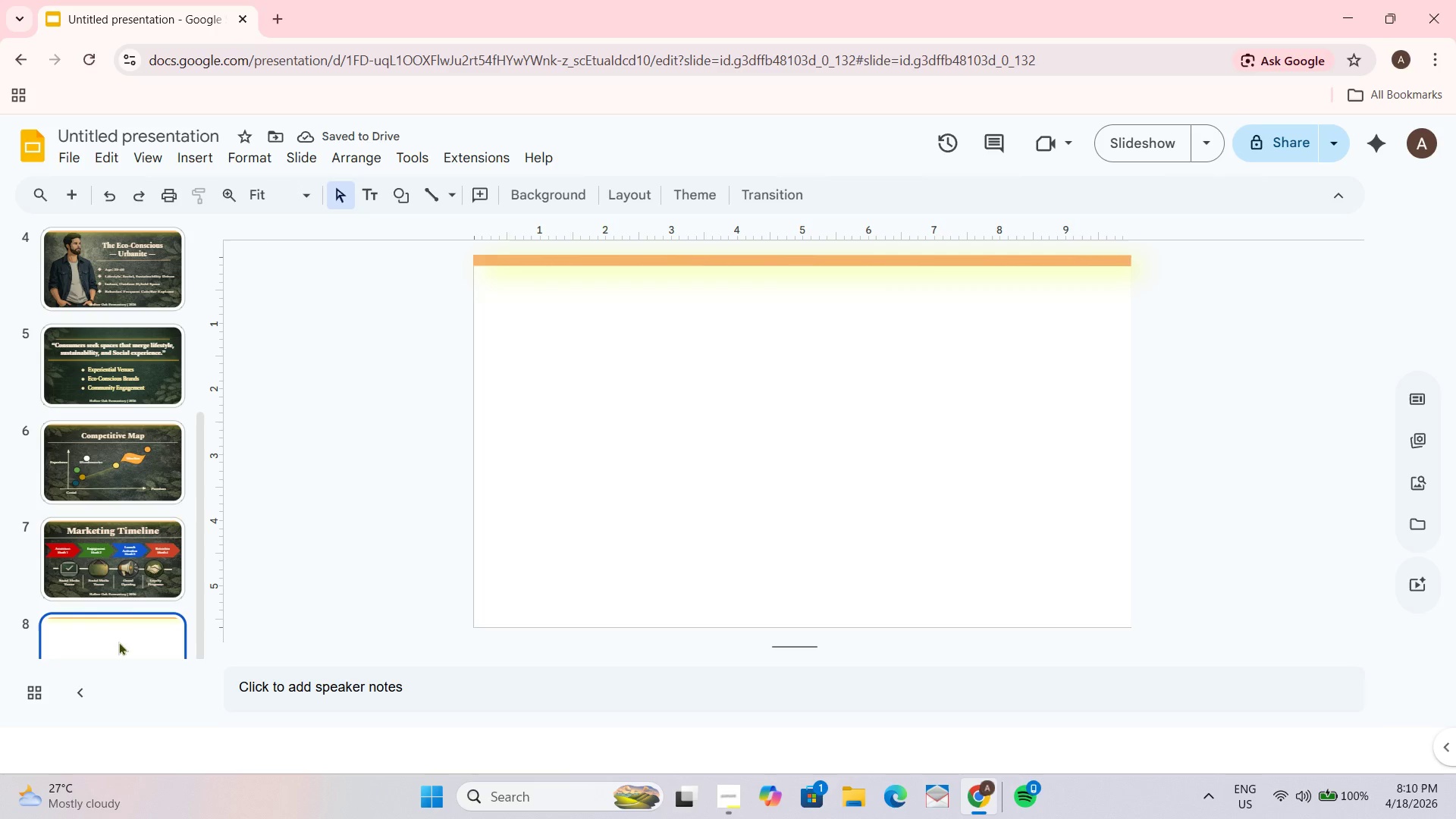 
key(Control+V)
 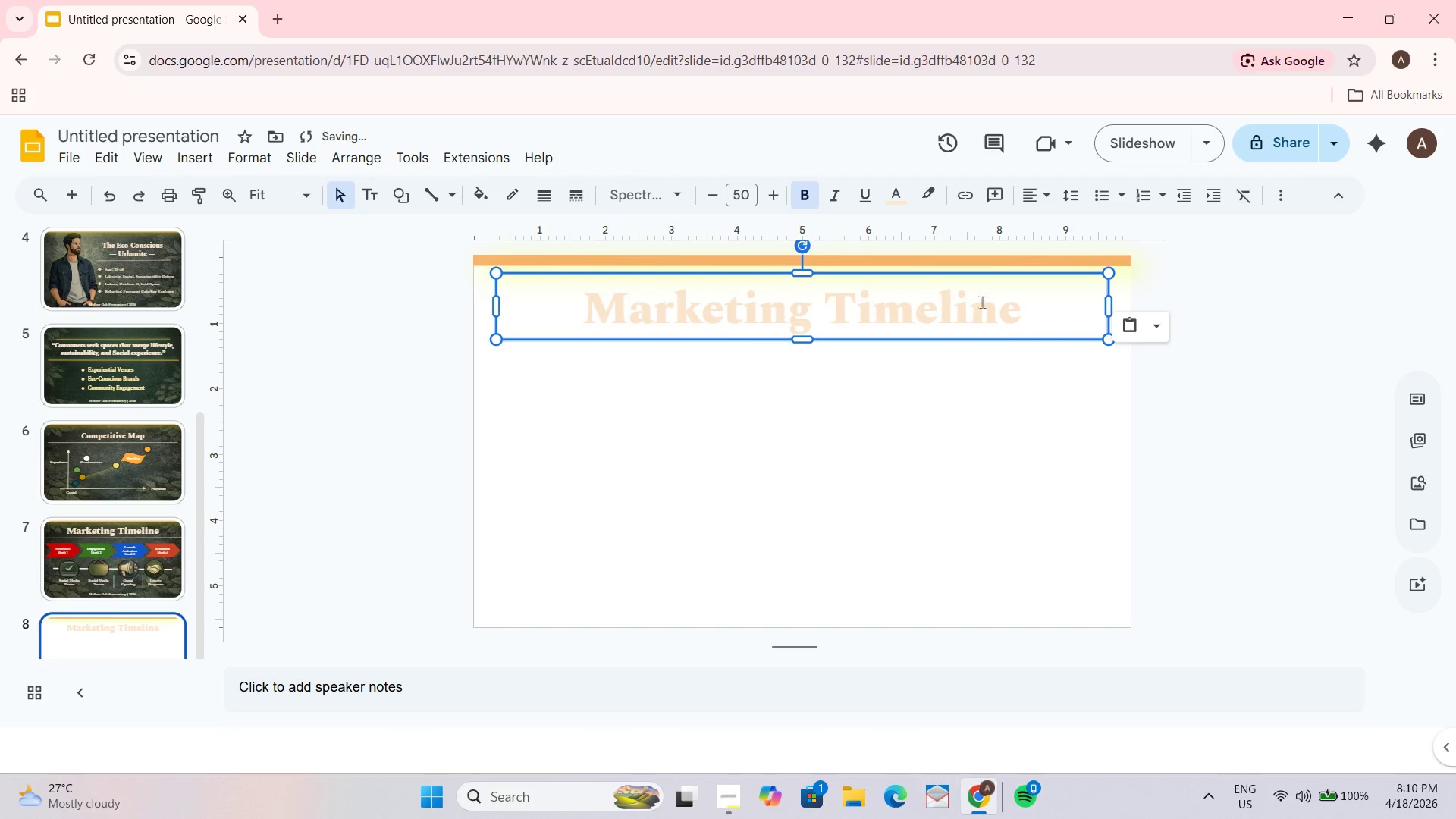 
left_click([1037, 313])
 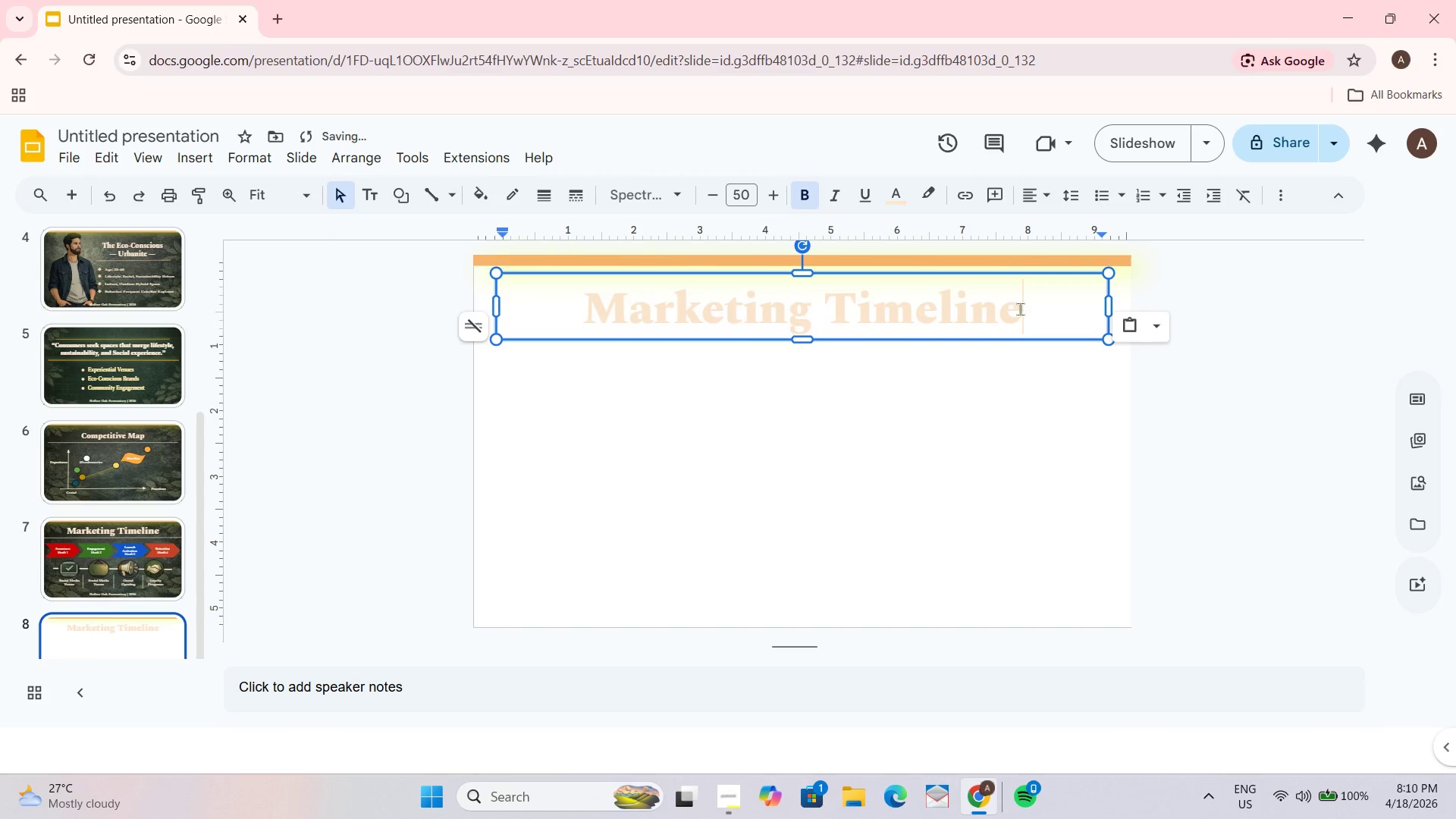 
left_click_drag(start_coordinate=[1020, 309], to_coordinate=[833, 308])
 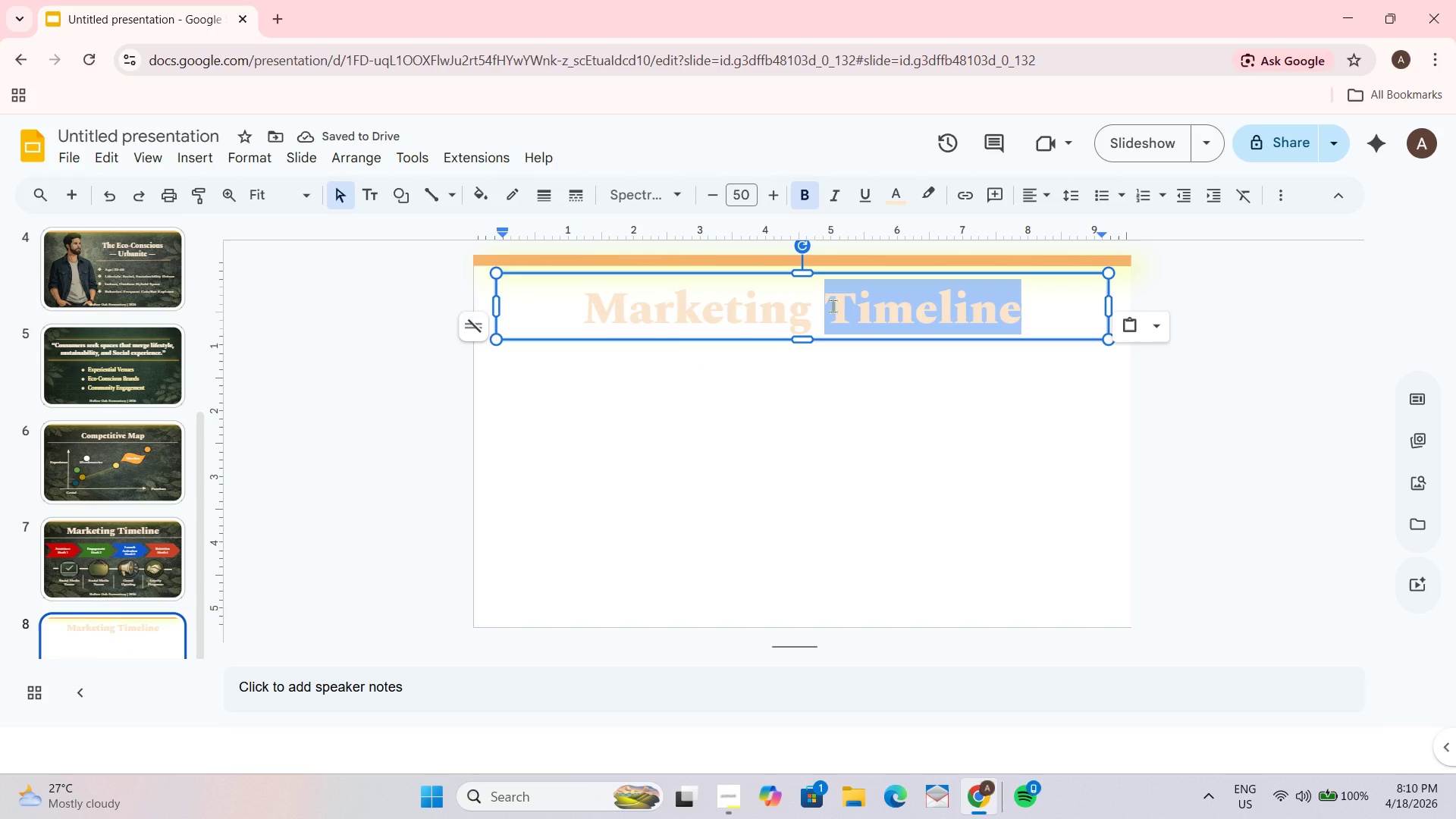 
type(Stra)
 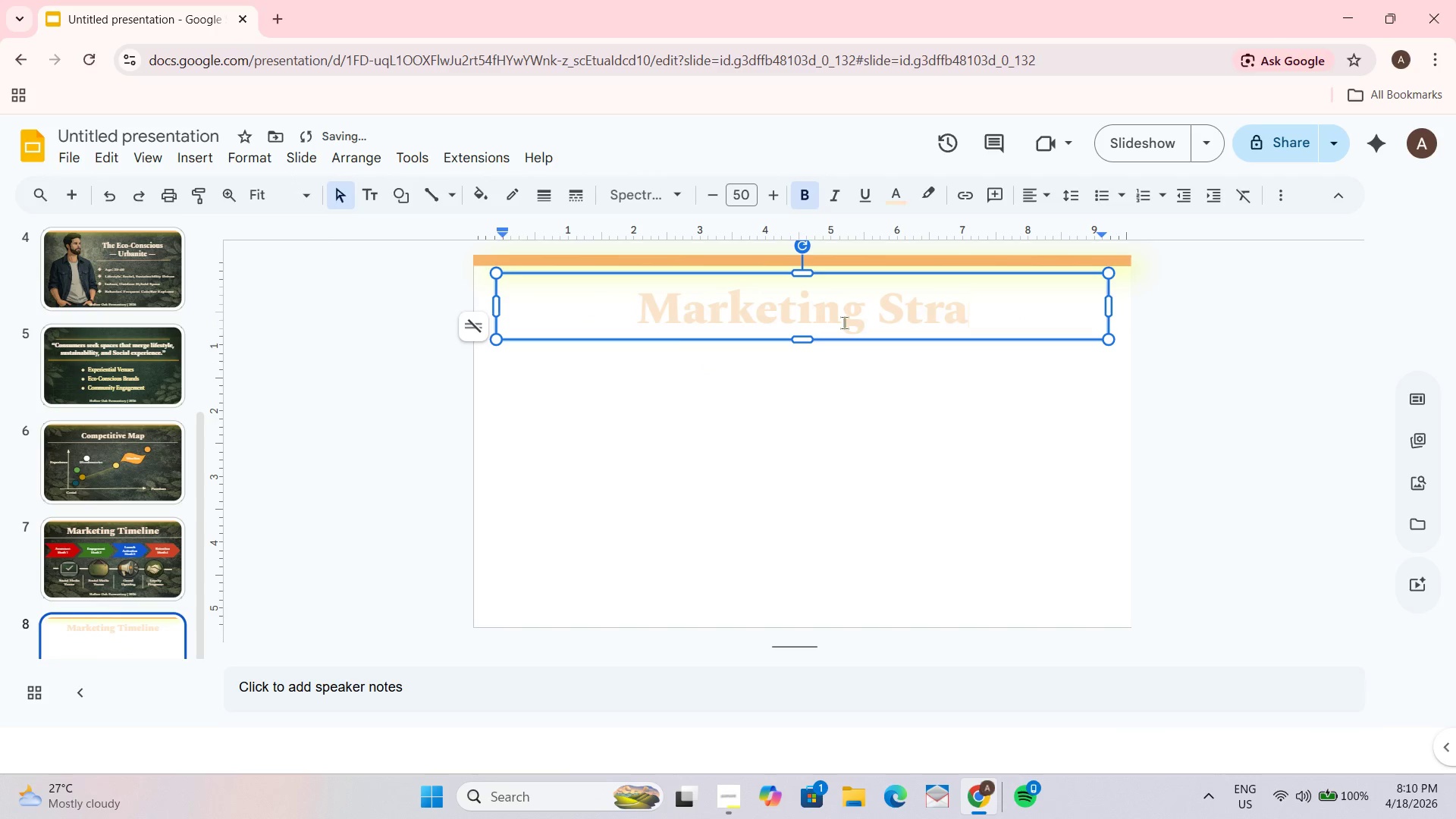 
type(tegy)
 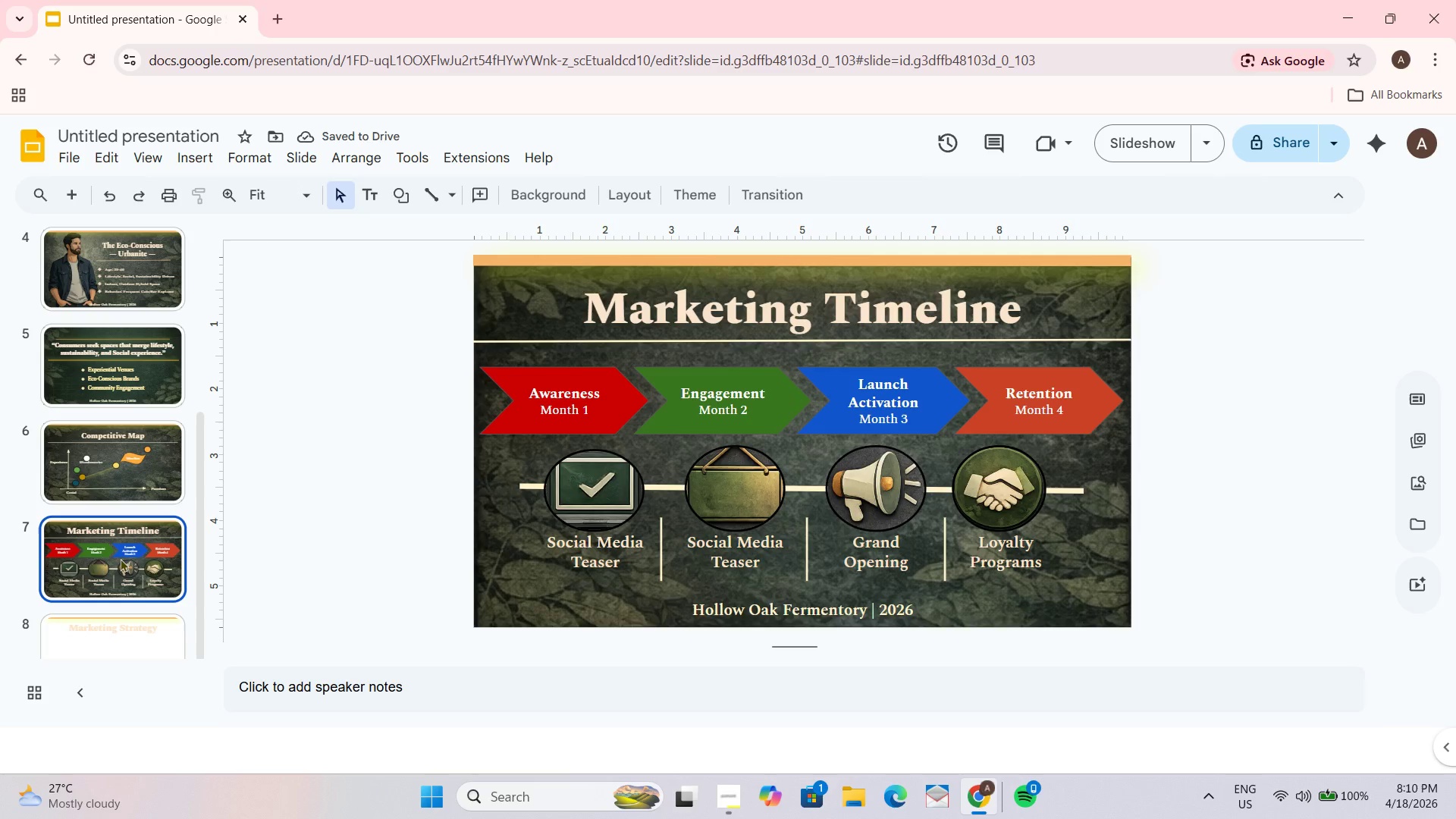 
left_click([541, 340])
 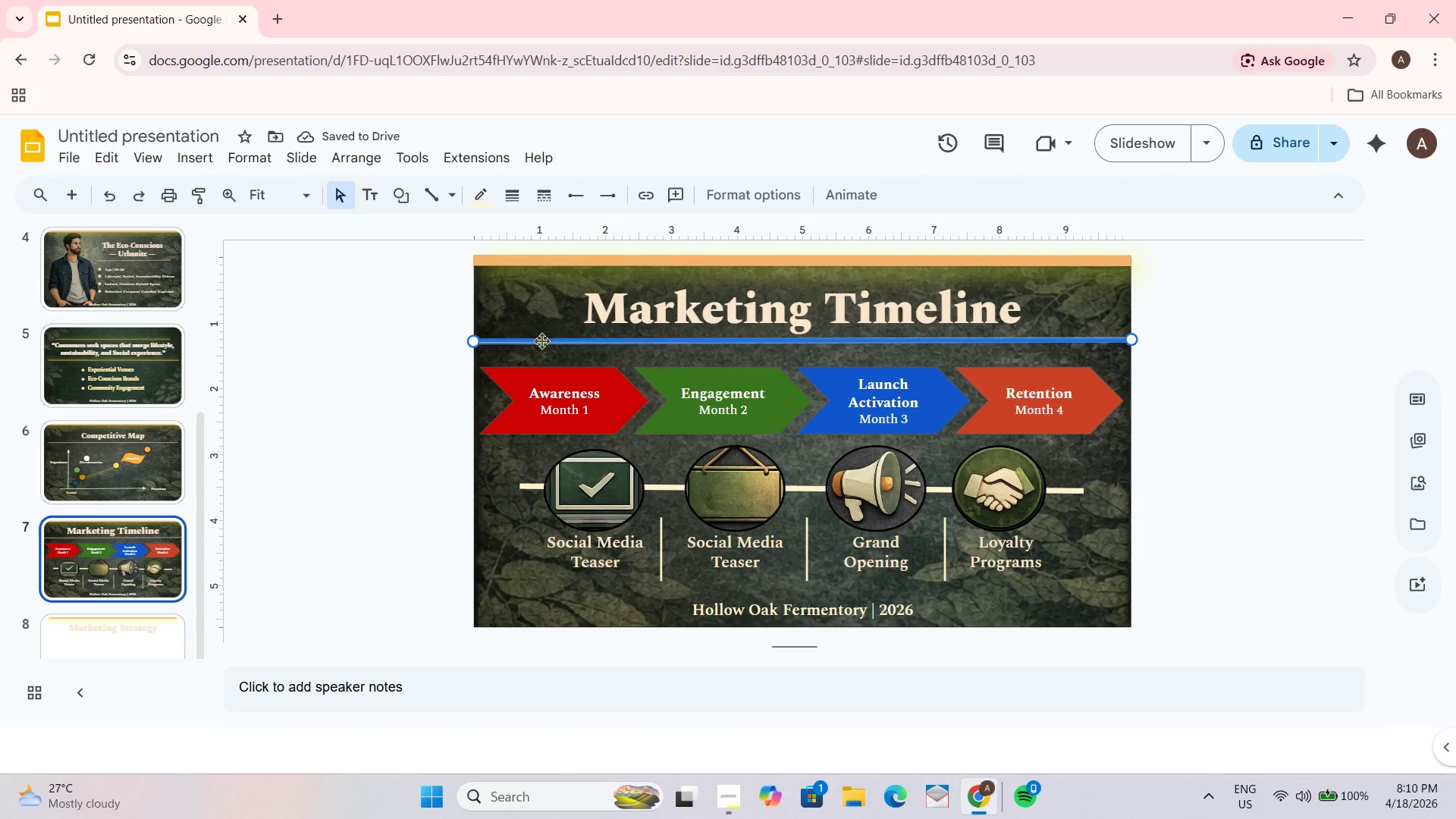 
key(Control+C)
 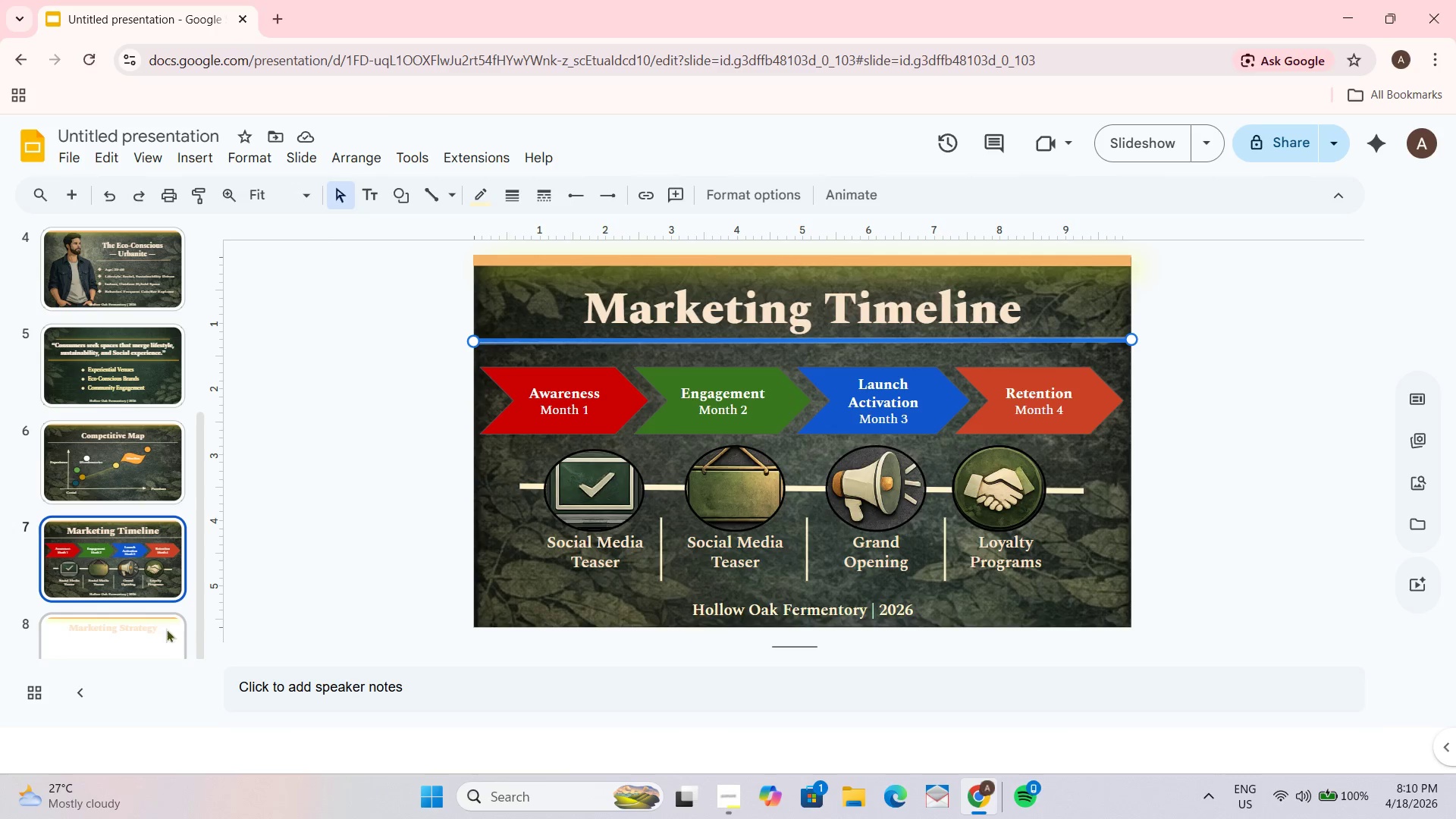 
left_click([149, 626])
 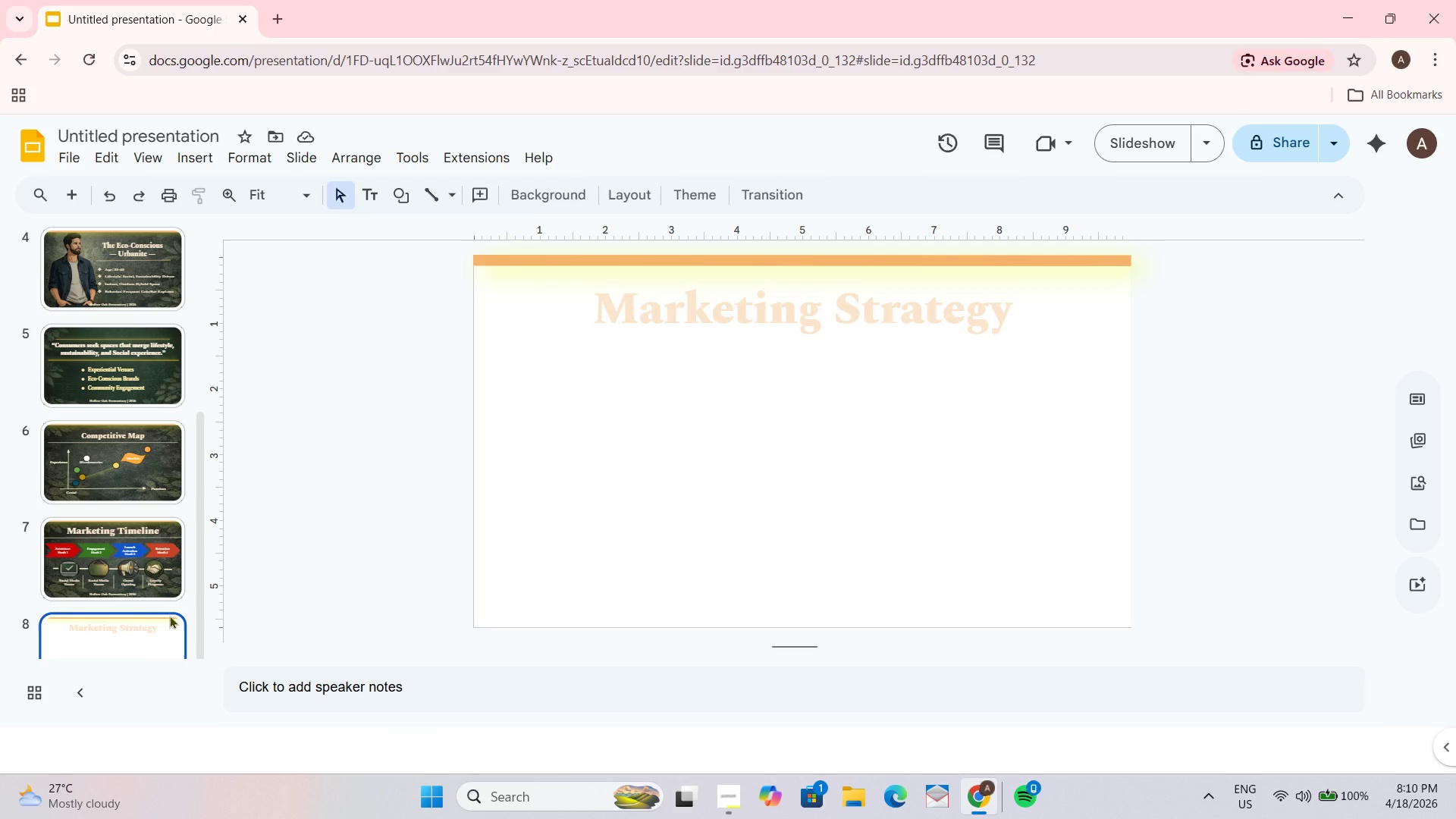 
key(Control+ControlLeft)
 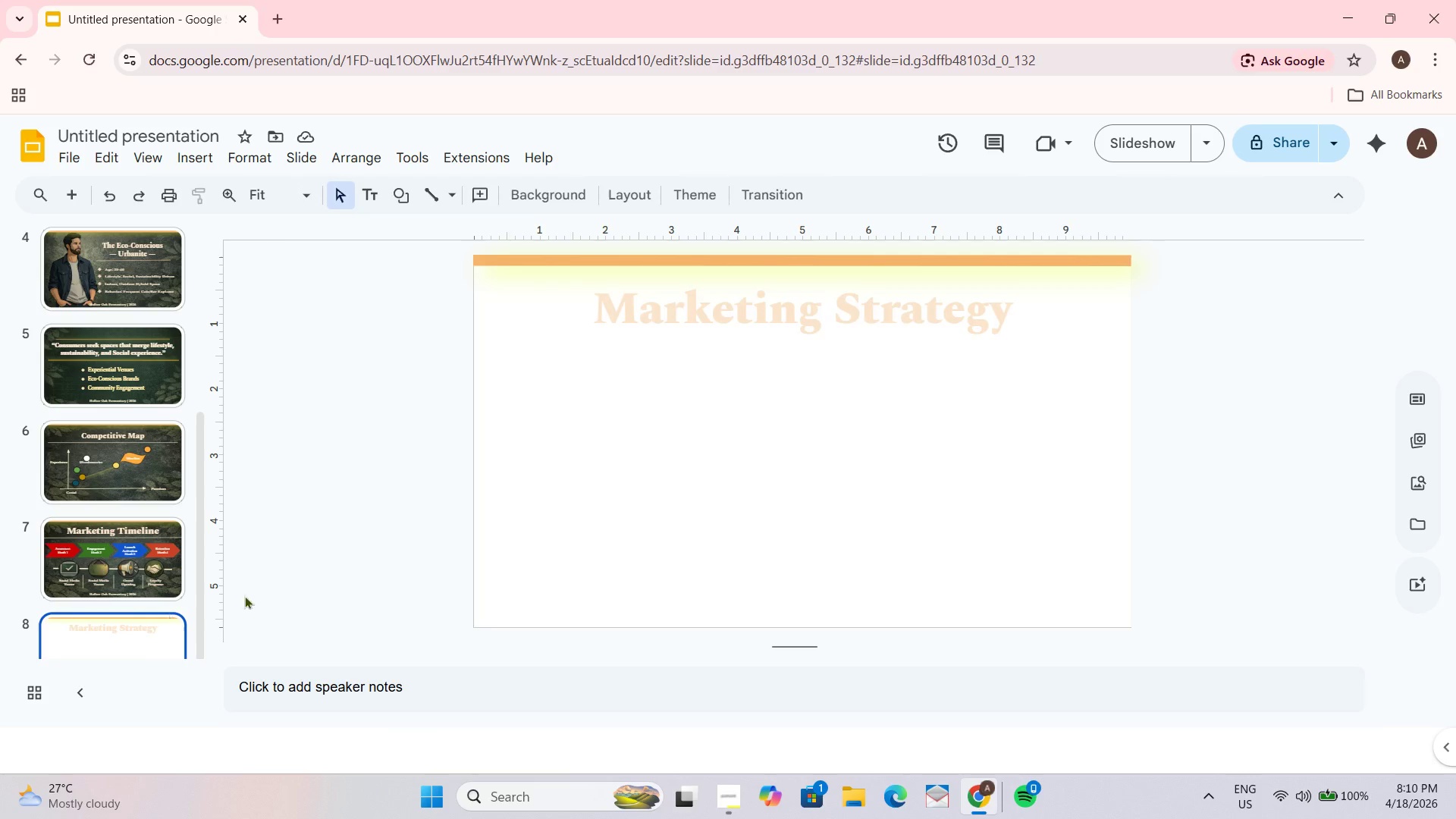 
key(Control+V)
 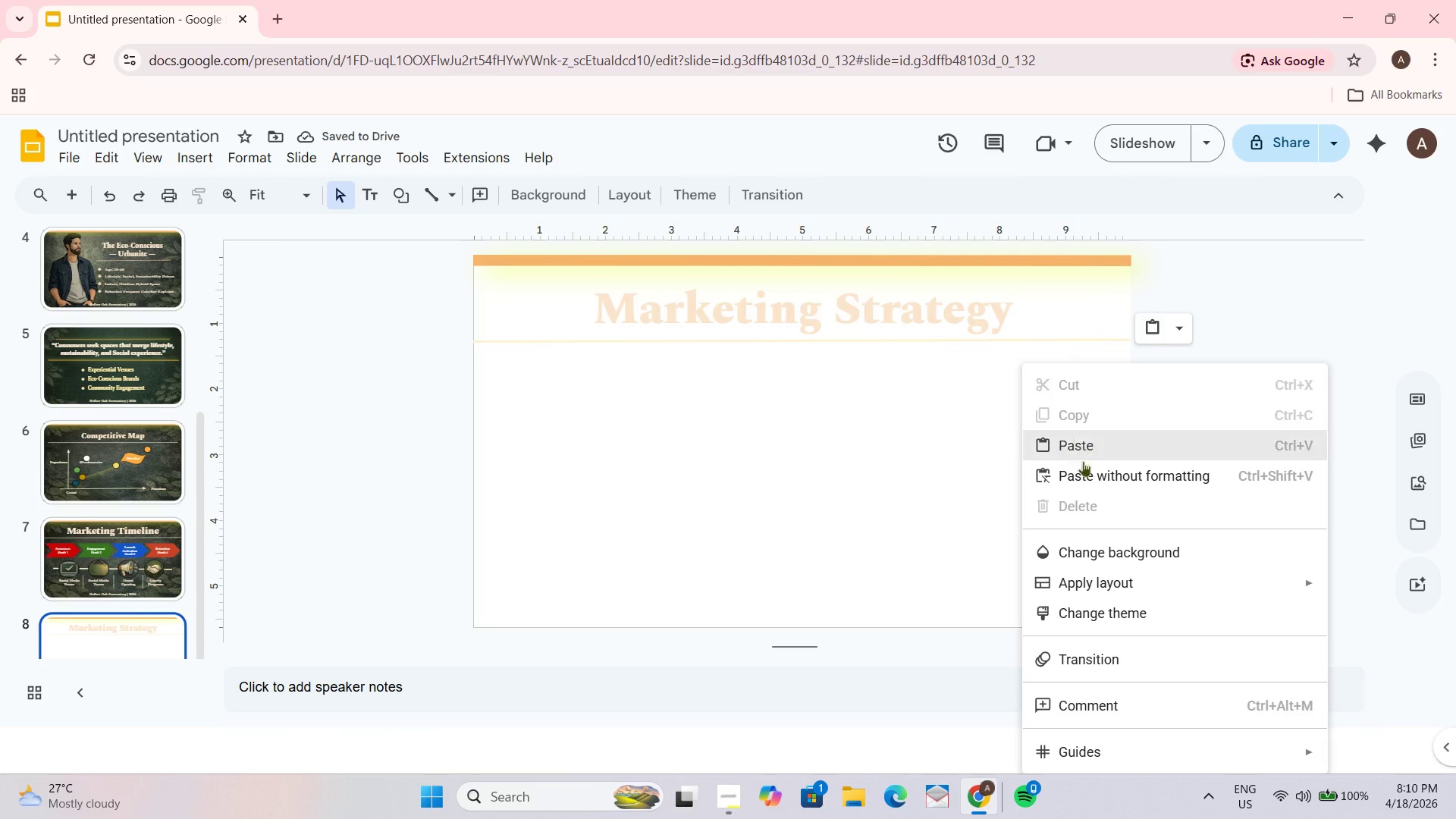 
wait(6.98)
 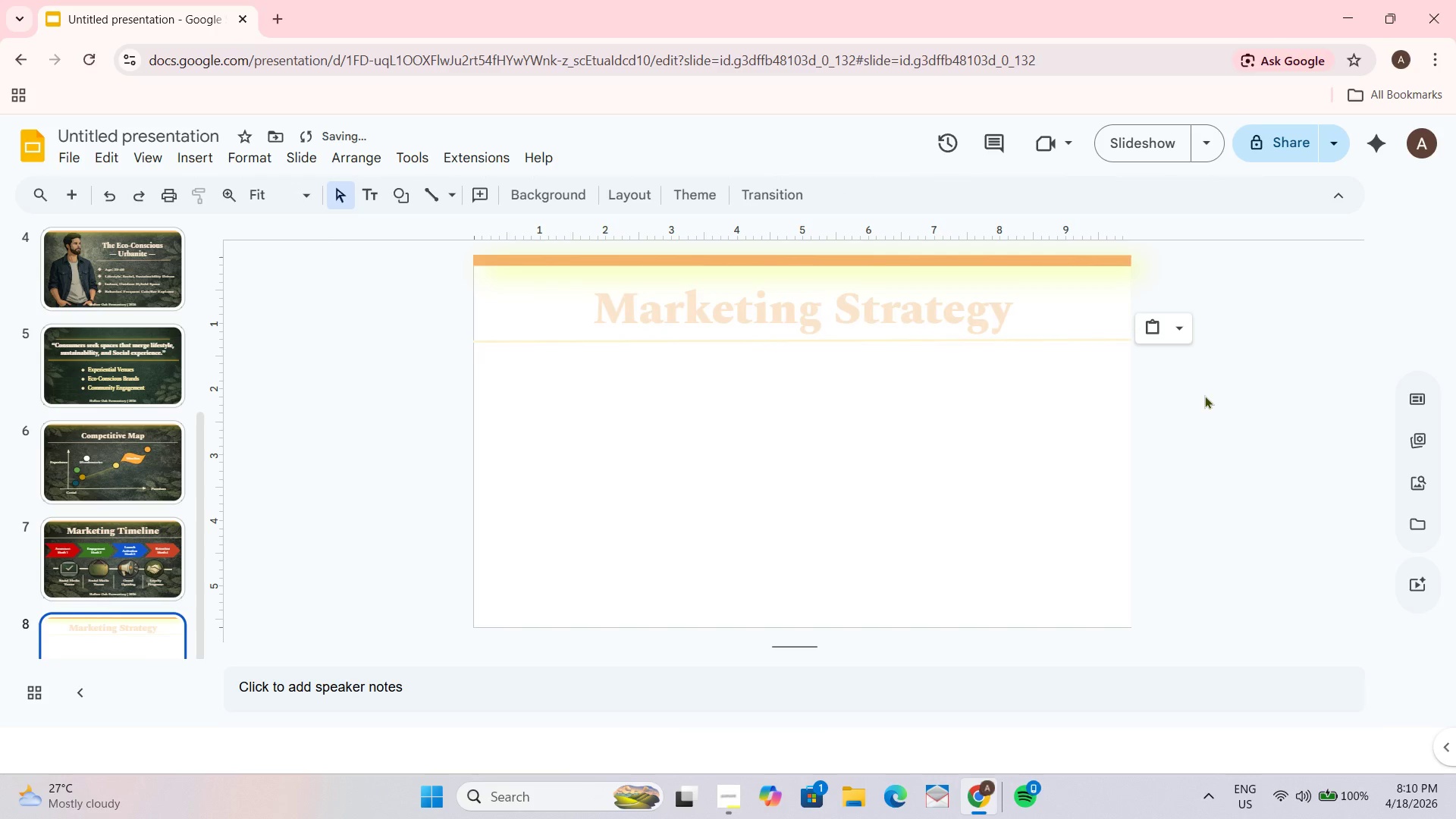 
left_click([558, 202])
 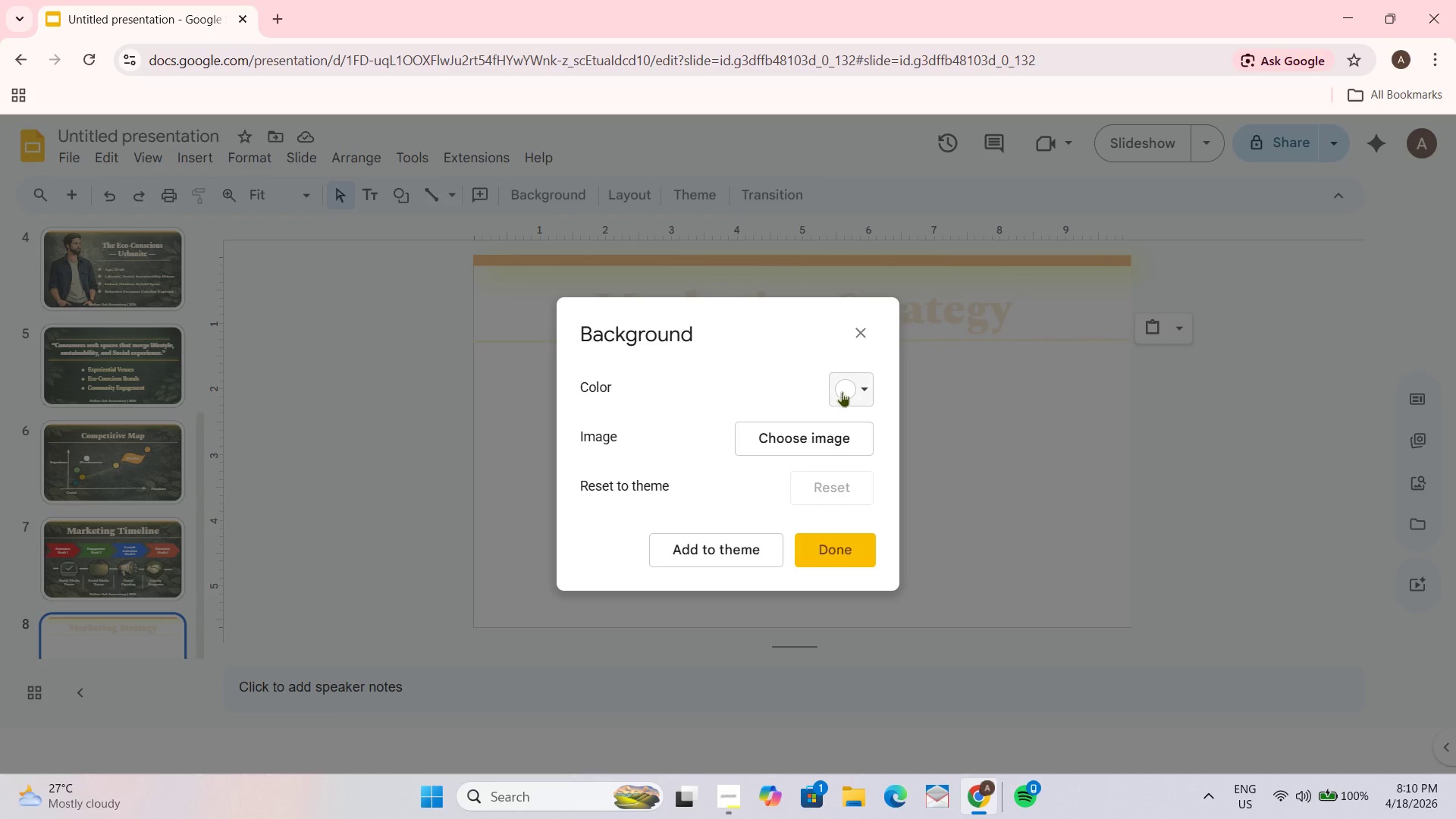 
left_click([844, 443])
 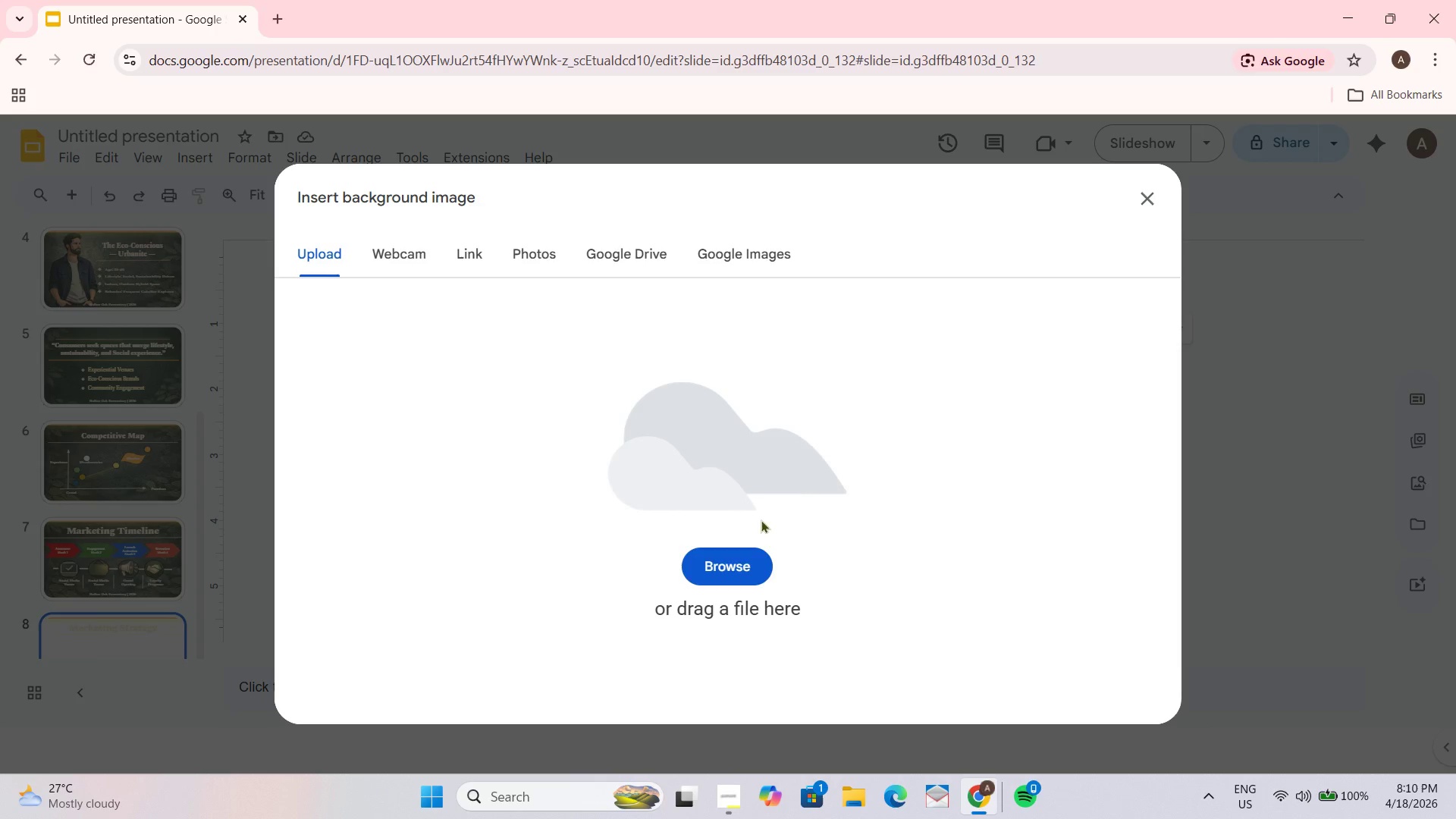 
left_click([733, 557])
 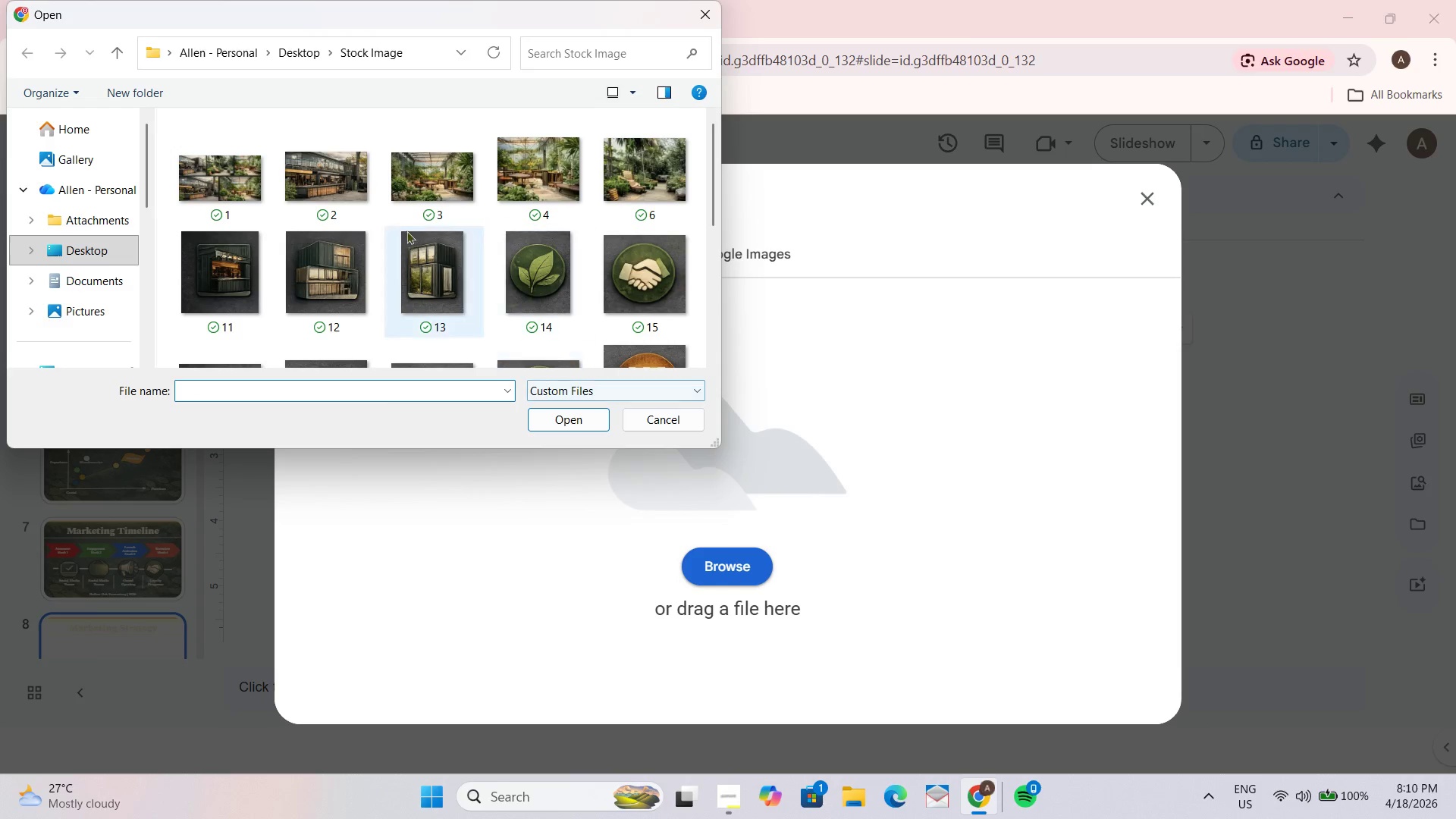 
scroll: coordinate [653, 294], scroll_direction: down, amount: 3.0
 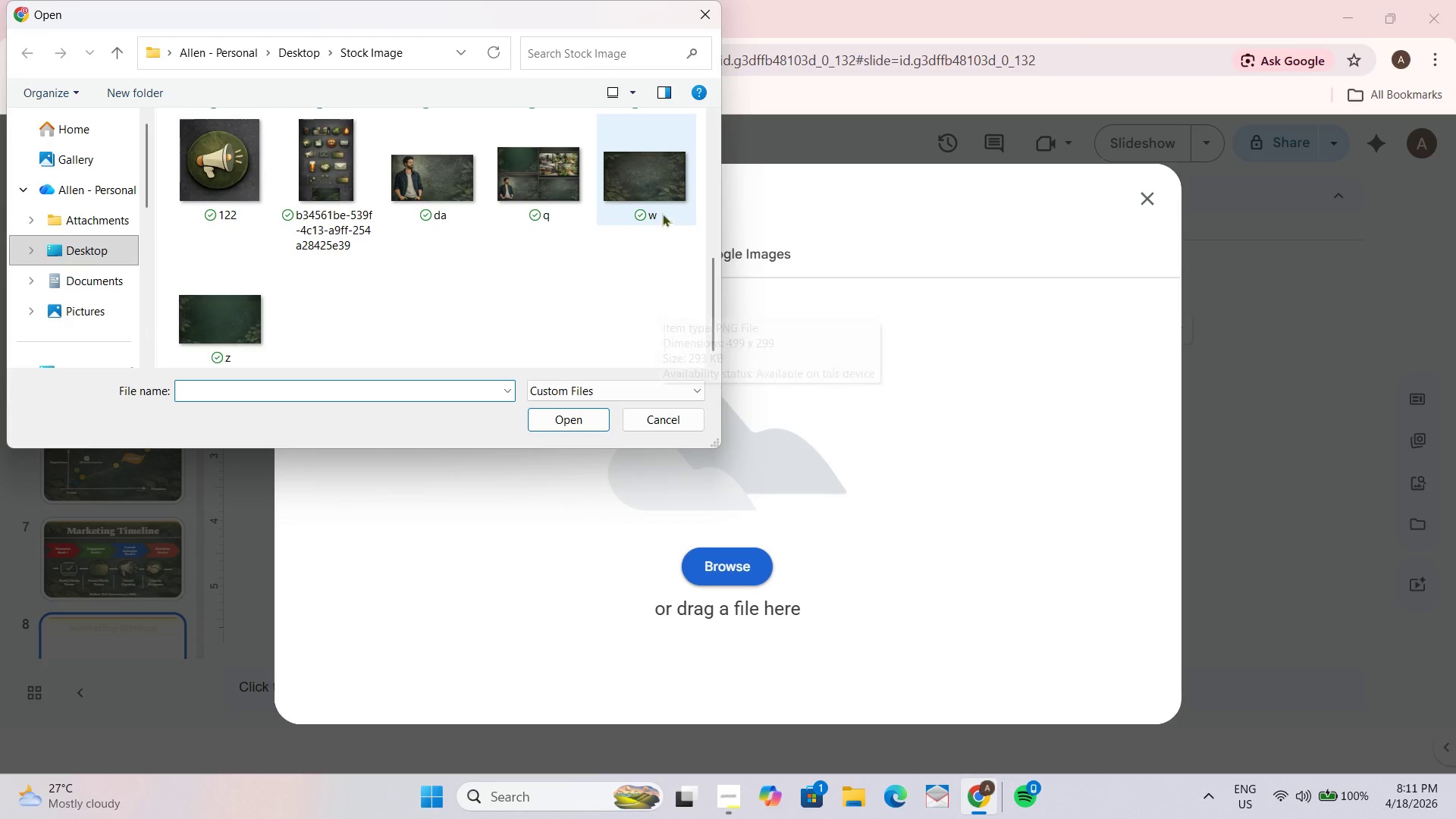 
left_click([654, 174])
 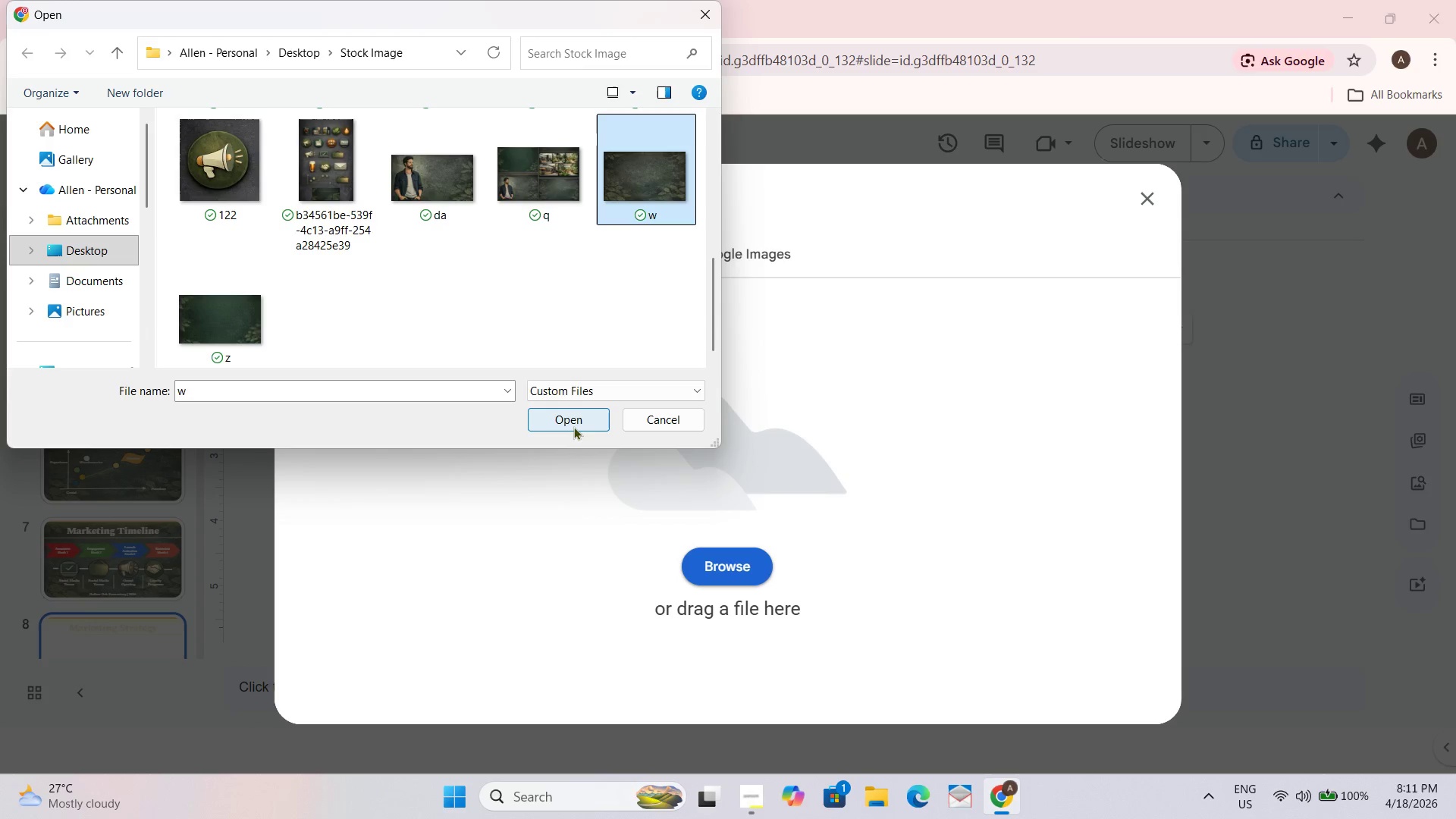 
left_click([572, 422])
 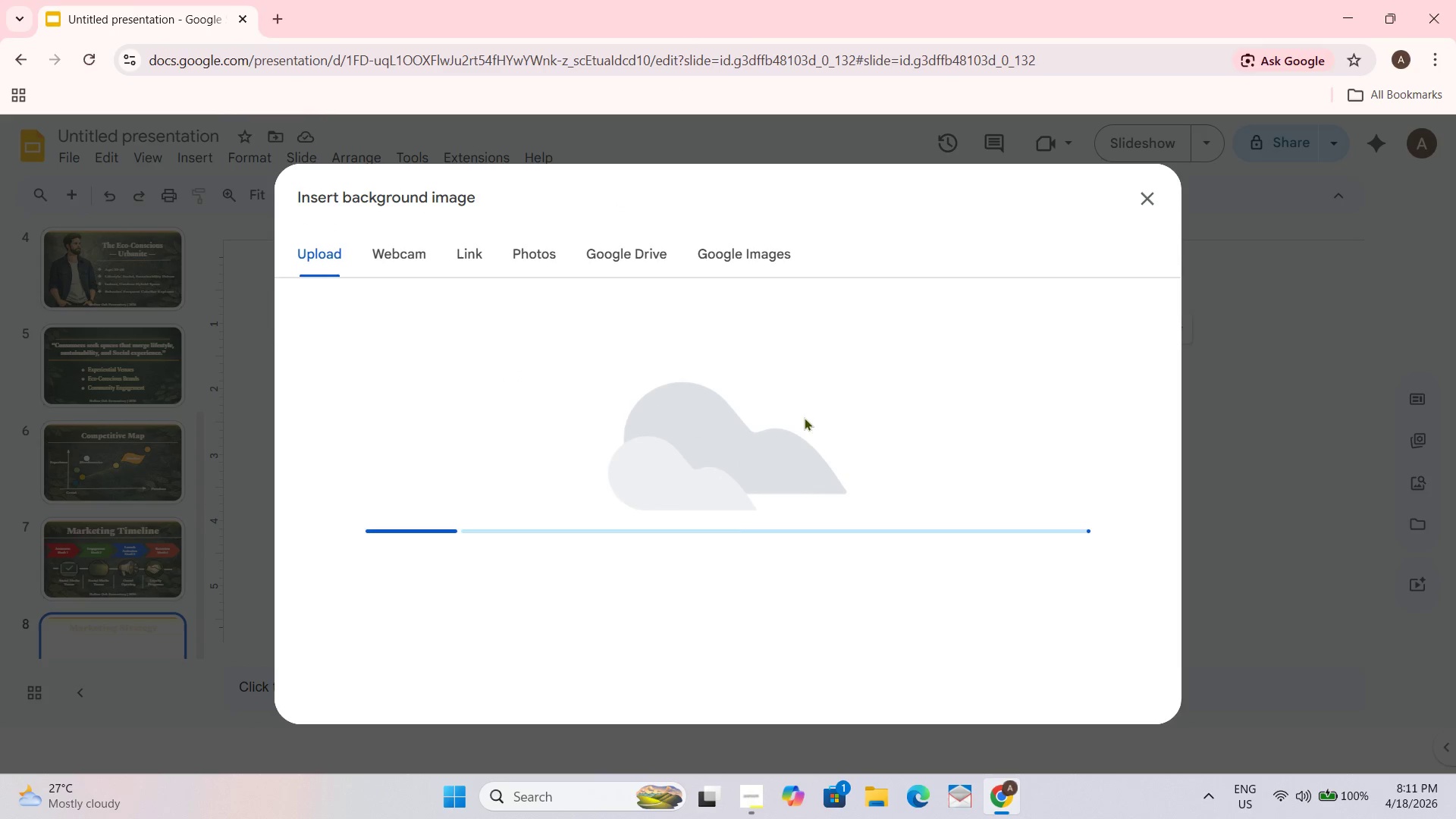 
mouse_move([830, 418])
 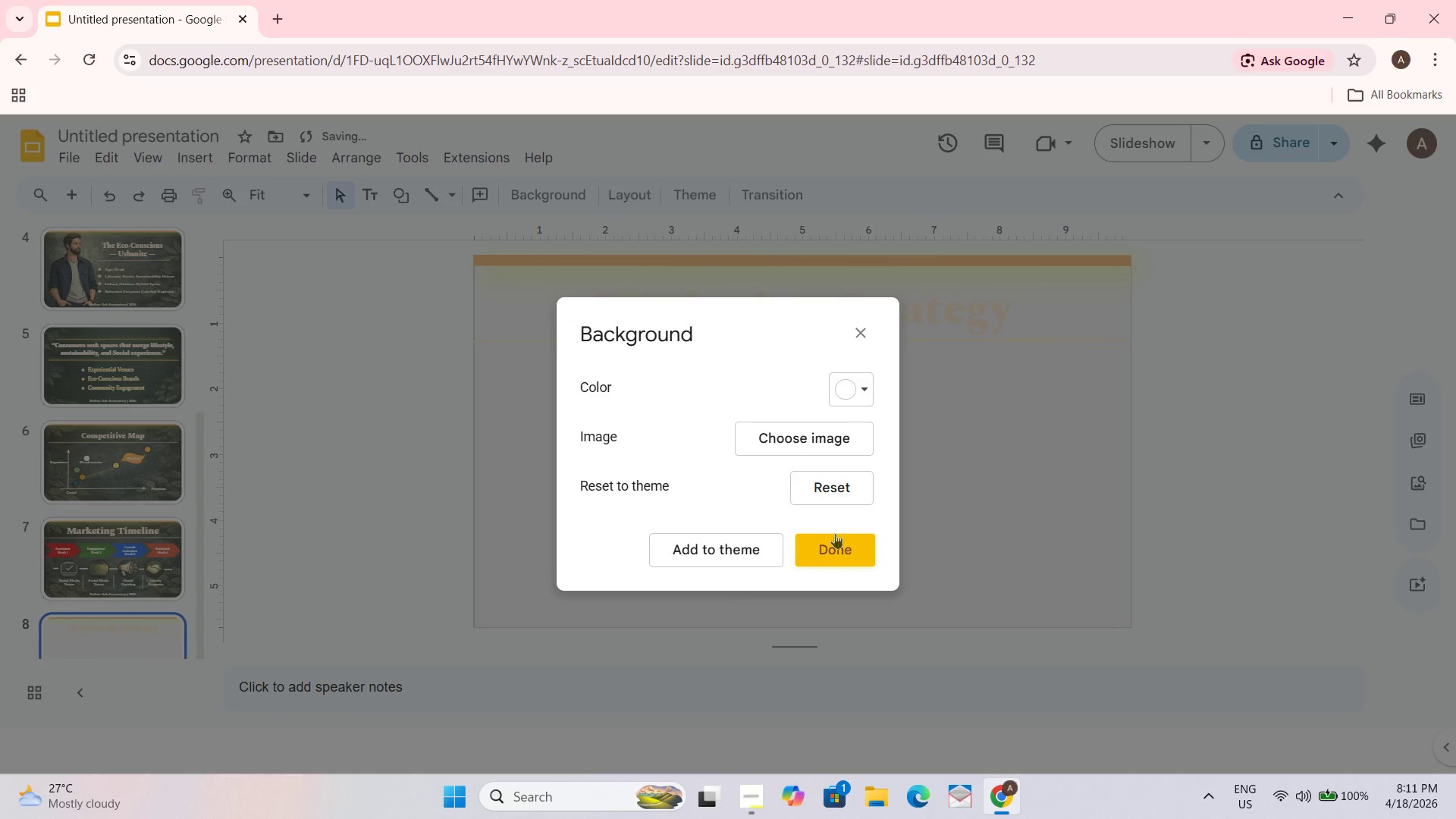 
left_click([839, 543])
 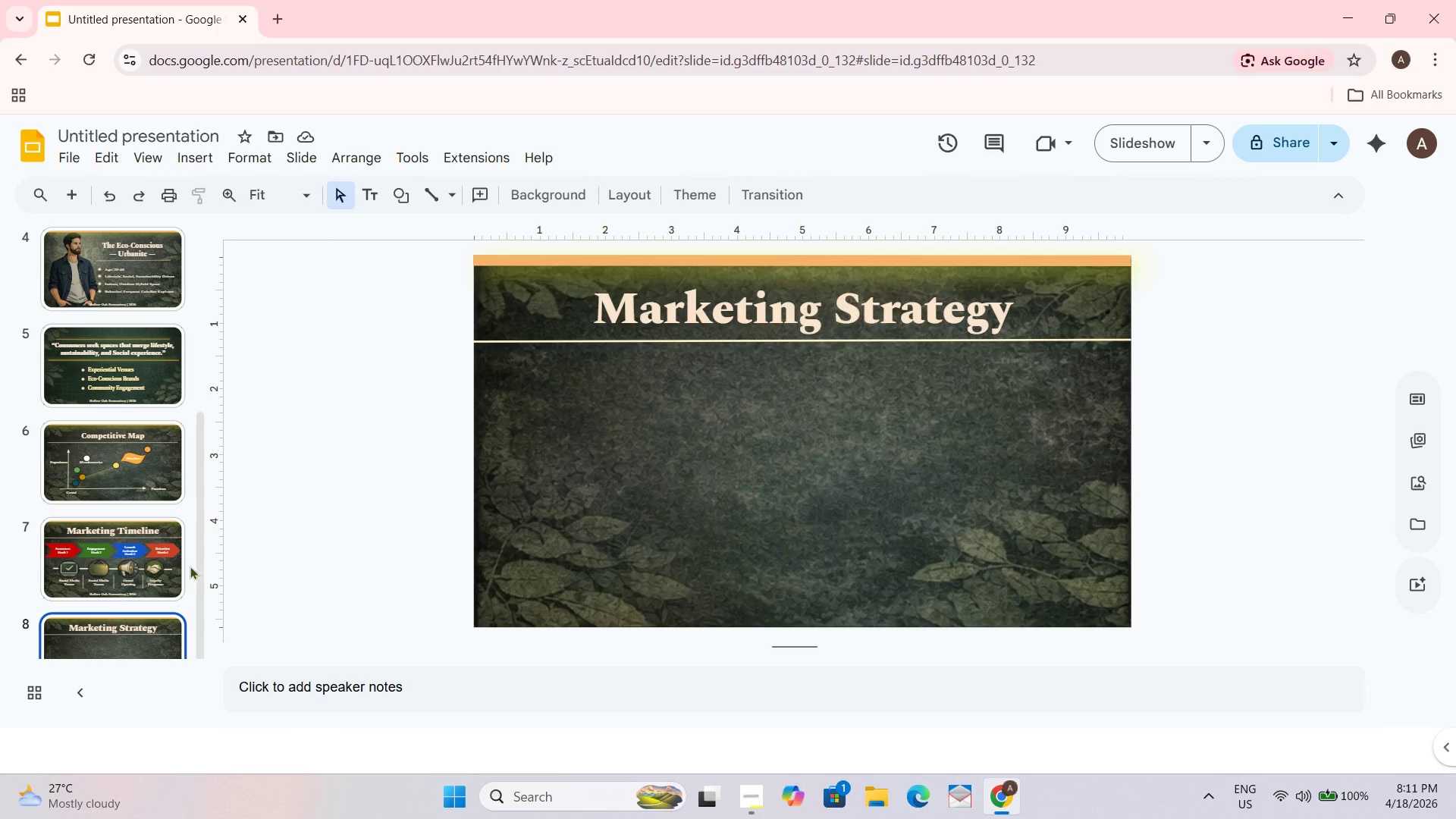 
wait(12.59)
 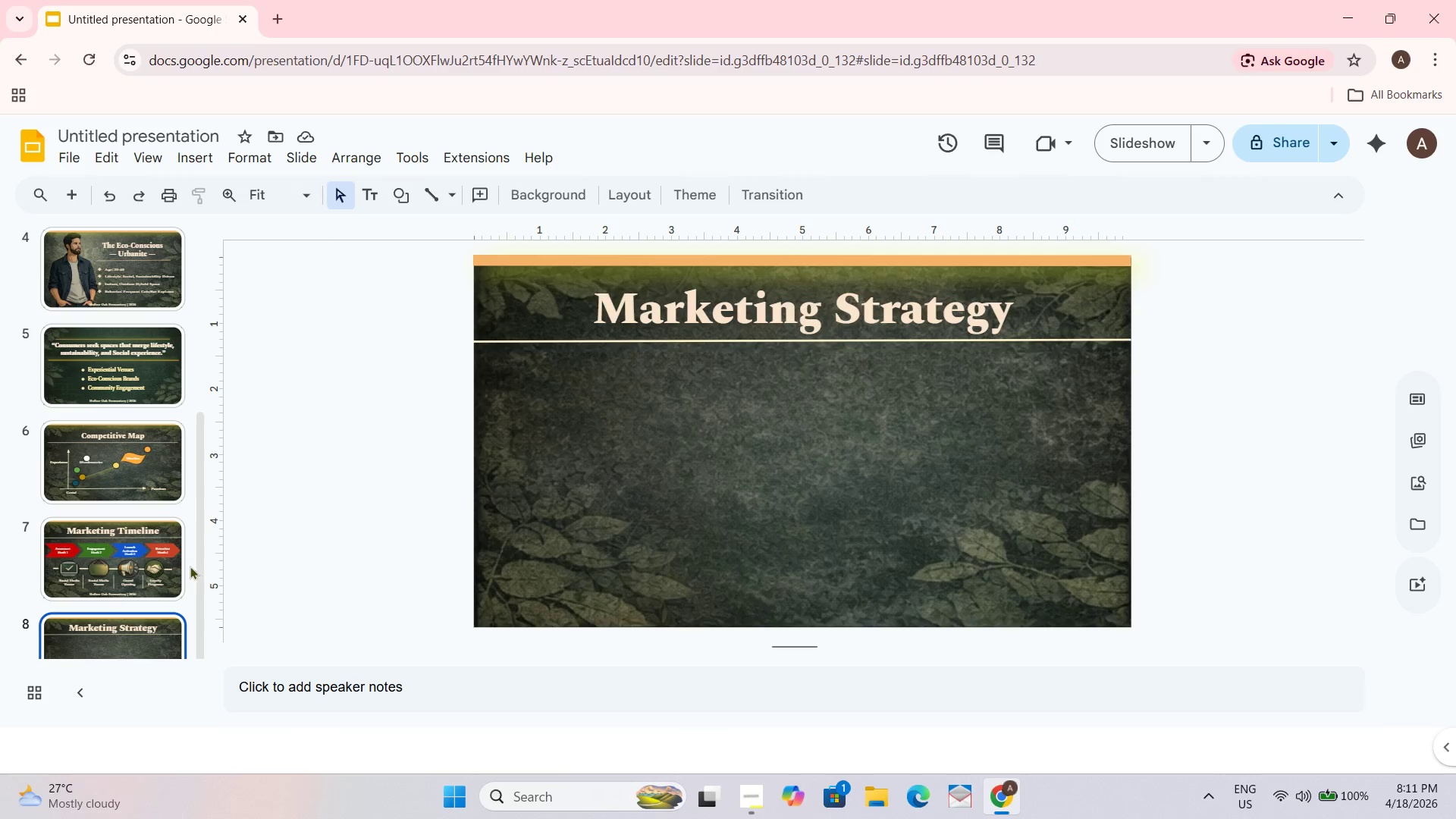 
left_click([189, 153])
 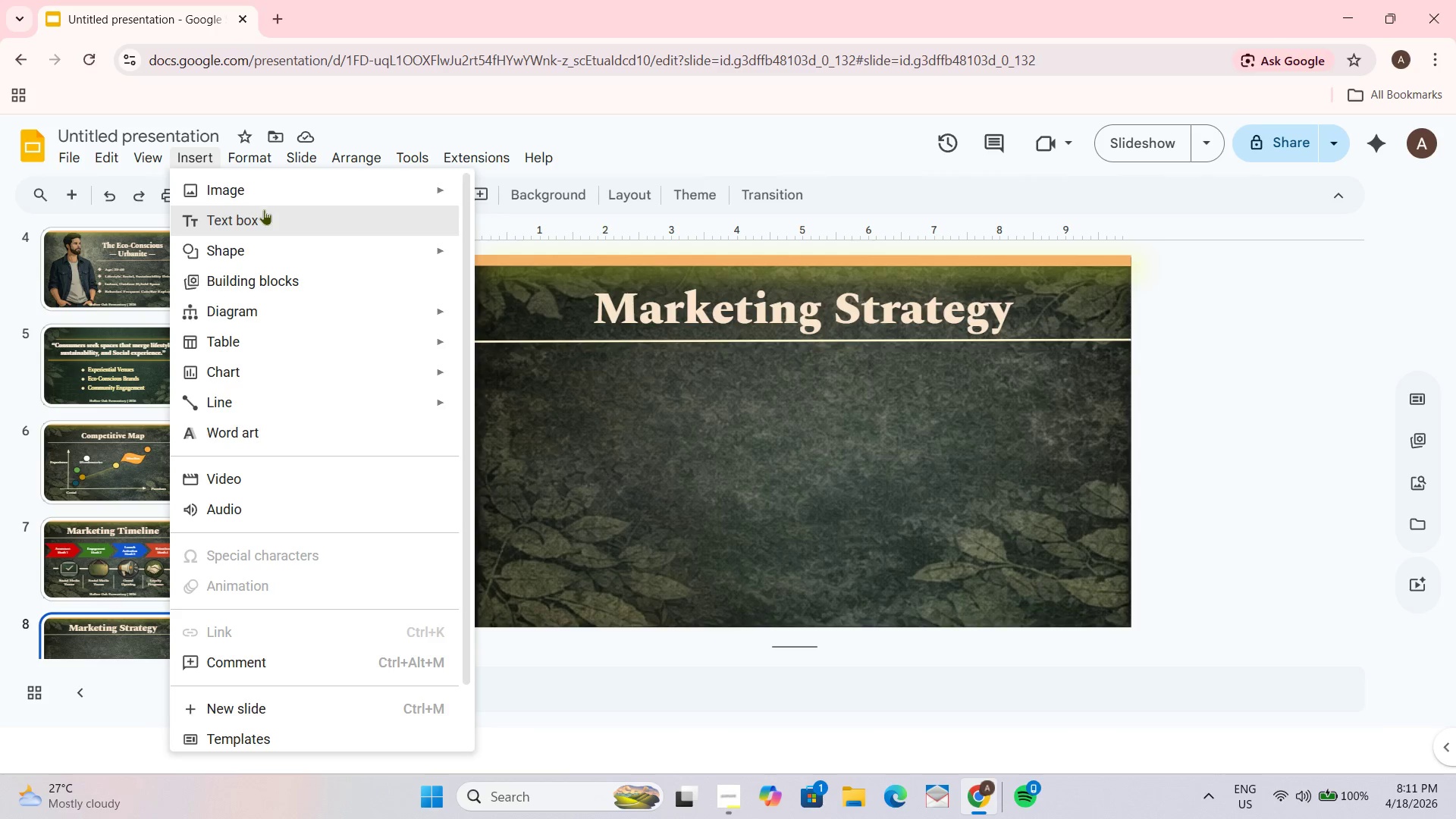 
wait(9.33)
 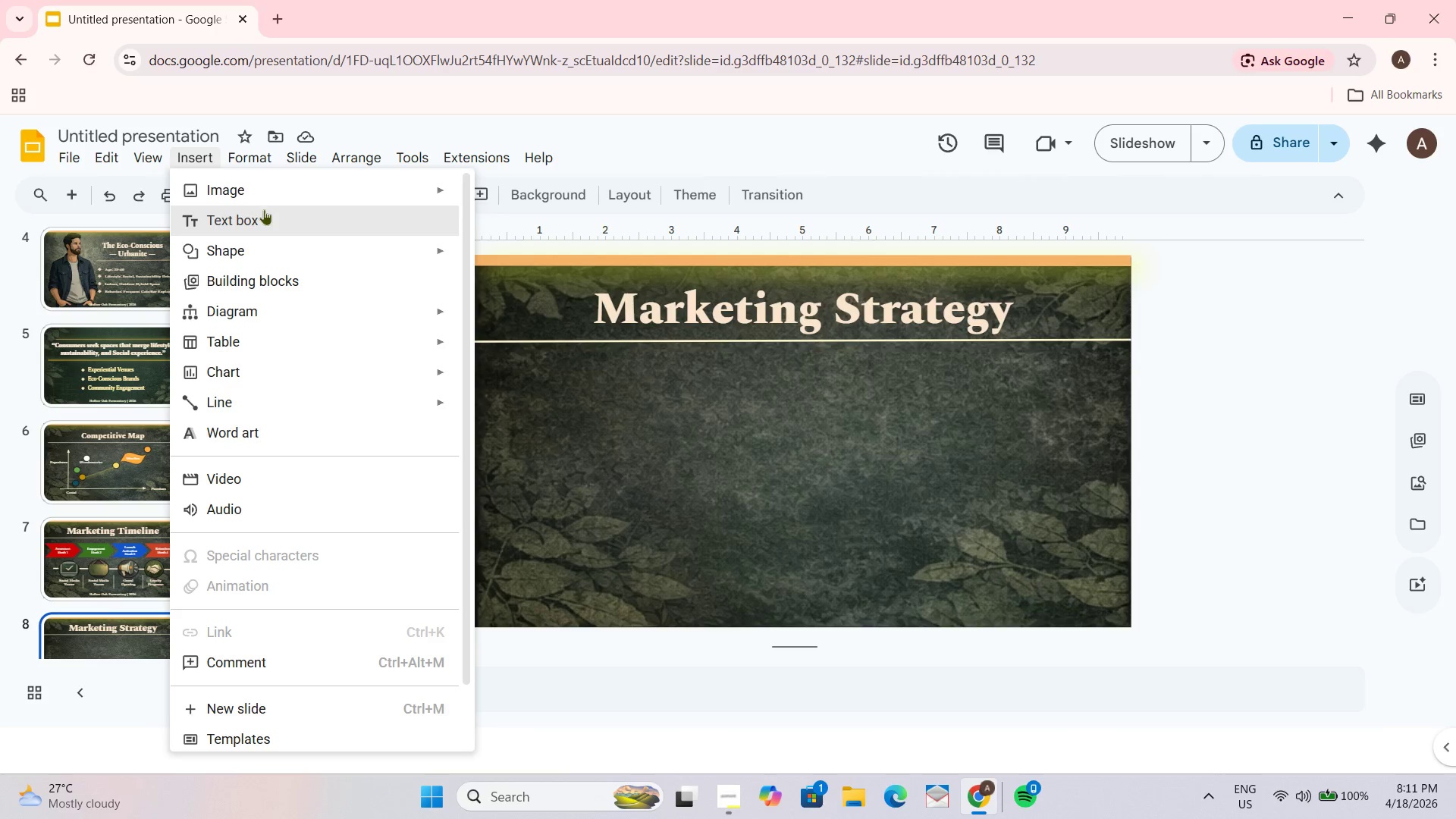 
left_click([506, 190])
 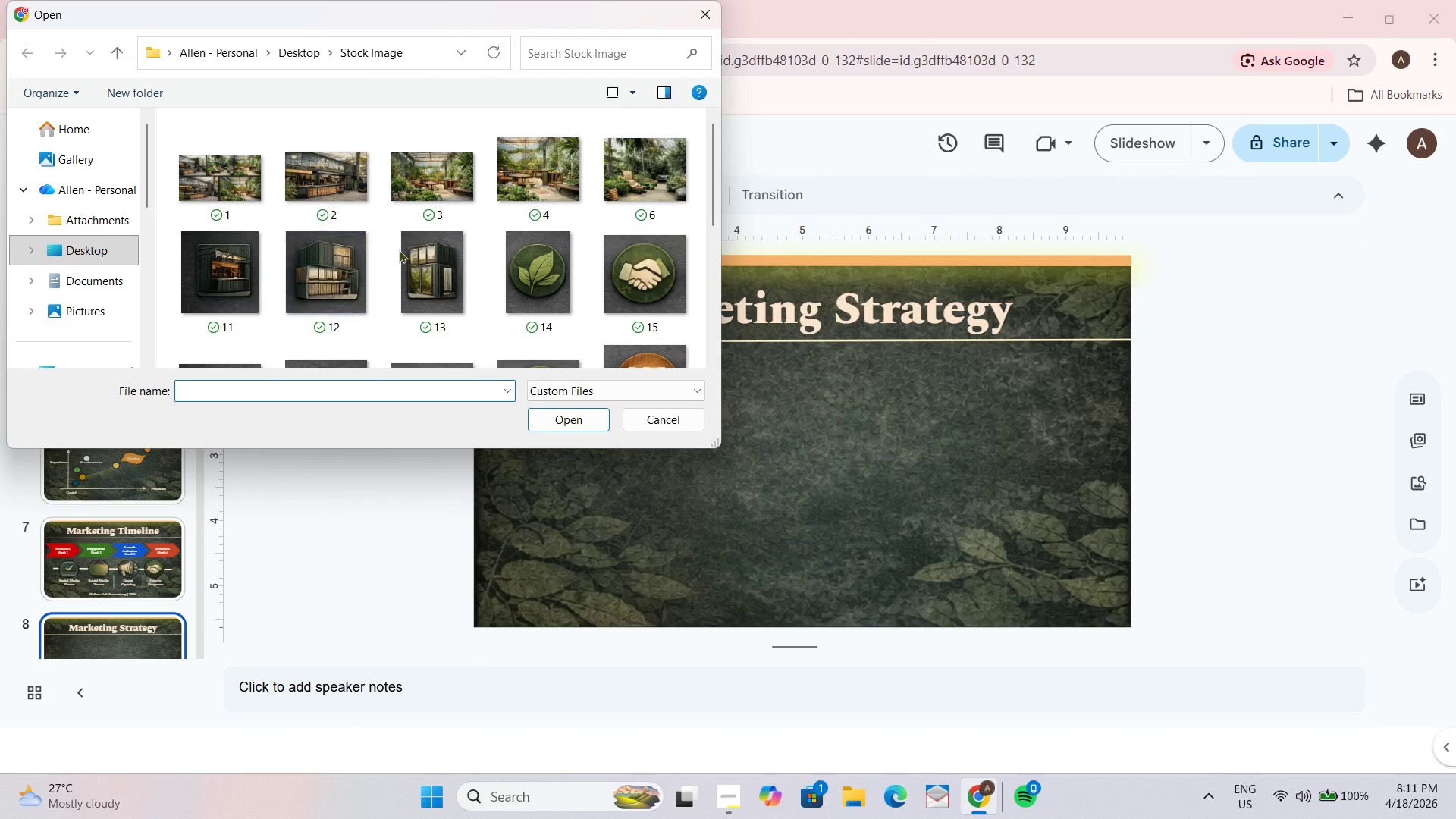 
scroll: coordinate [606, 275], scroll_direction: down, amount: 1.0
 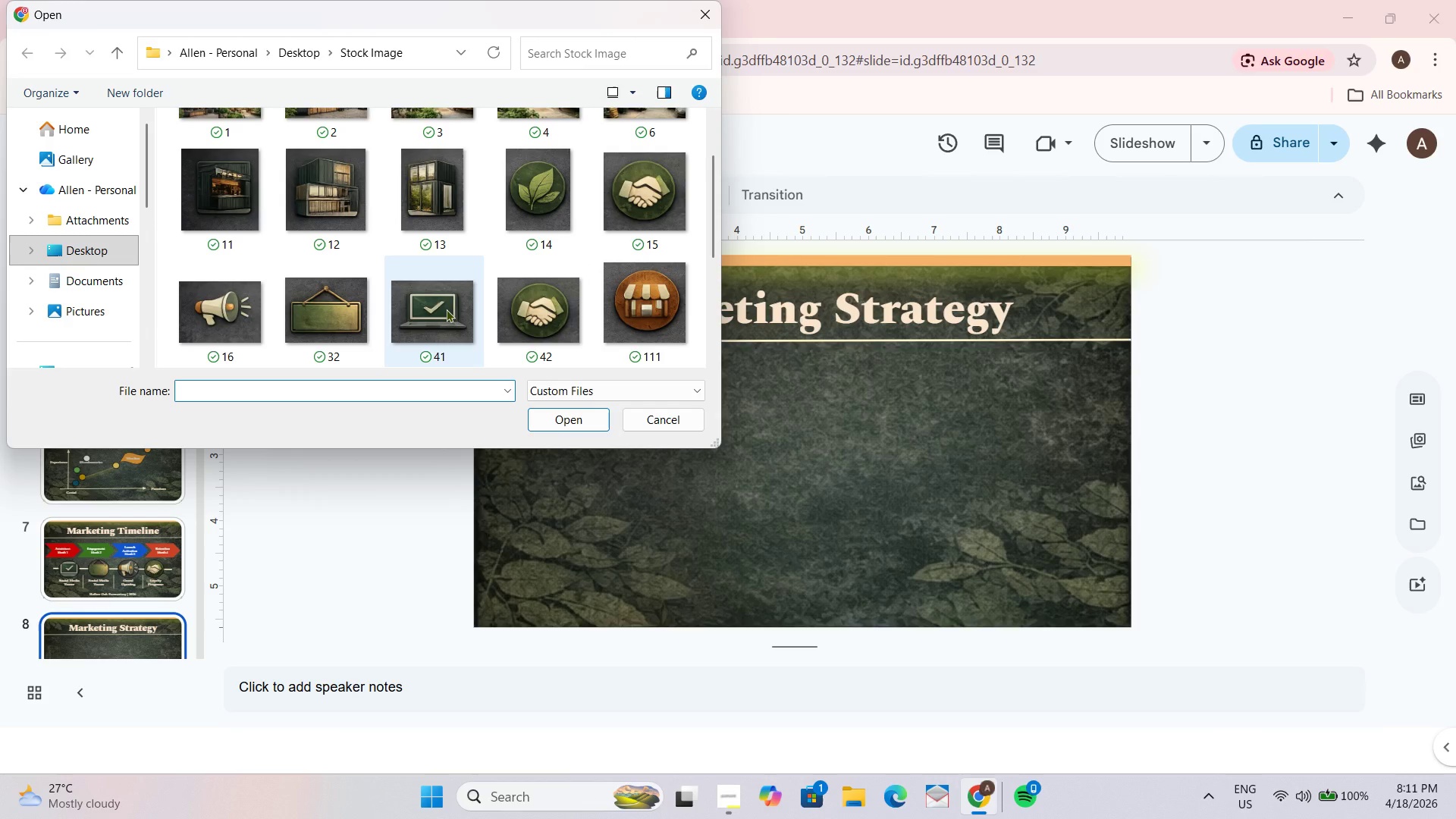 
left_click([446, 309])
 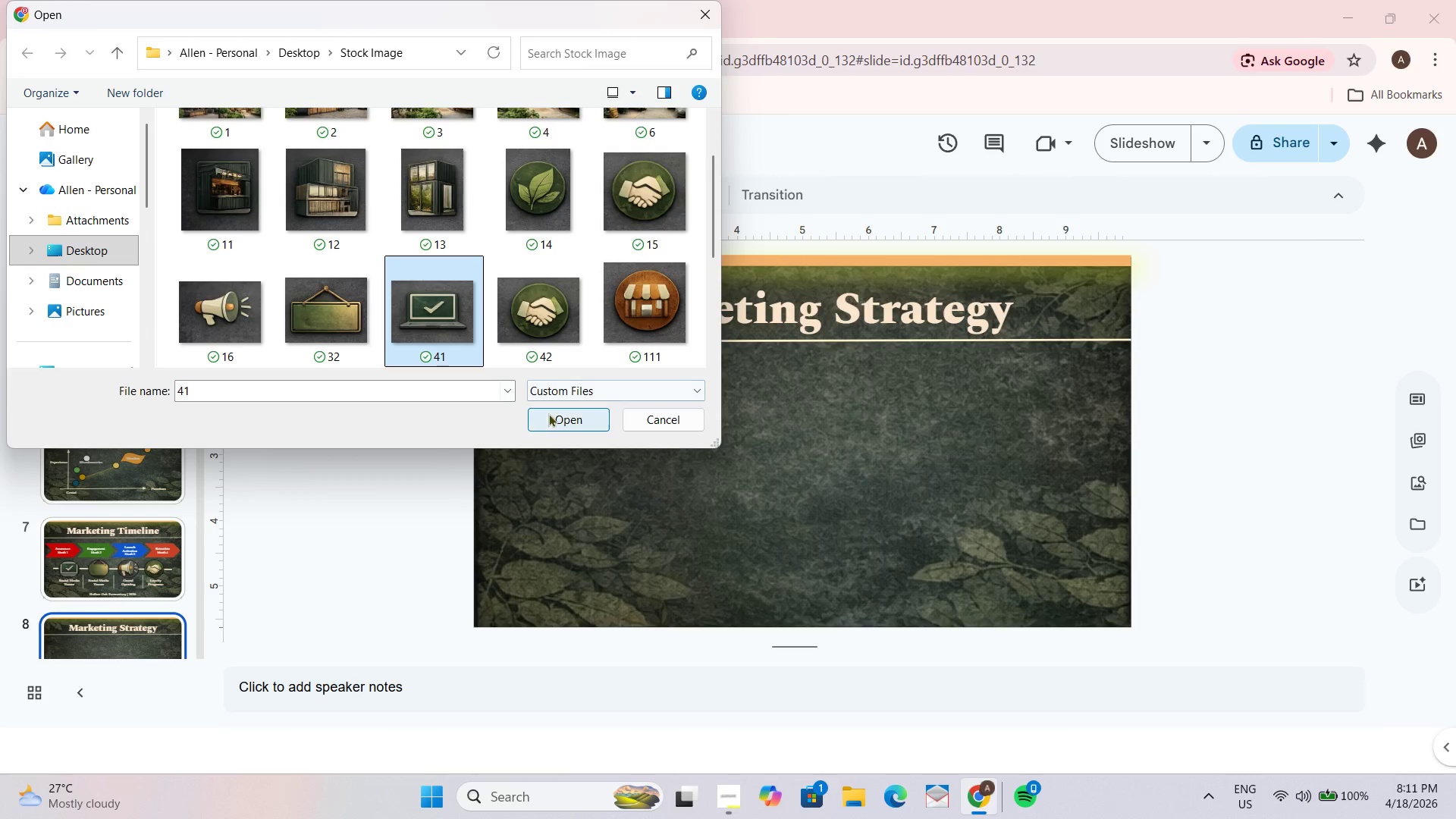 
left_click([553, 413])
 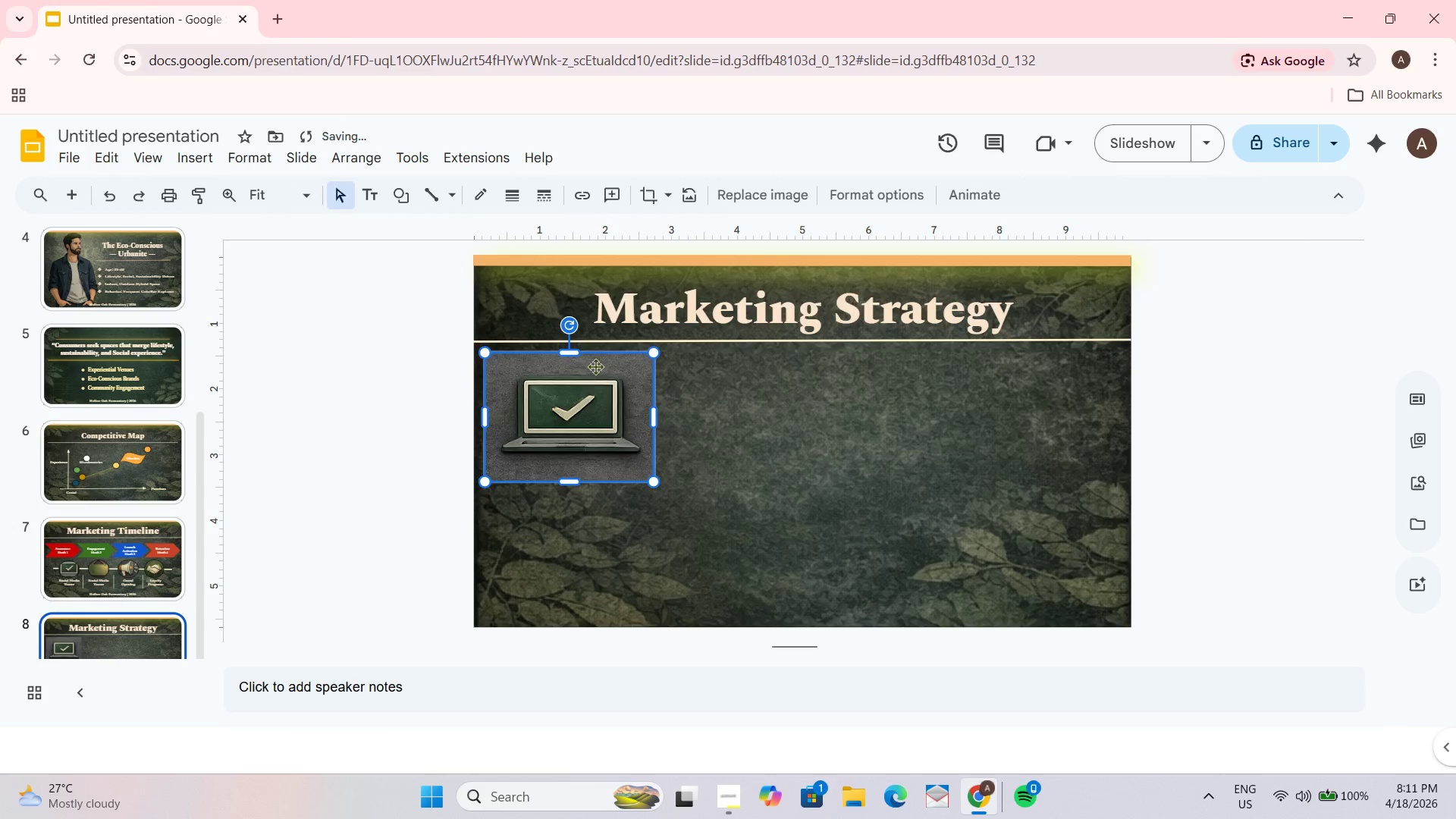 
left_click_drag(start_coordinate=[588, 371], to_coordinate=[668, 372])
 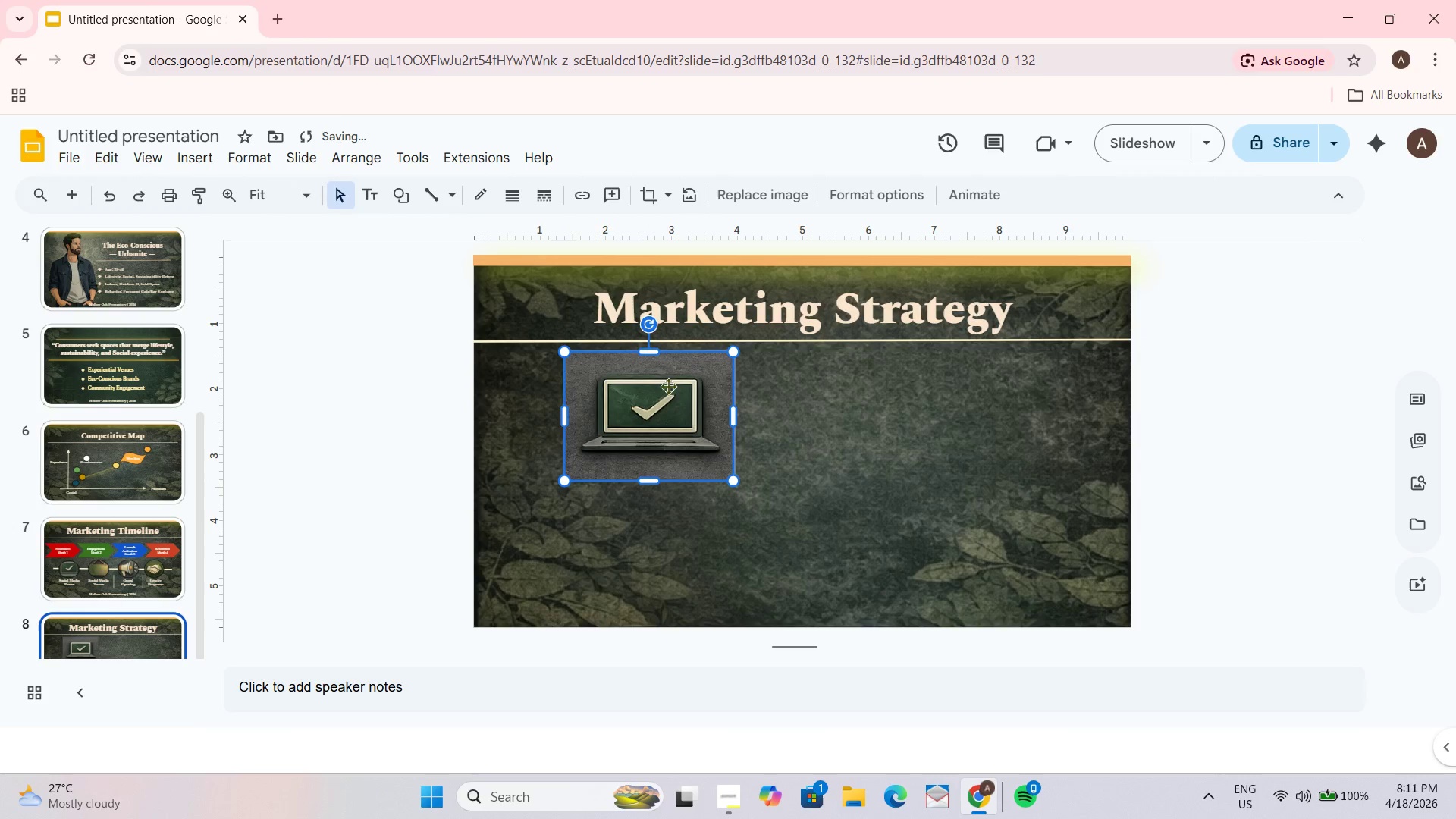 
left_click_drag(start_coordinate=[669, 390], to_coordinate=[670, 395])
 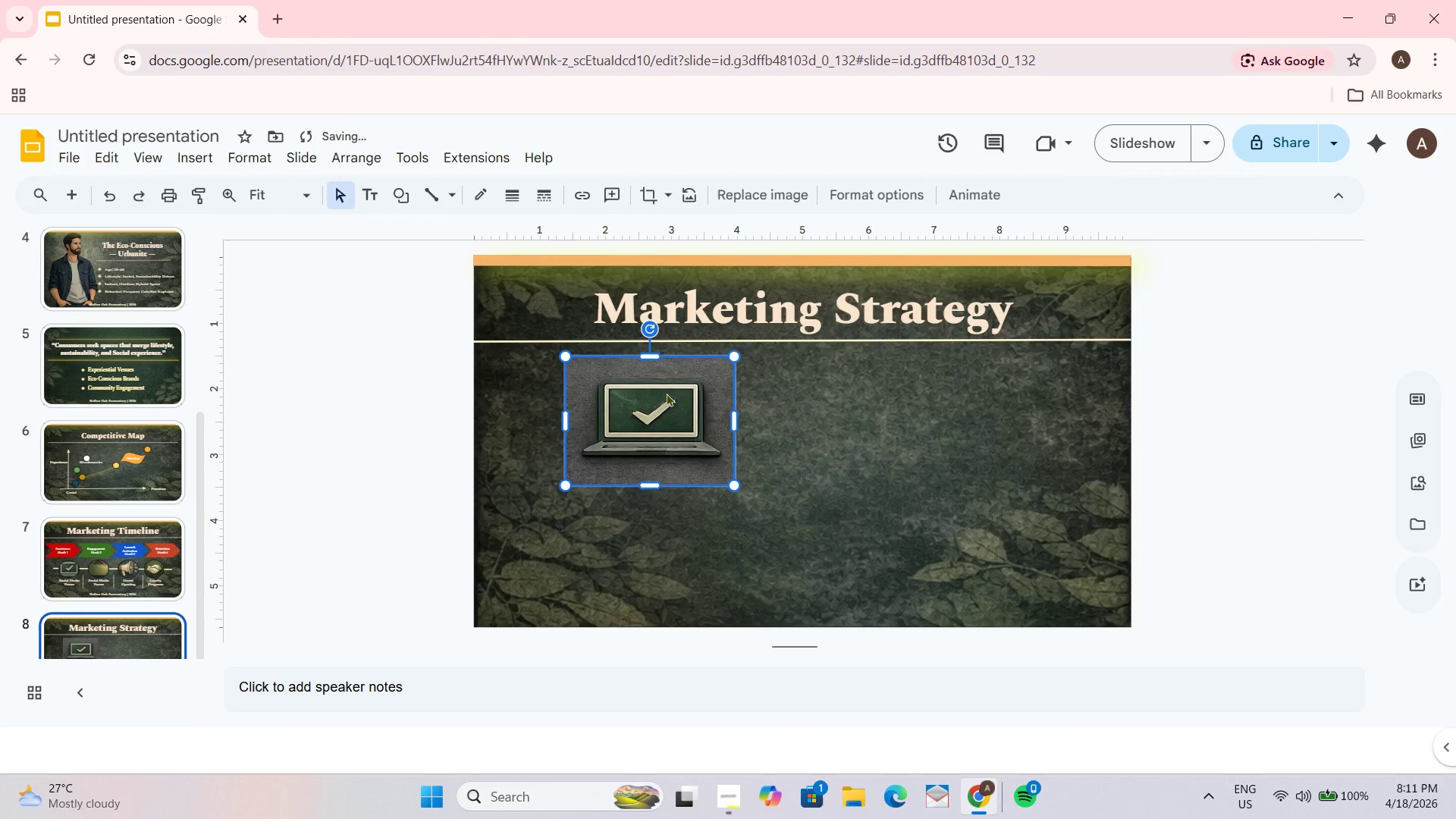 
right_click([666, 392])
 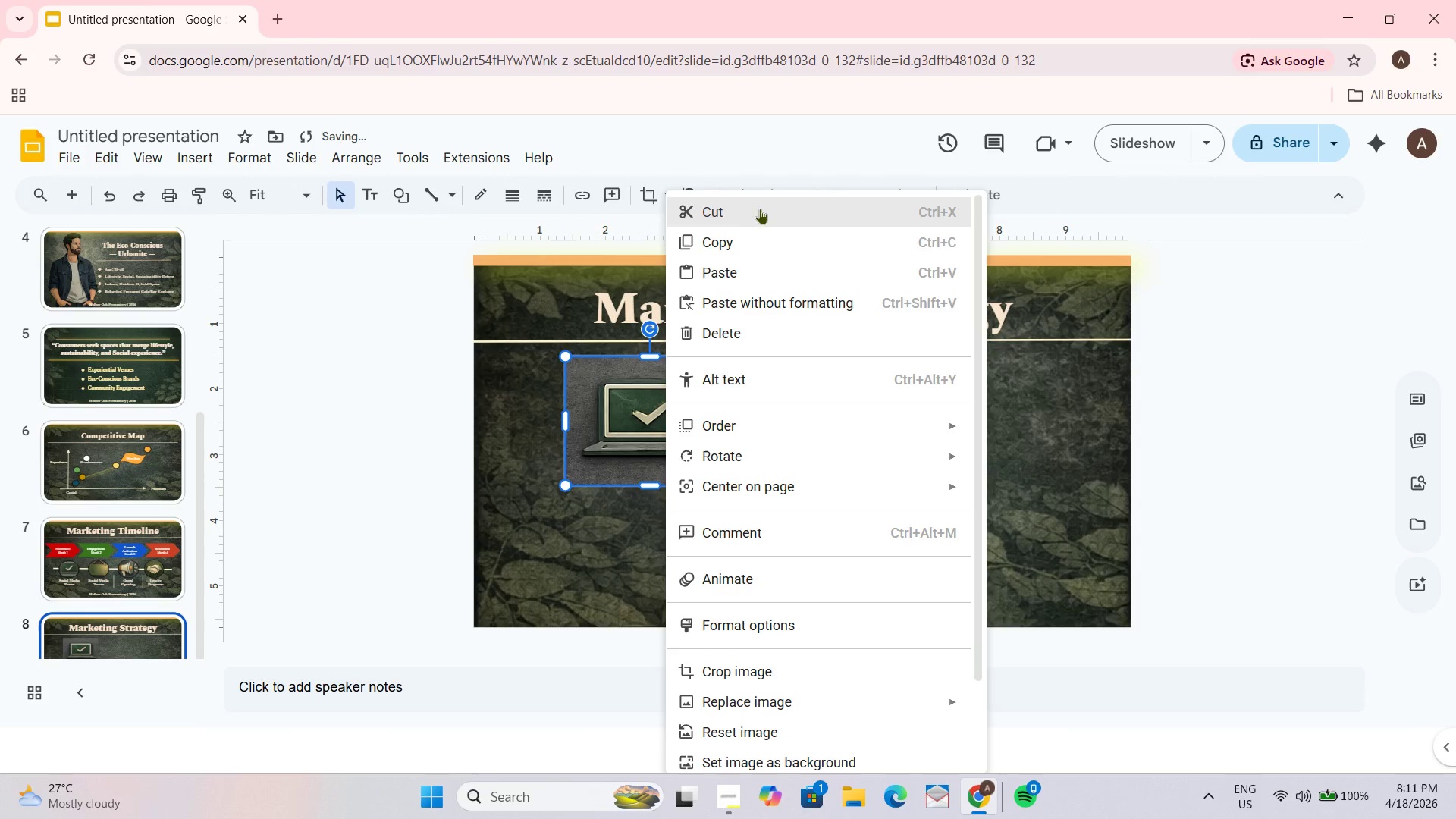 
left_click([748, 212])
 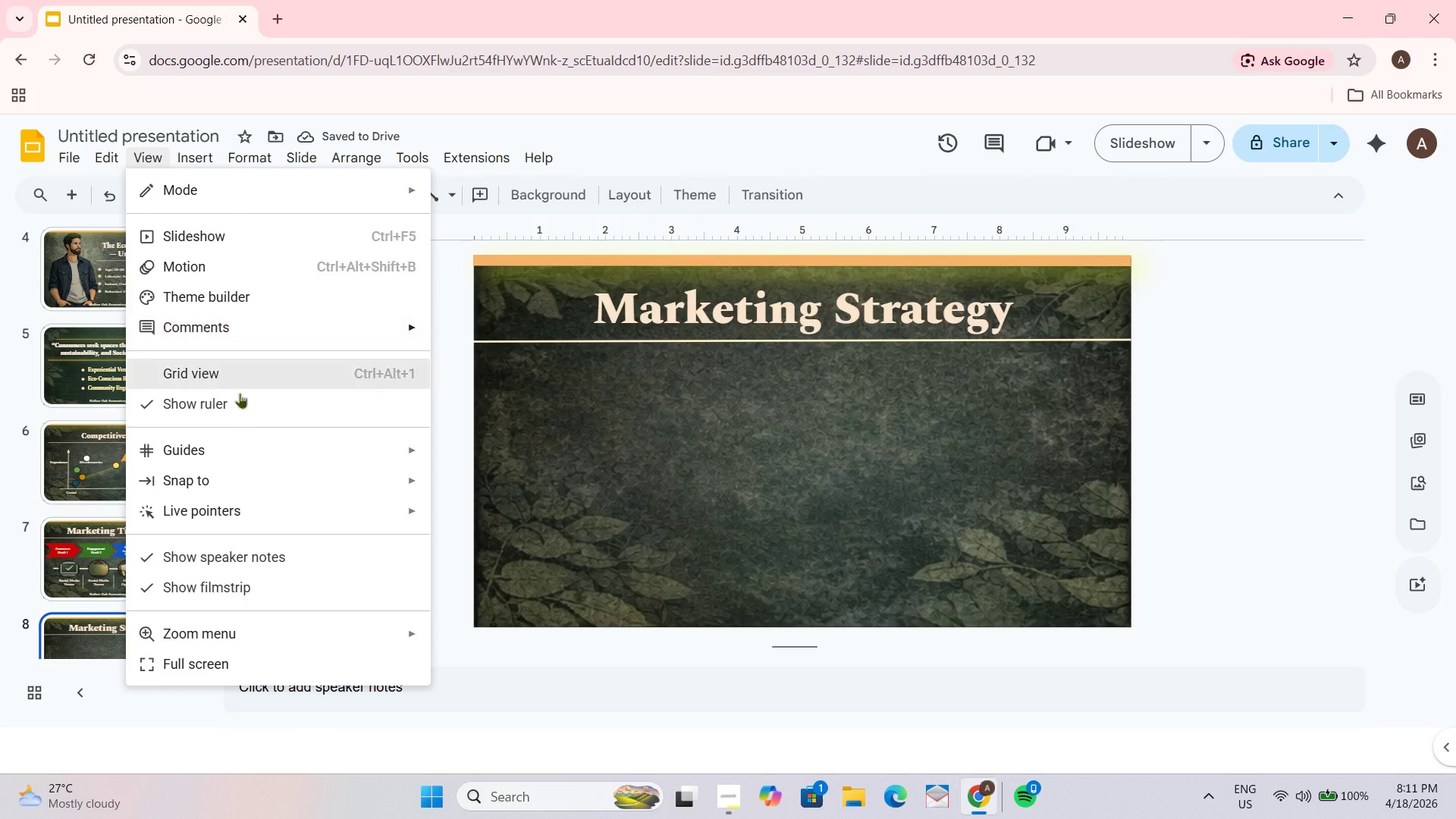 
left_click([212, 297])
 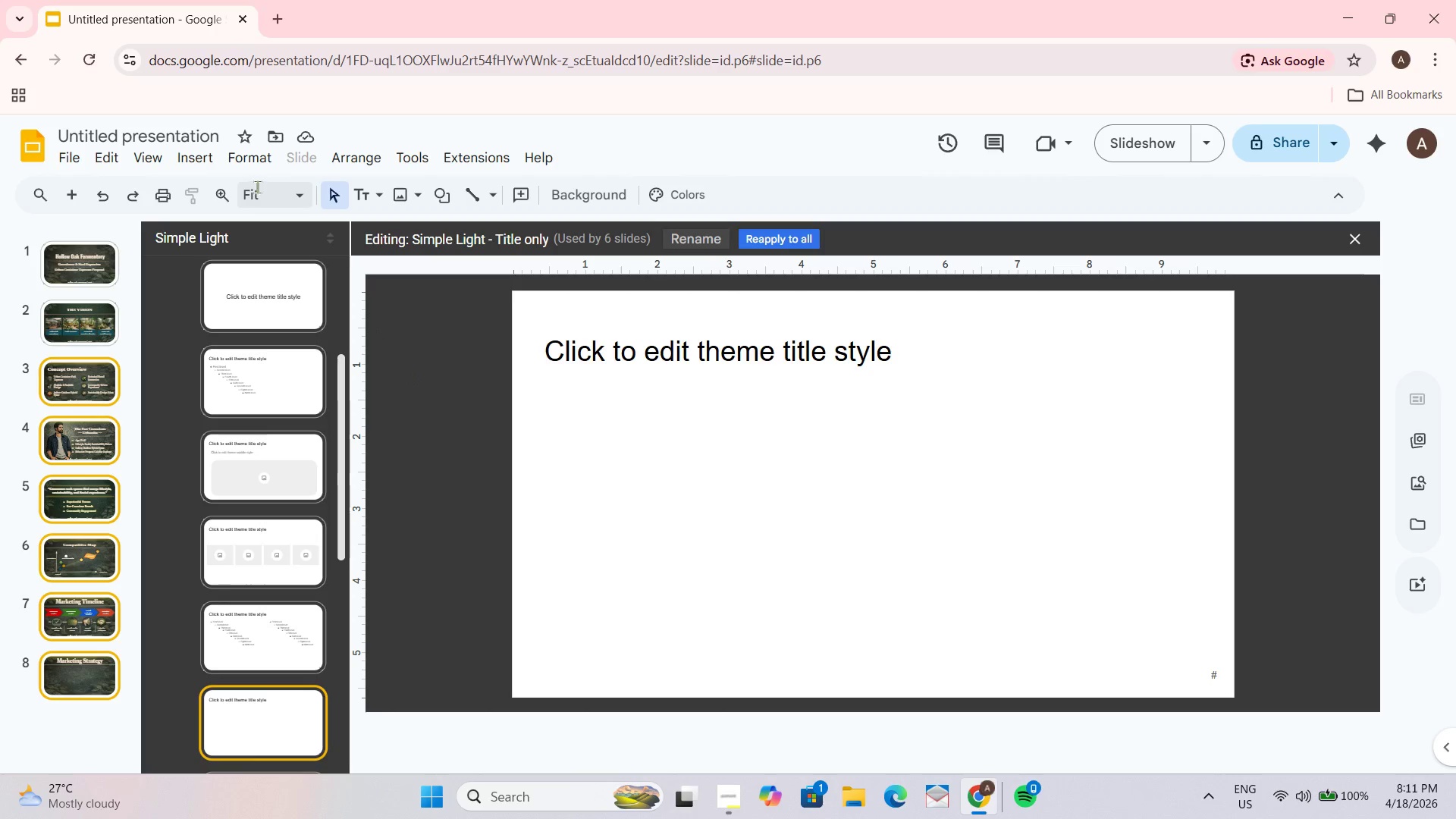 
left_click([69, 197])
 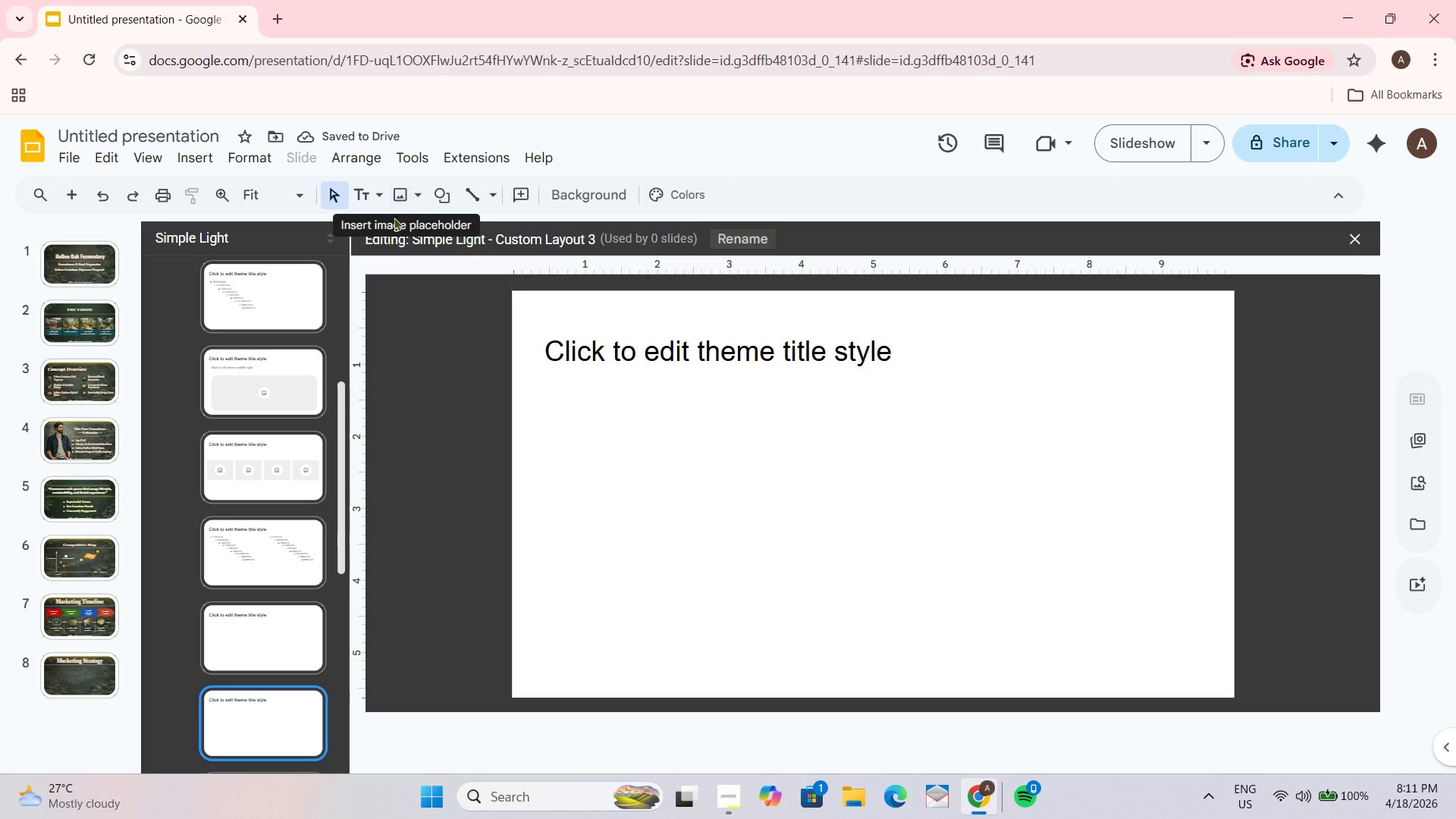 
left_click([412, 200])
 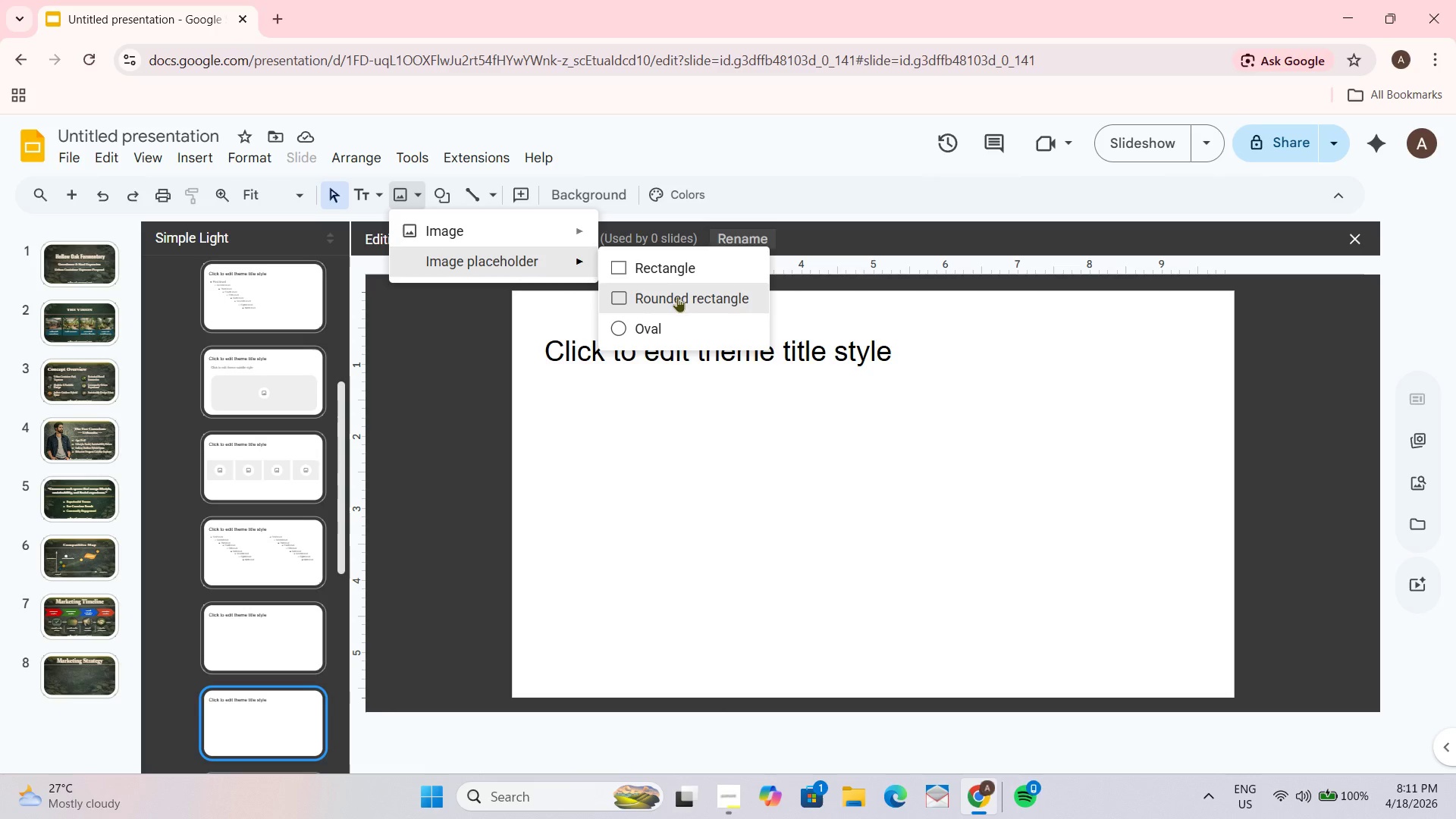 
left_click([682, 269])
 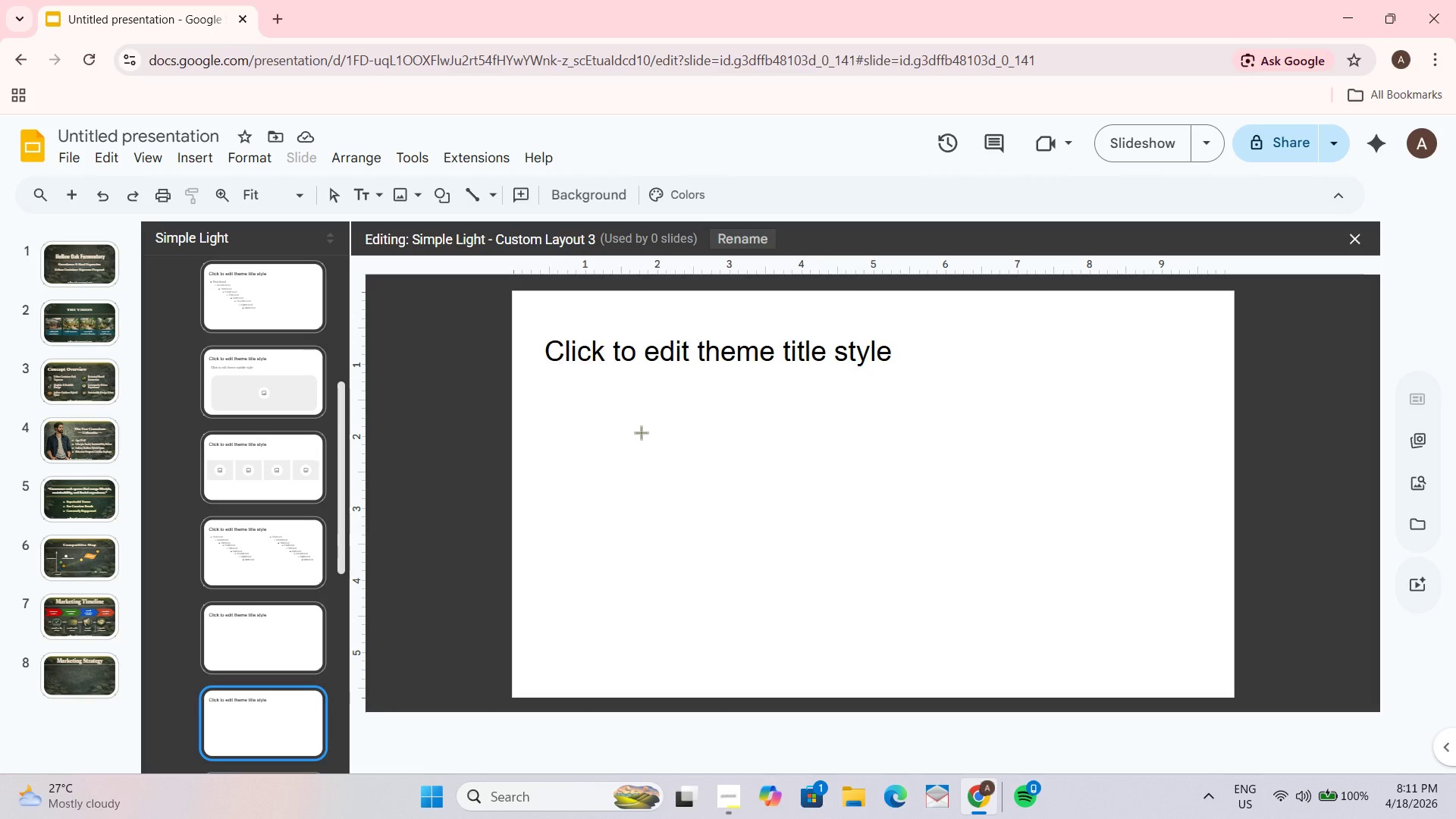 
left_click_drag(start_coordinate=[641, 431], to_coordinate=[825, 534])
 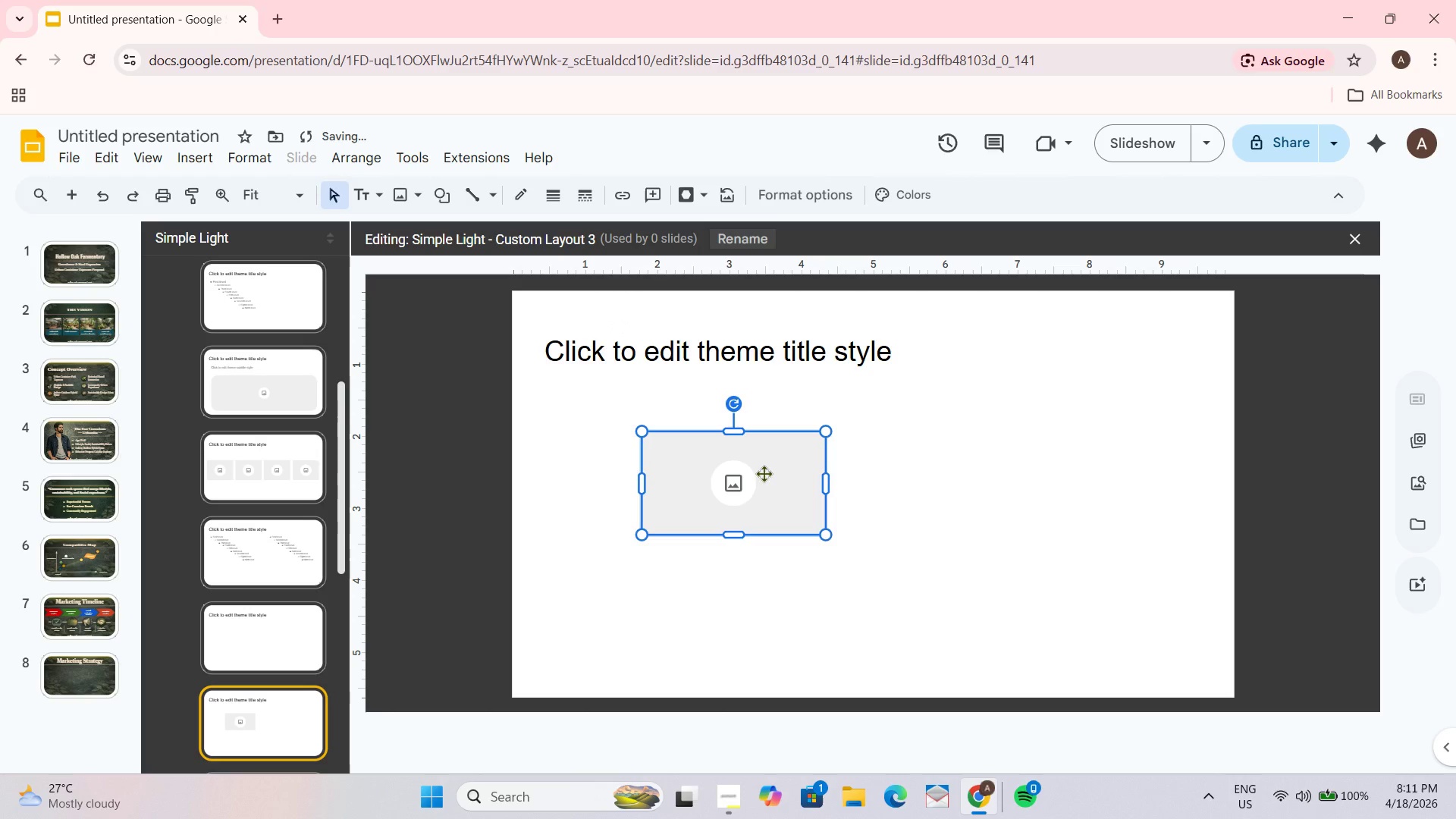 
left_click_drag(start_coordinate=[764, 473], to_coordinate=[761, 451])
 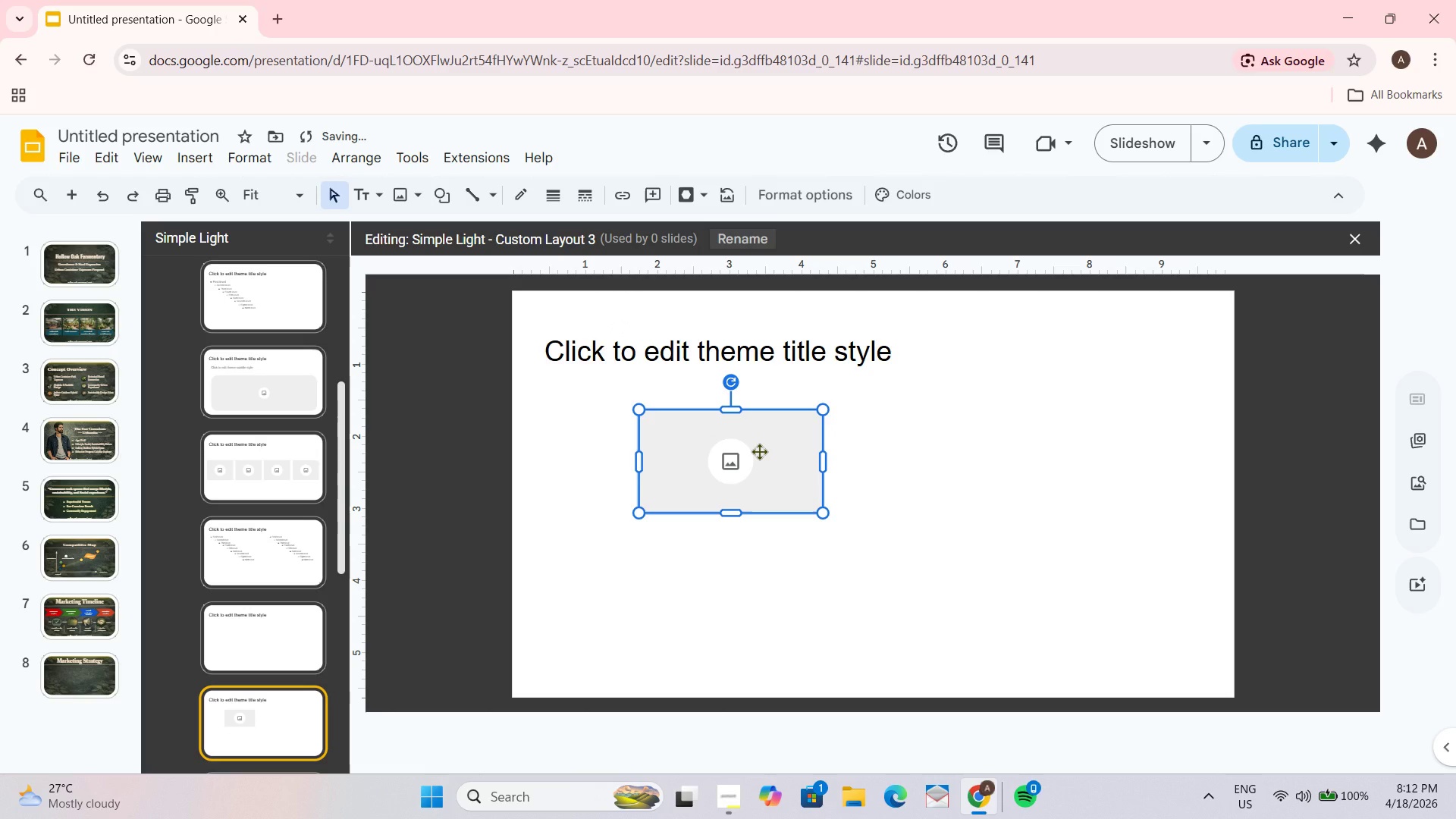 
key(Control+ControlLeft)
 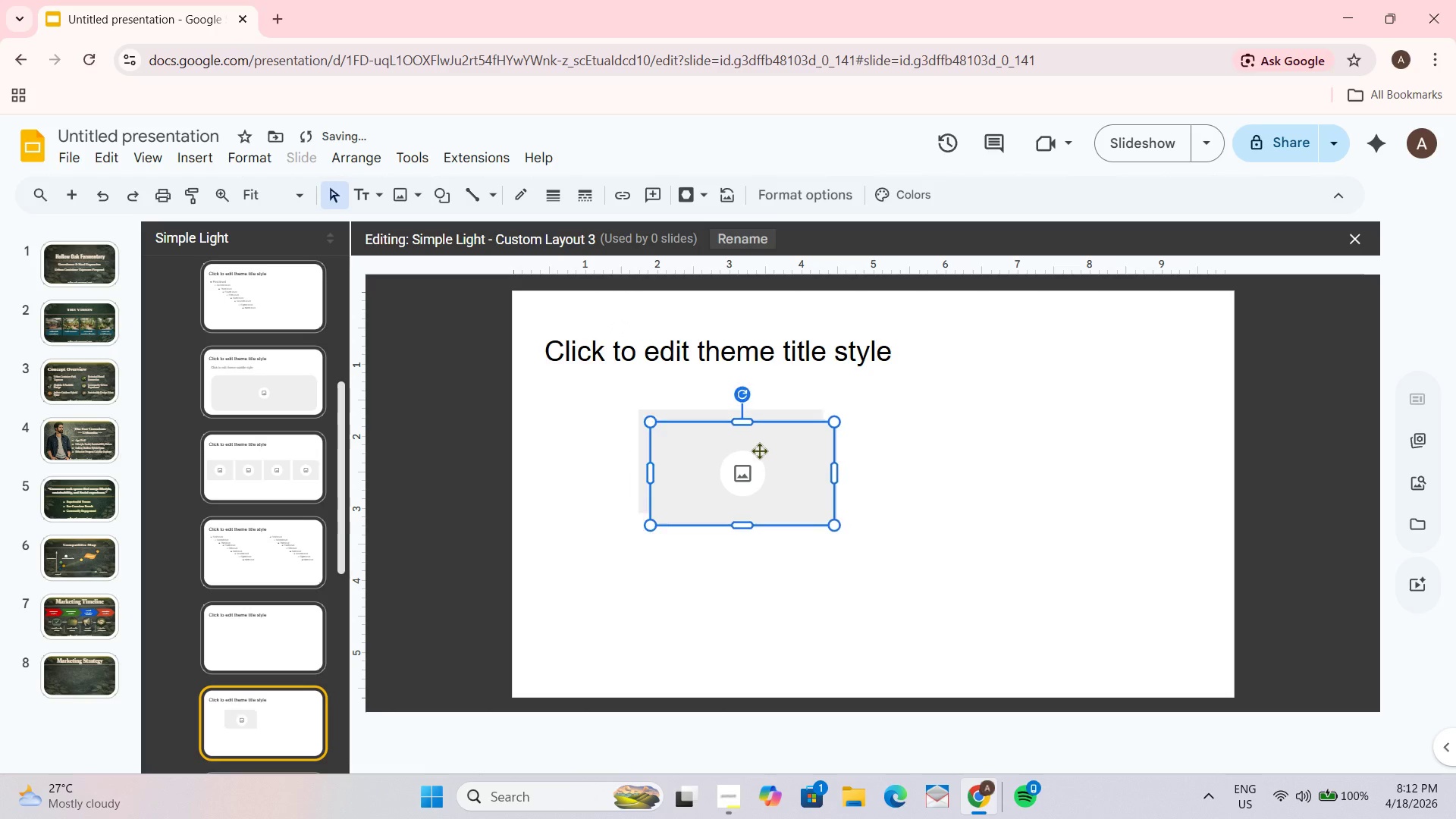 
key(Control+D)
 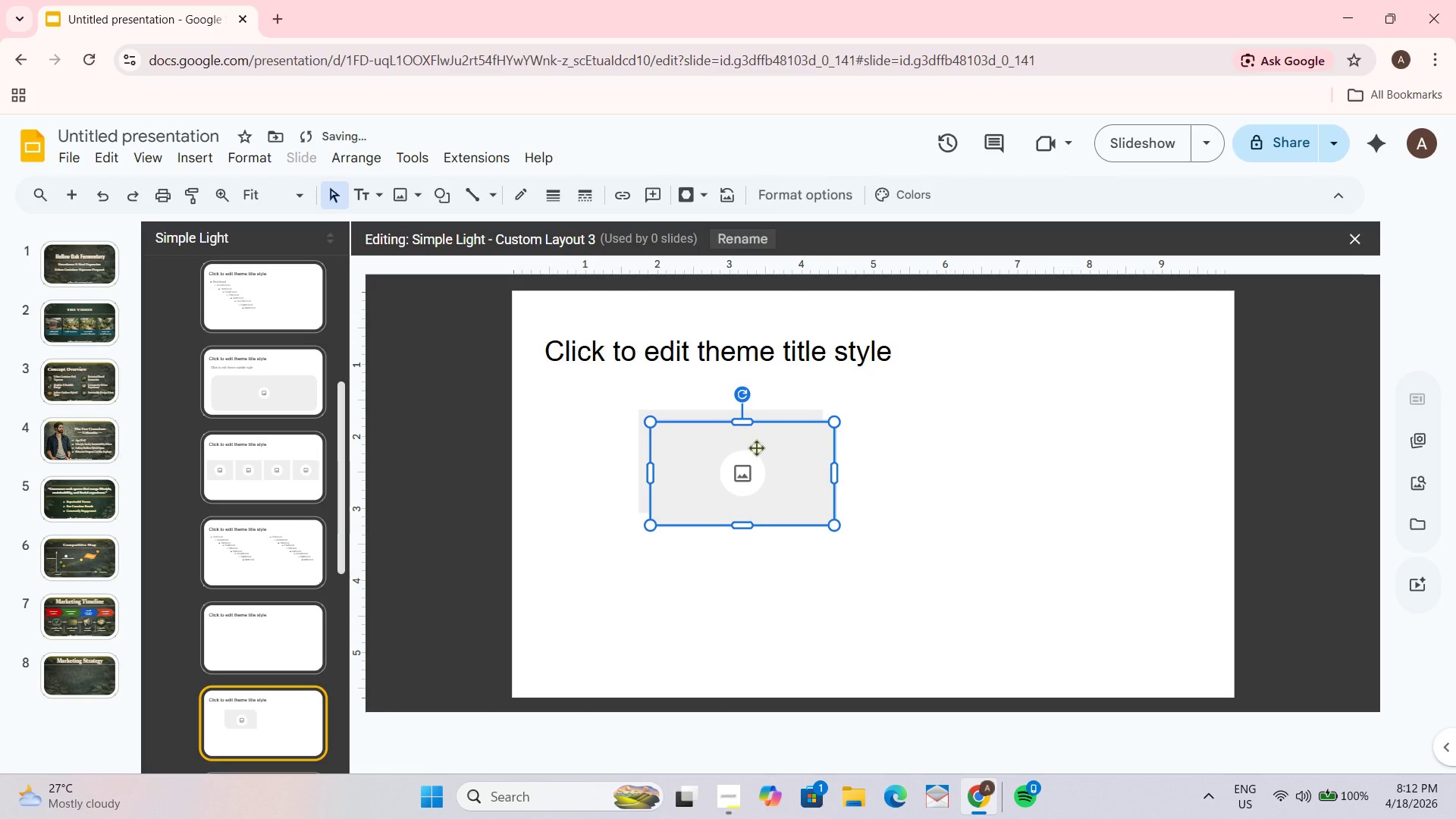 
left_click_drag(start_coordinate=[756, 447], to_coordinate=[984, 434])
 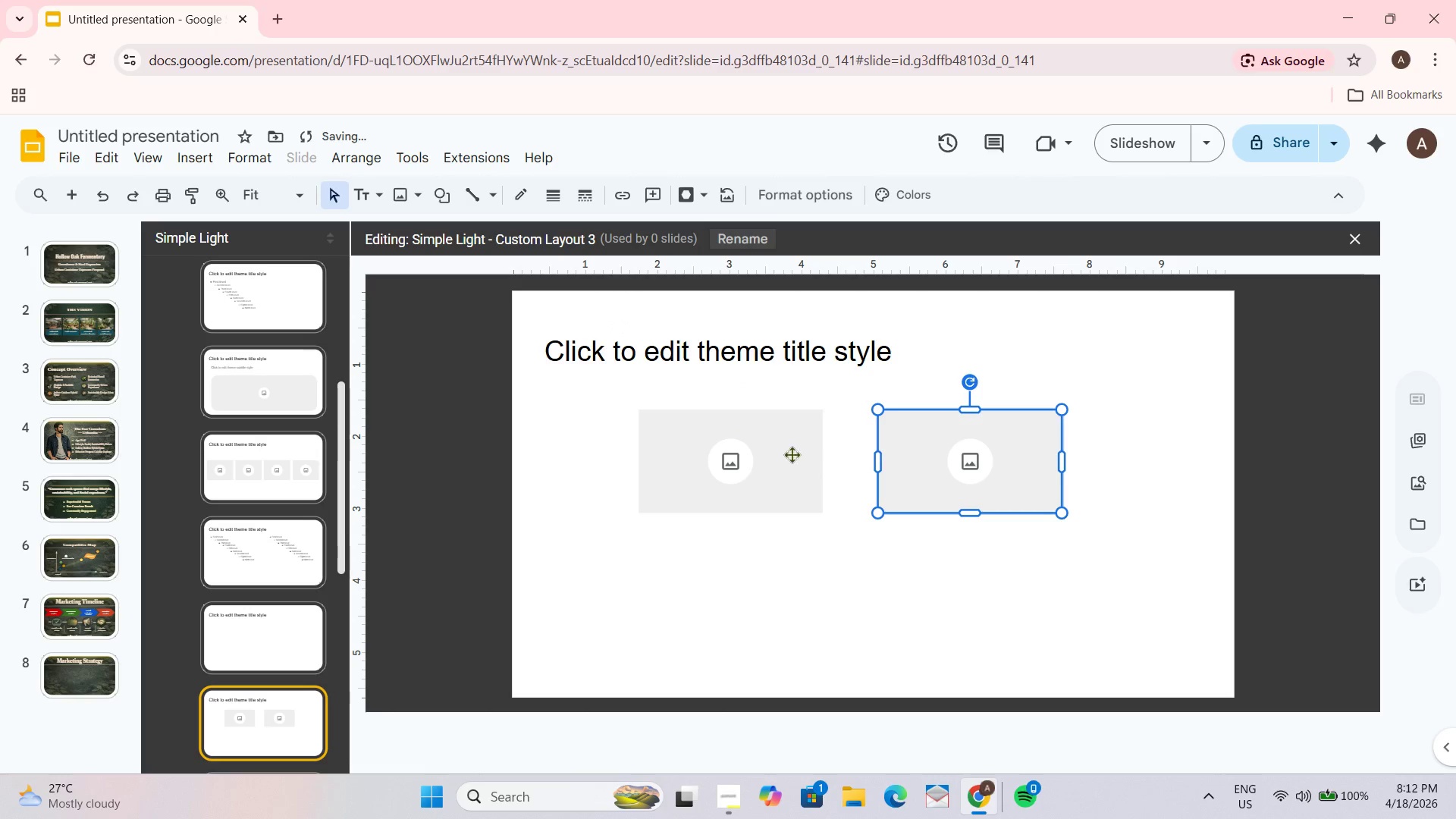 
key(Control+ControlLeft)
 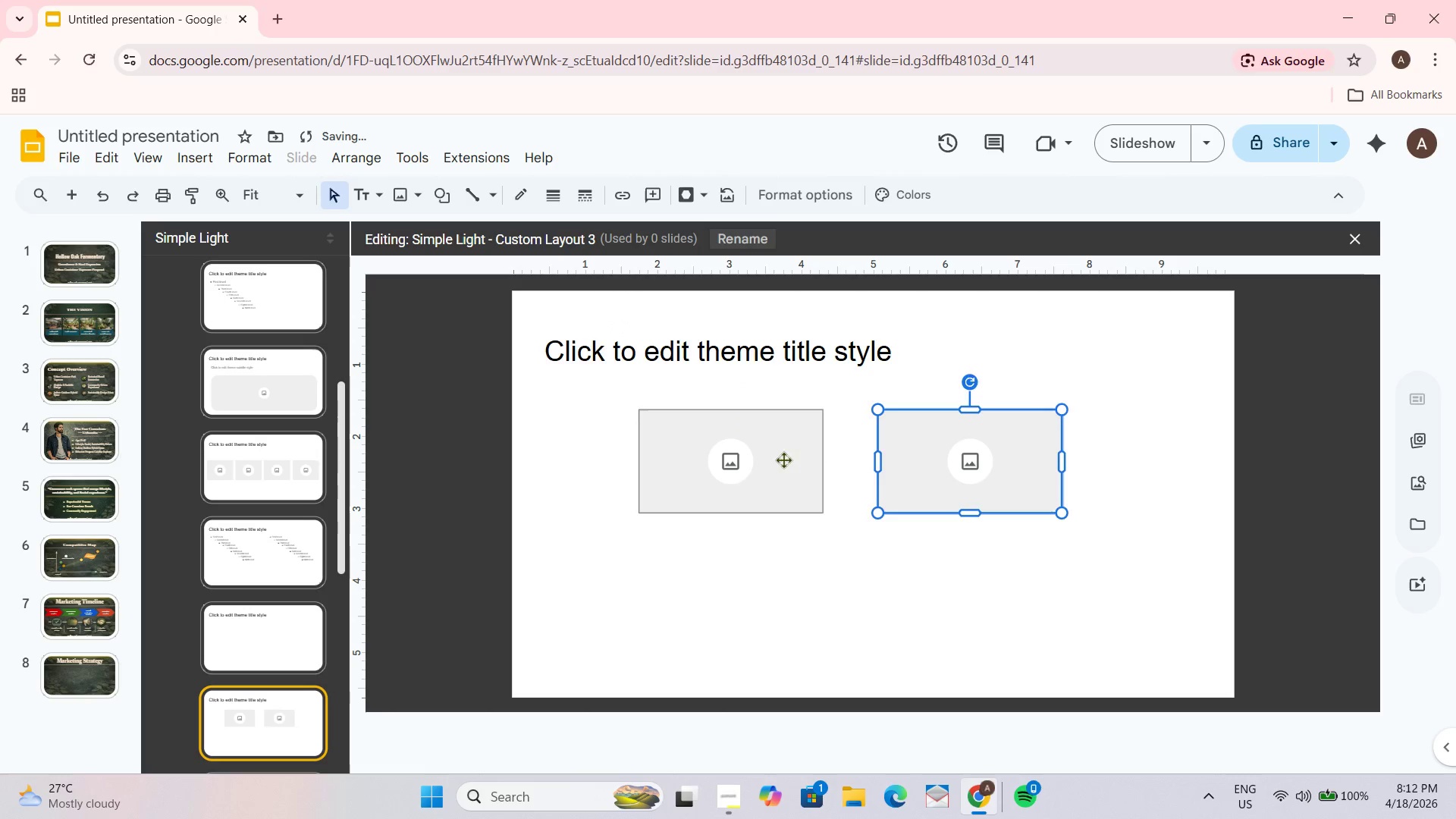 
key(Control+D)
 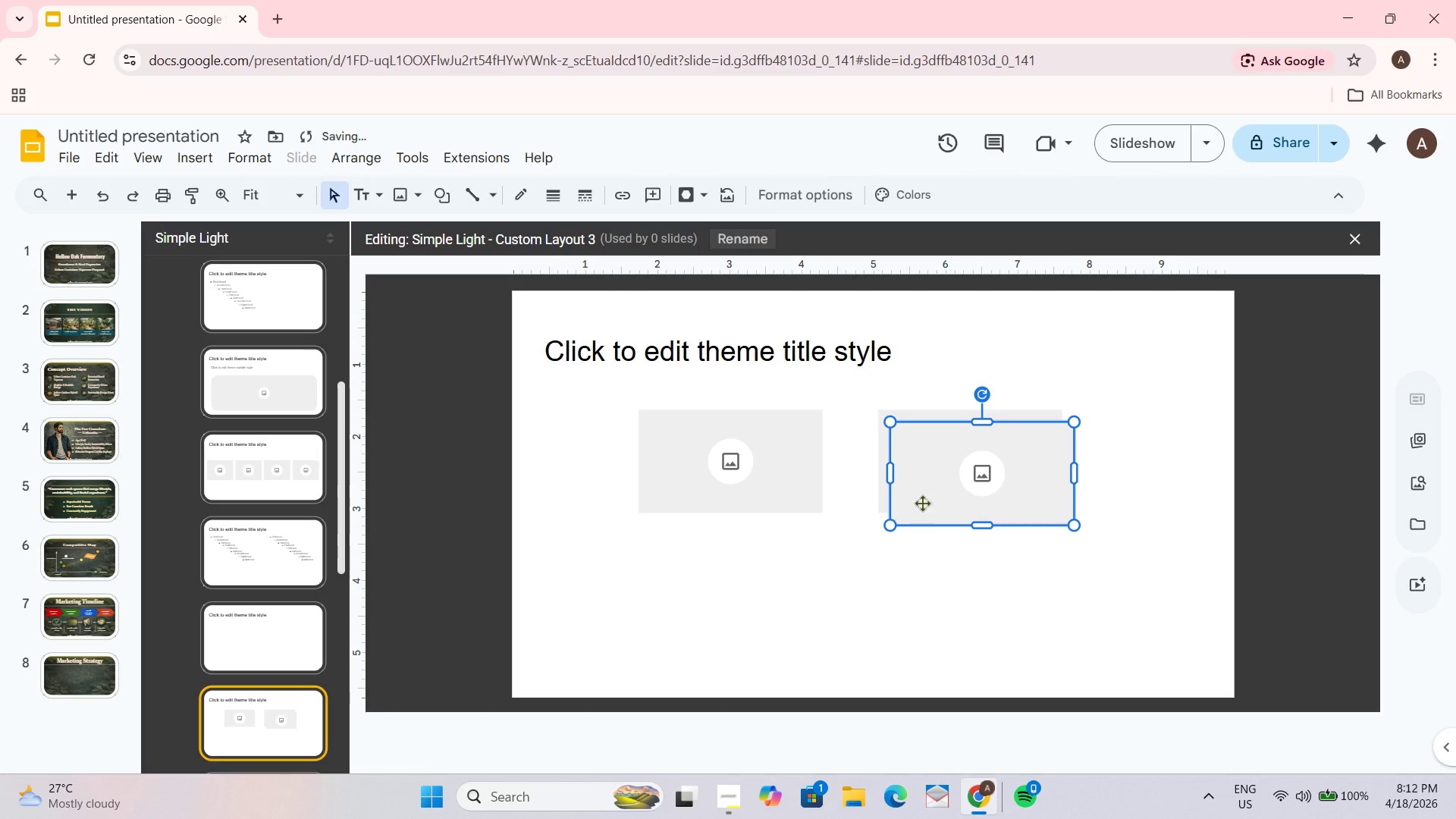 
left_click_drag(start_coordinate=[1010, 484], to_coordinate=[770, 592])
 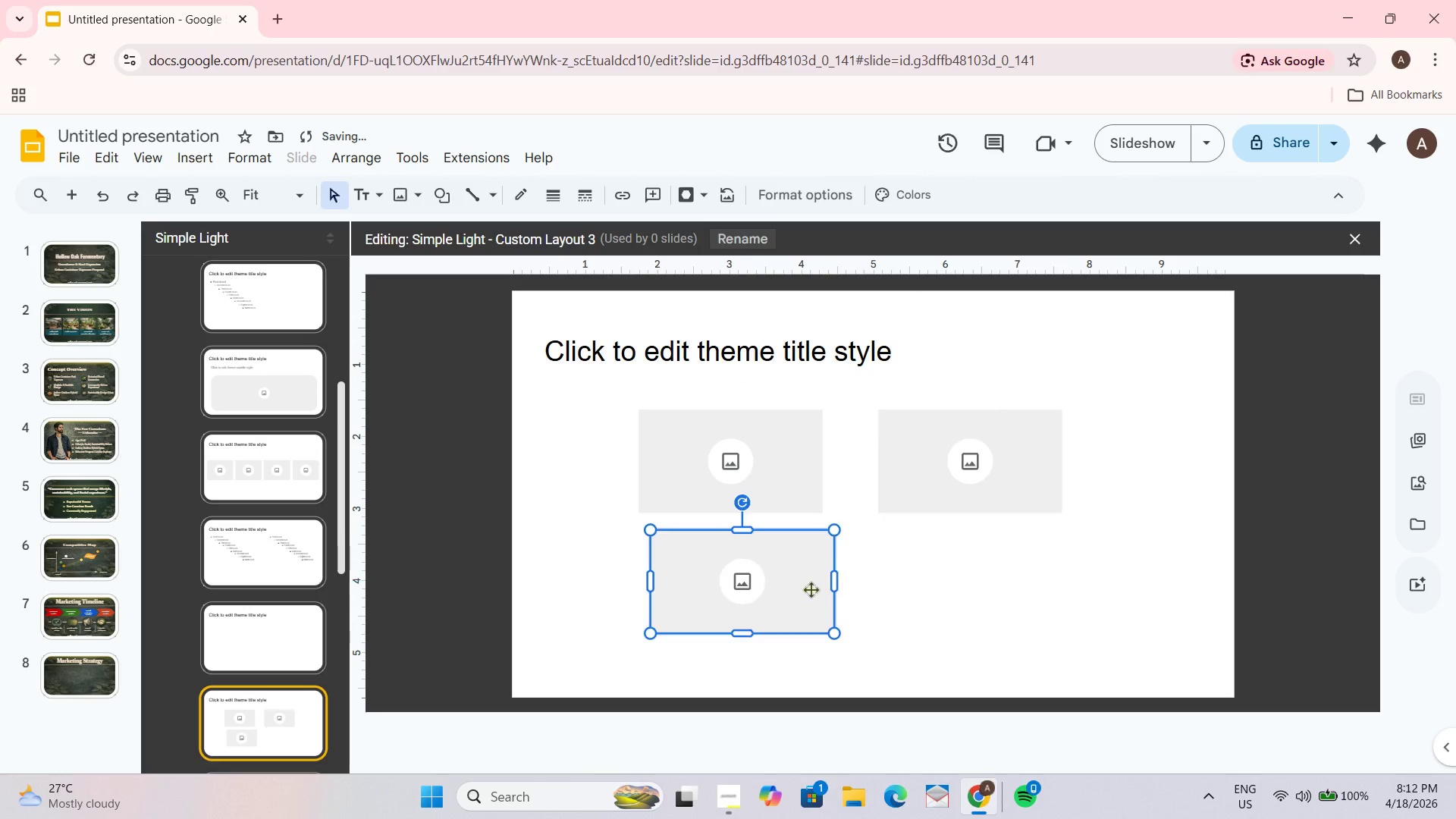 
key(Control+ControlLeft)
 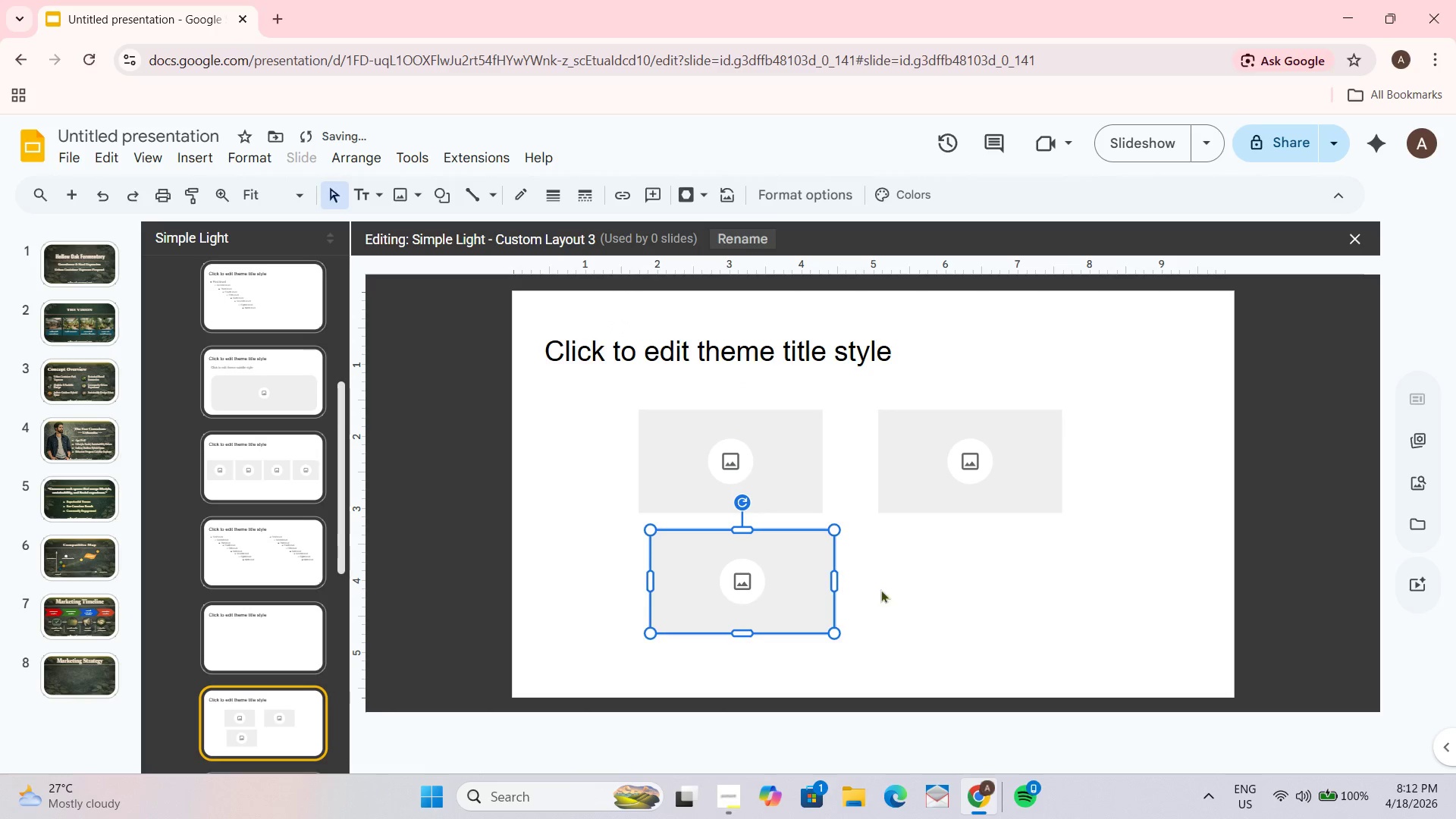 
key(Control+D)
 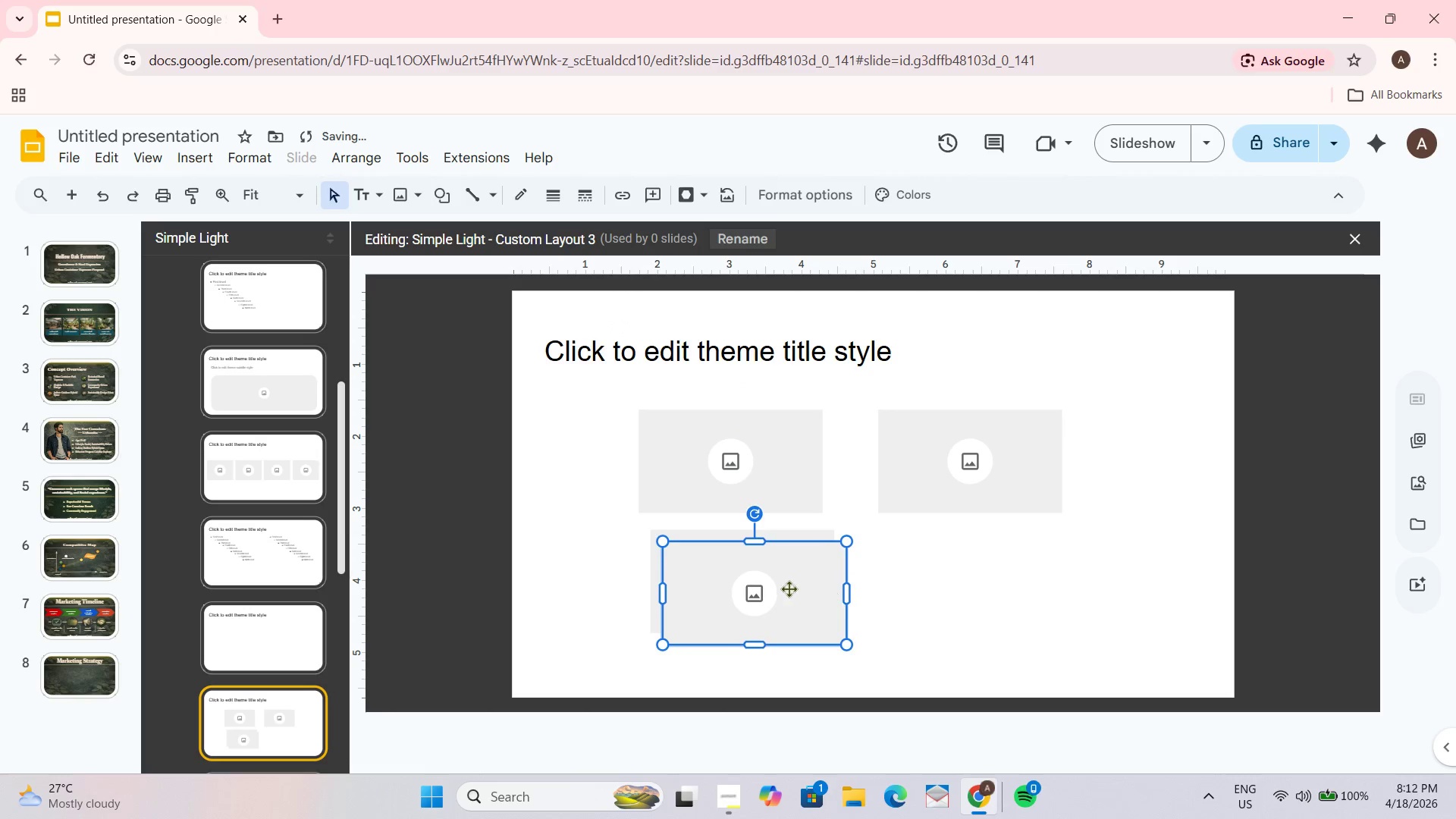 
left_click_drag(start_coordinate=[787, 588], to_coordinate=[988, 579])
 